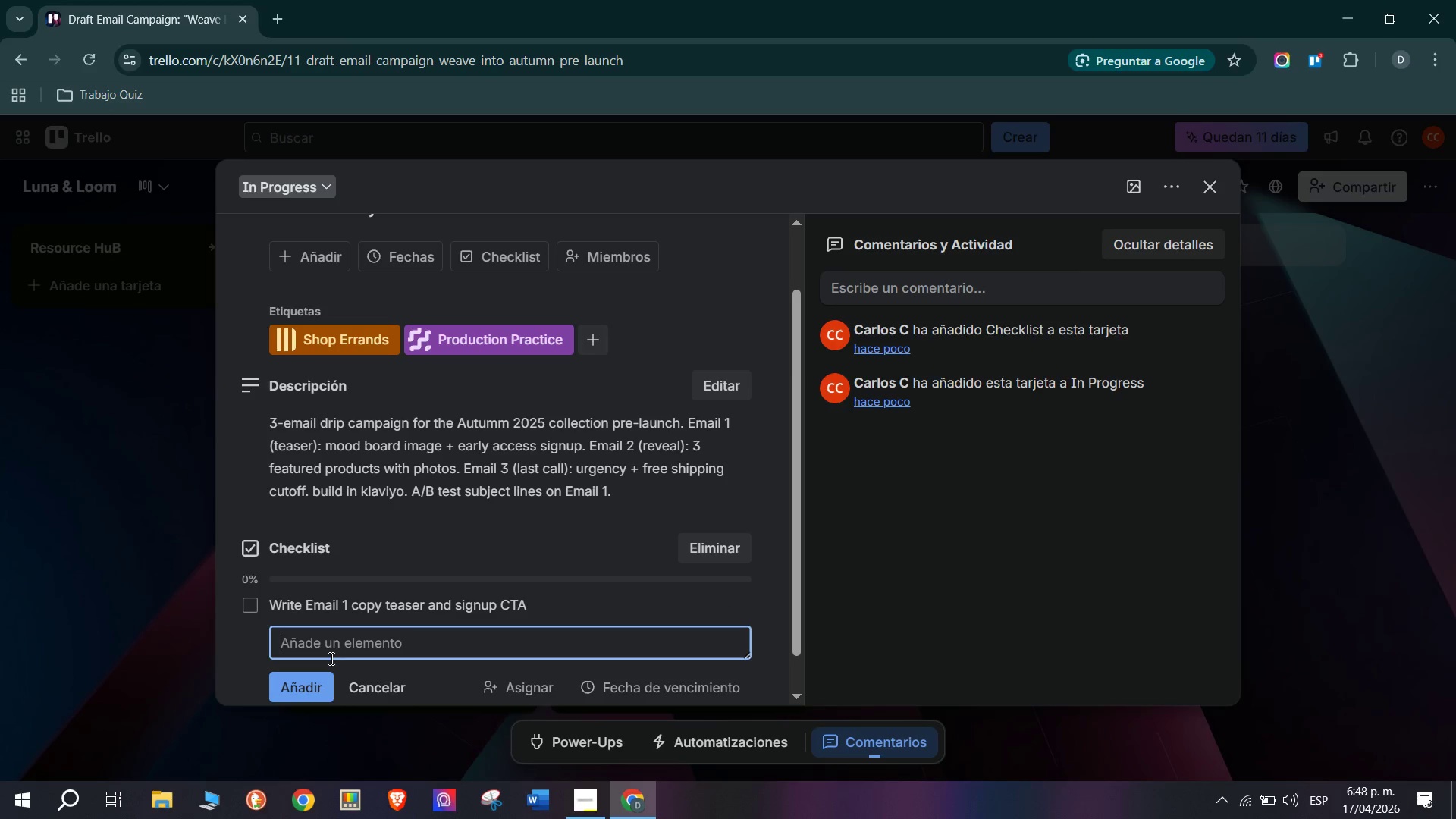 
key(Control+V)
 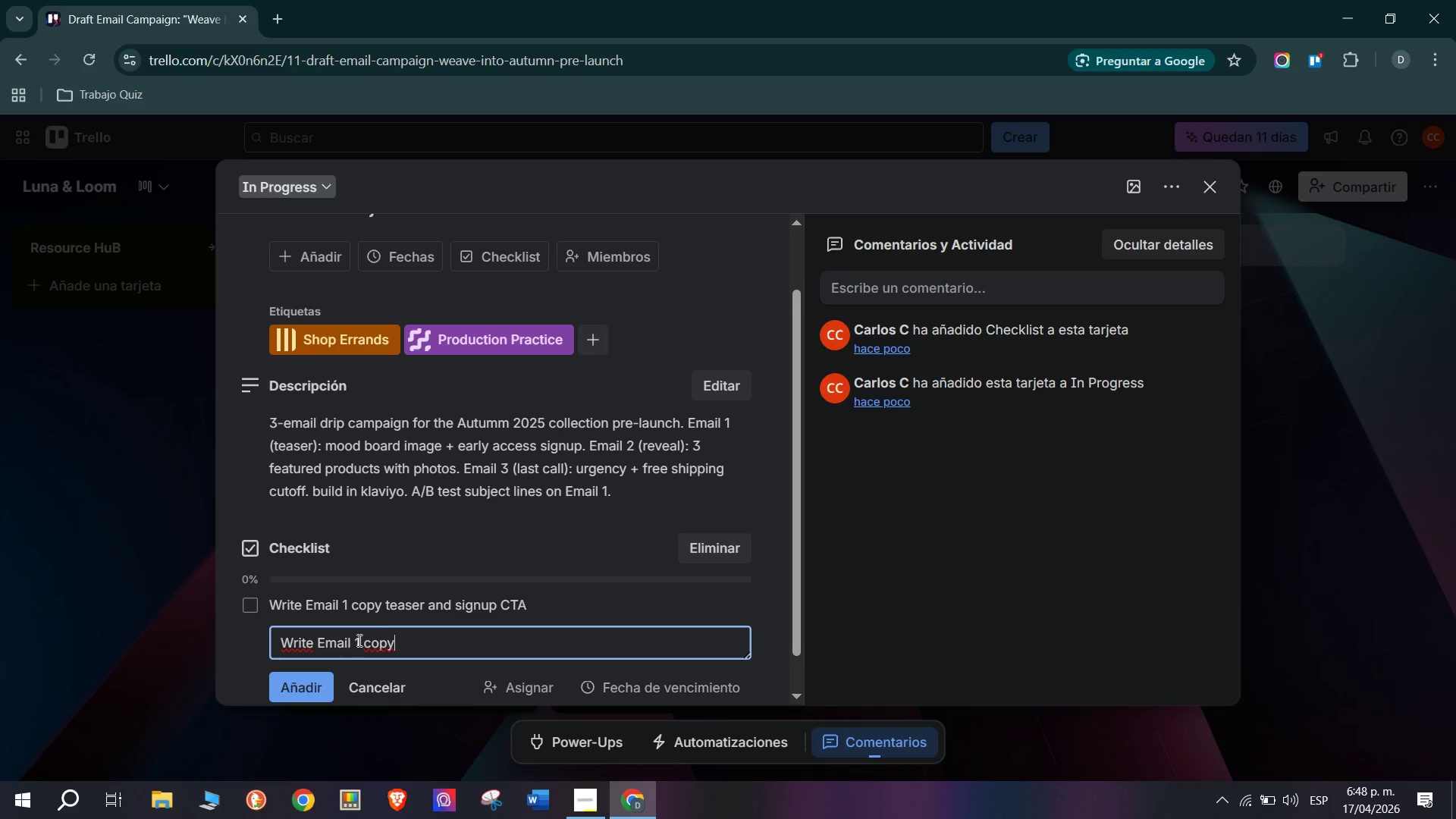 
scroll: coordinate [379, 621], scroll_direction: down, amount: 1.0
 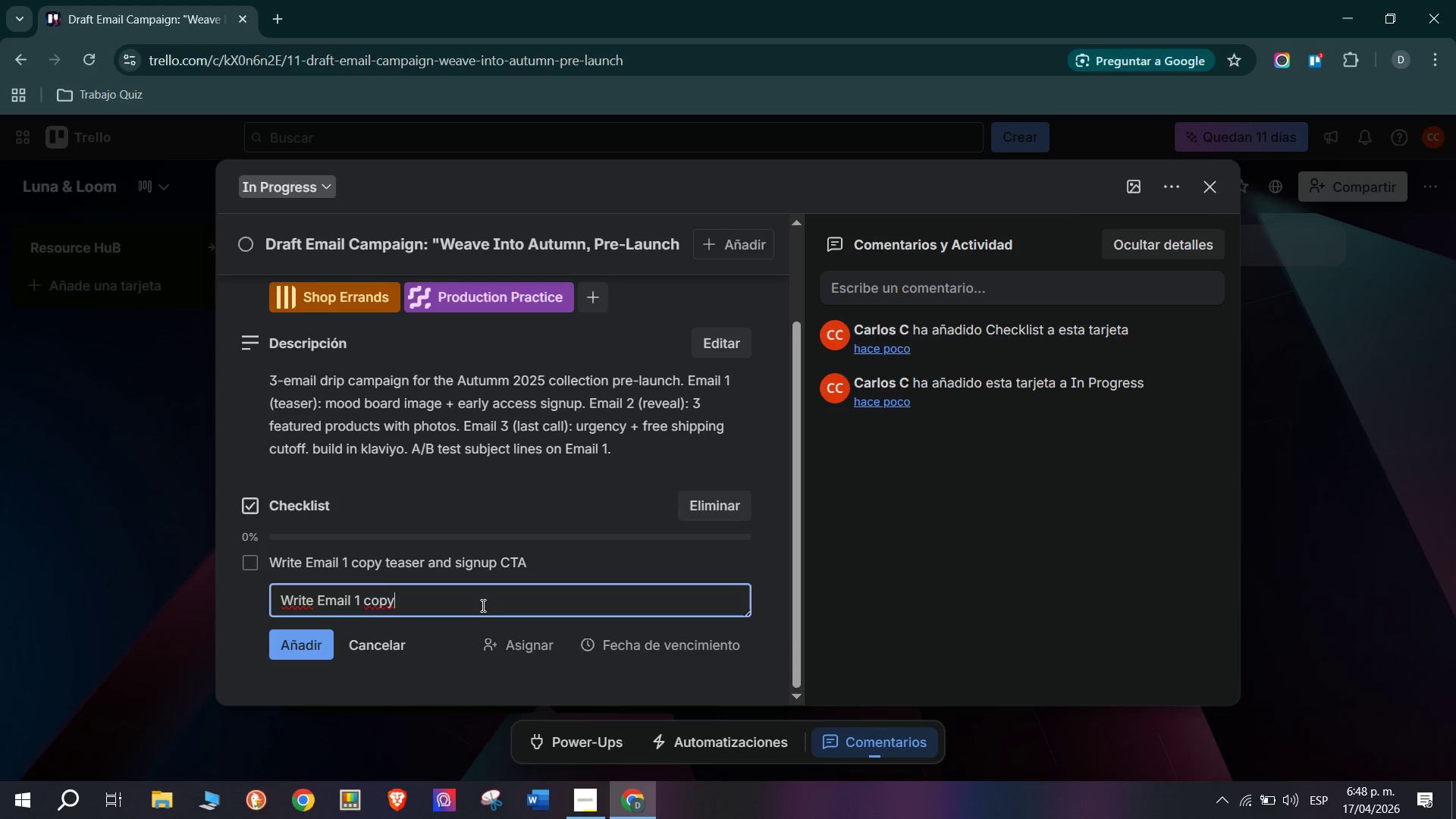 
type( Product reveals)
 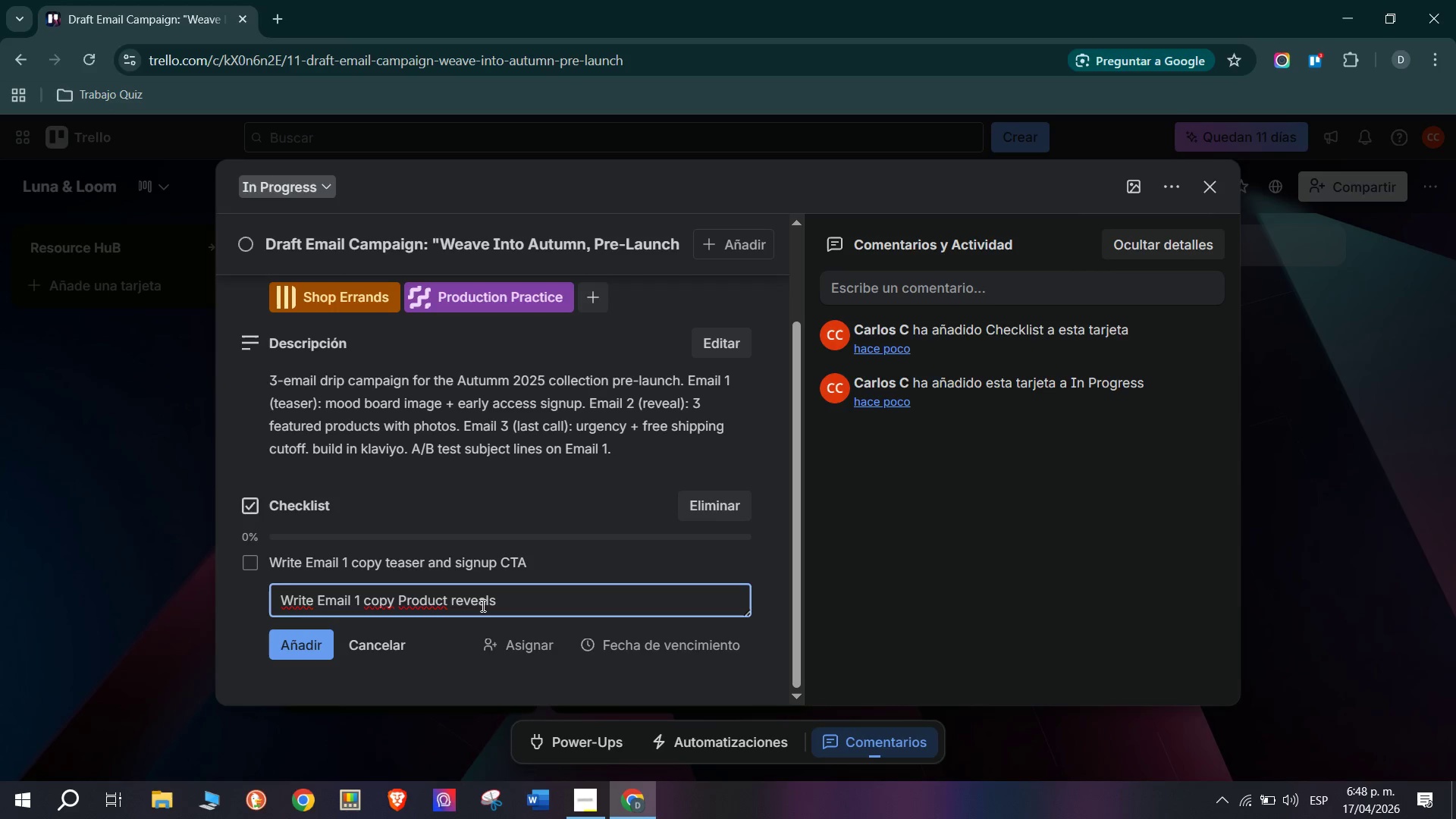 
key(Enter)
 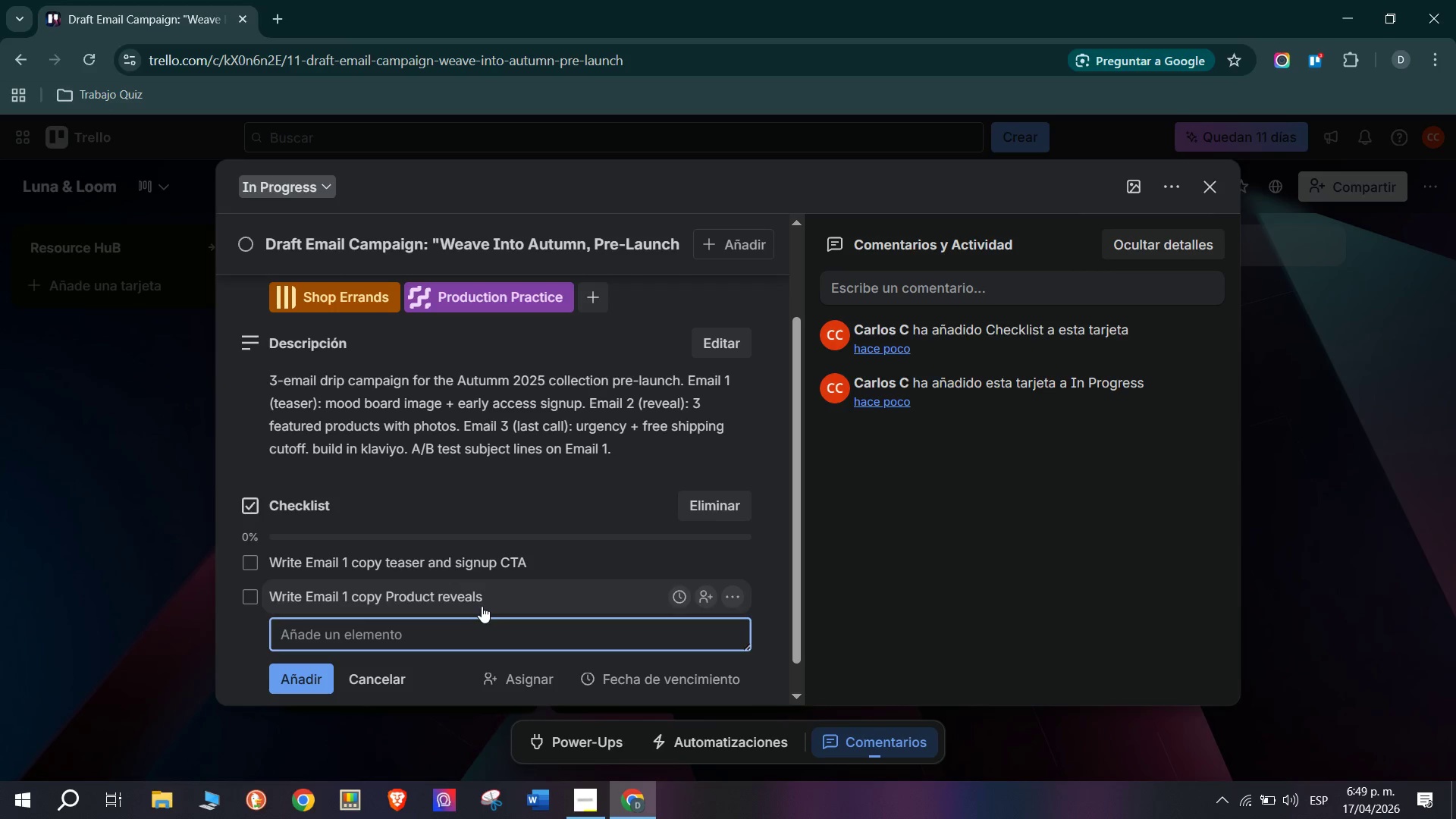 
wait(40.92)
 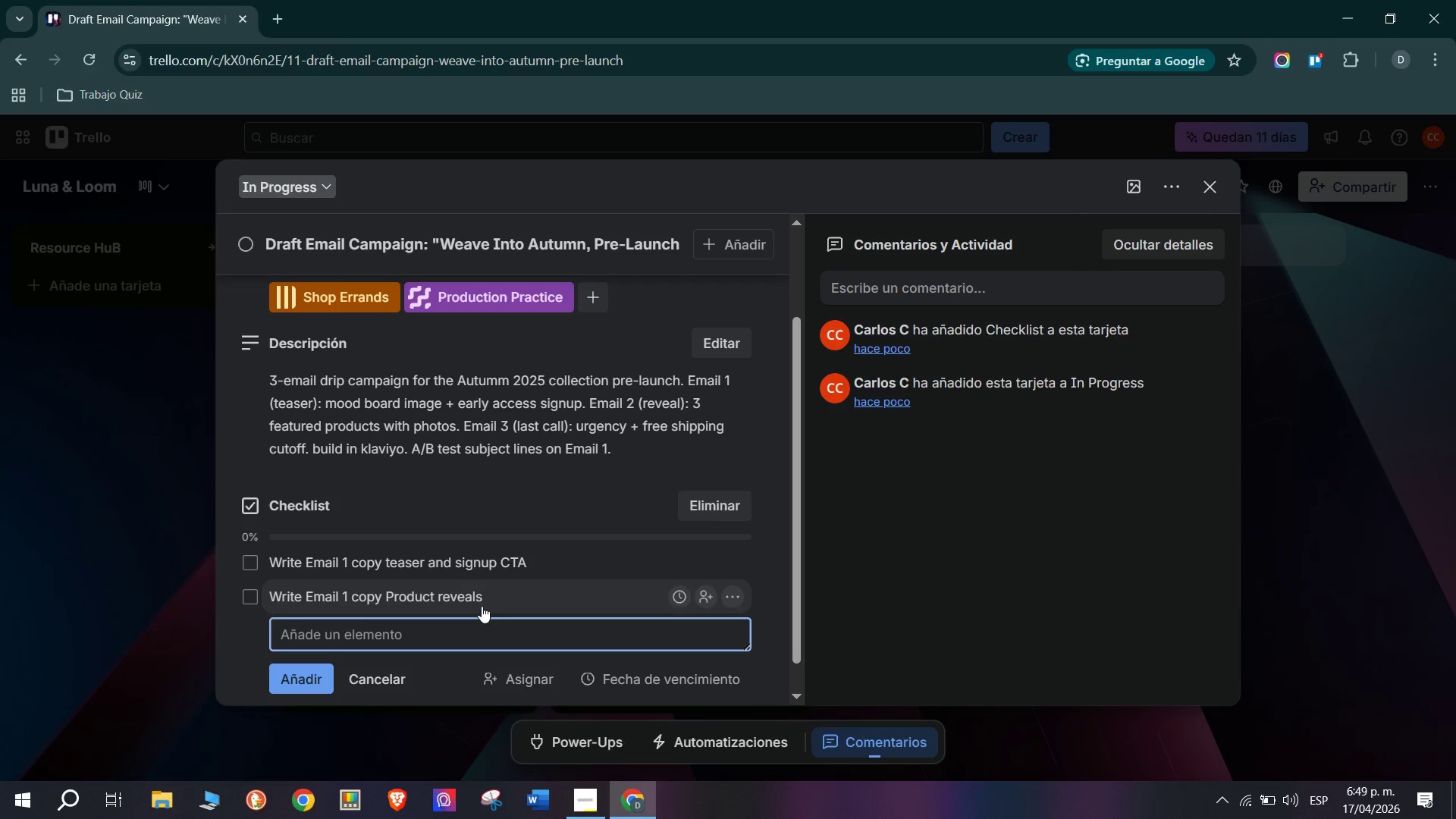 
left_click([345, 597])
 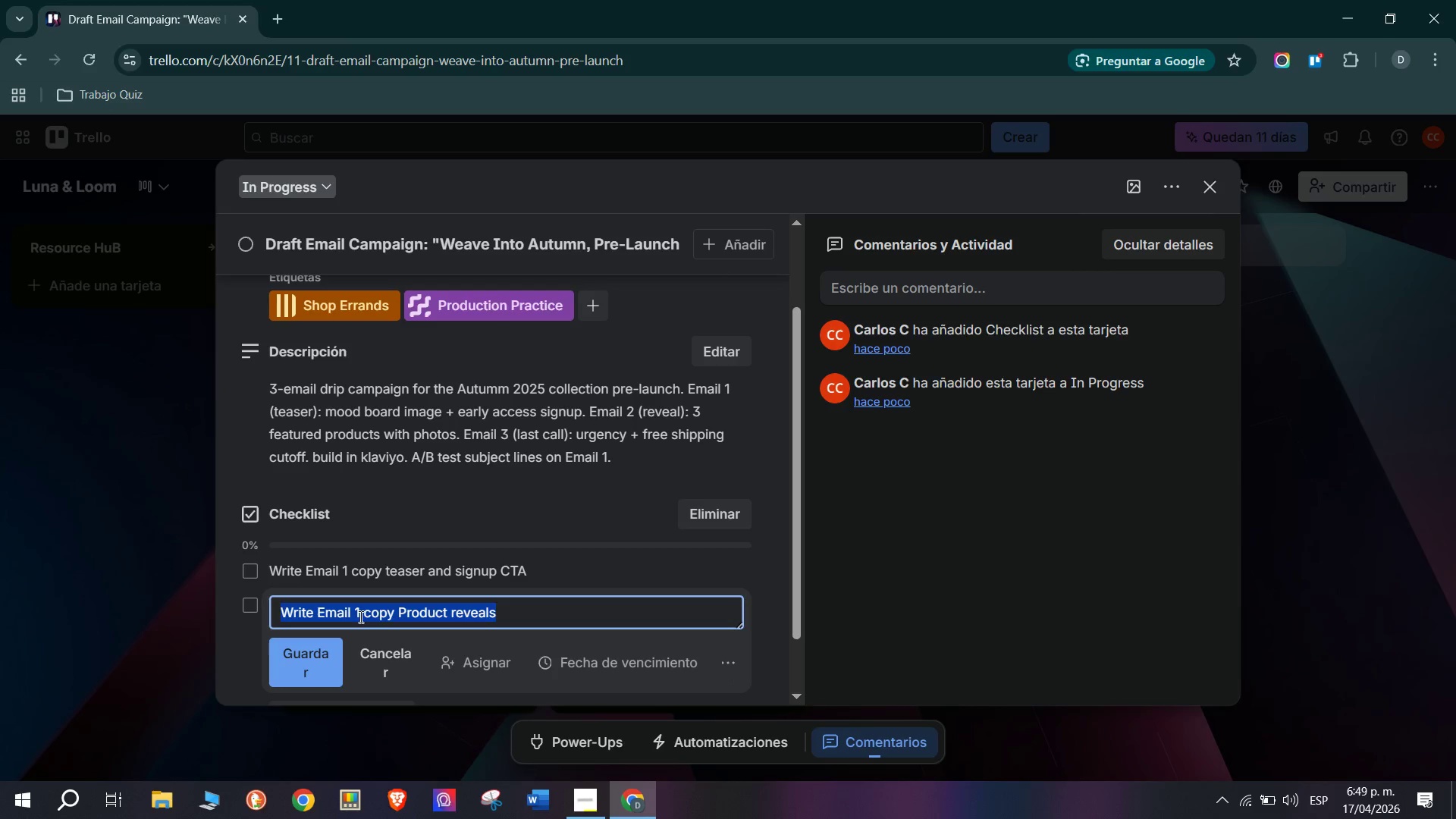 
left_click([359, 617])
 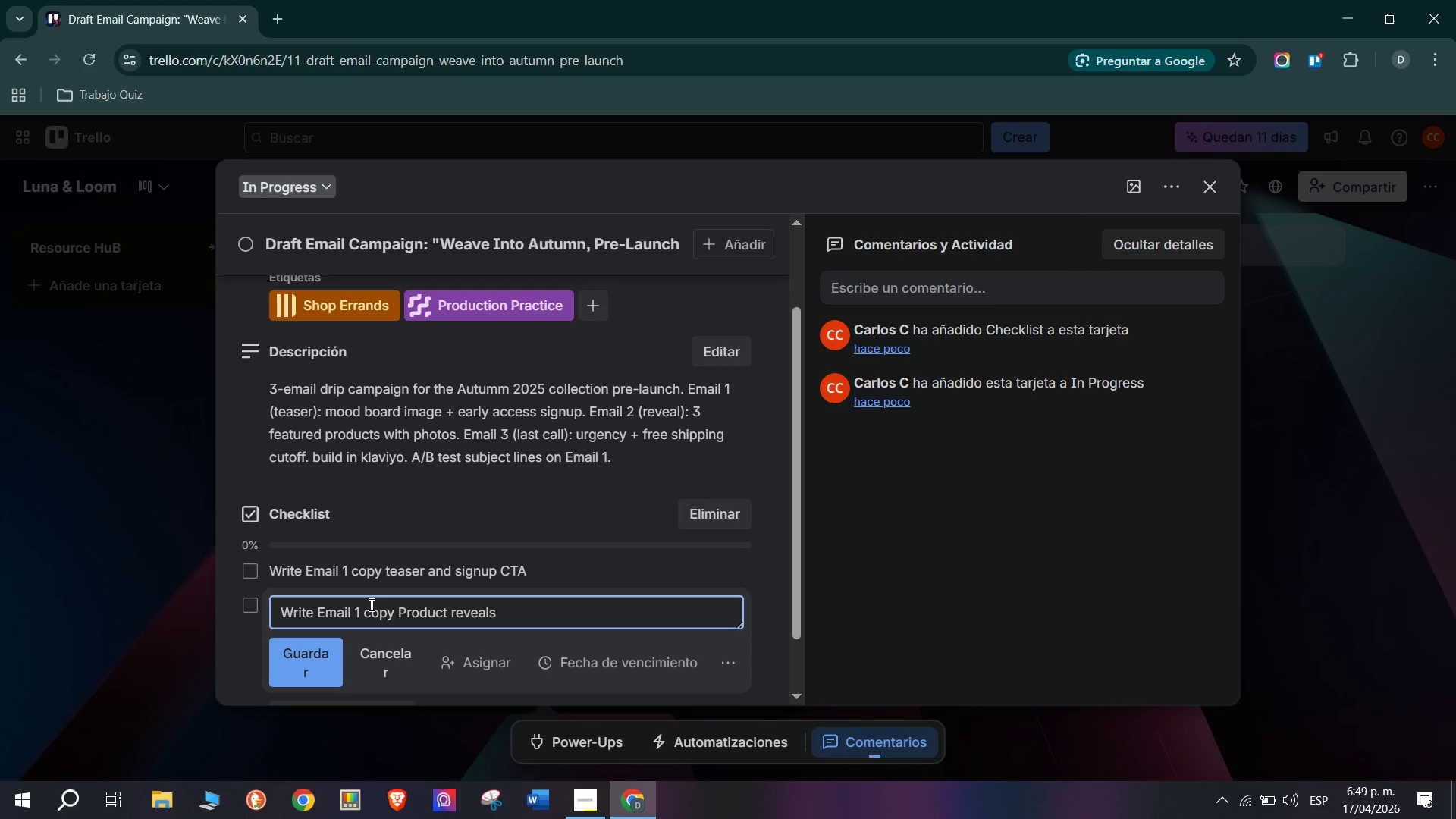 
key(Backspace)
 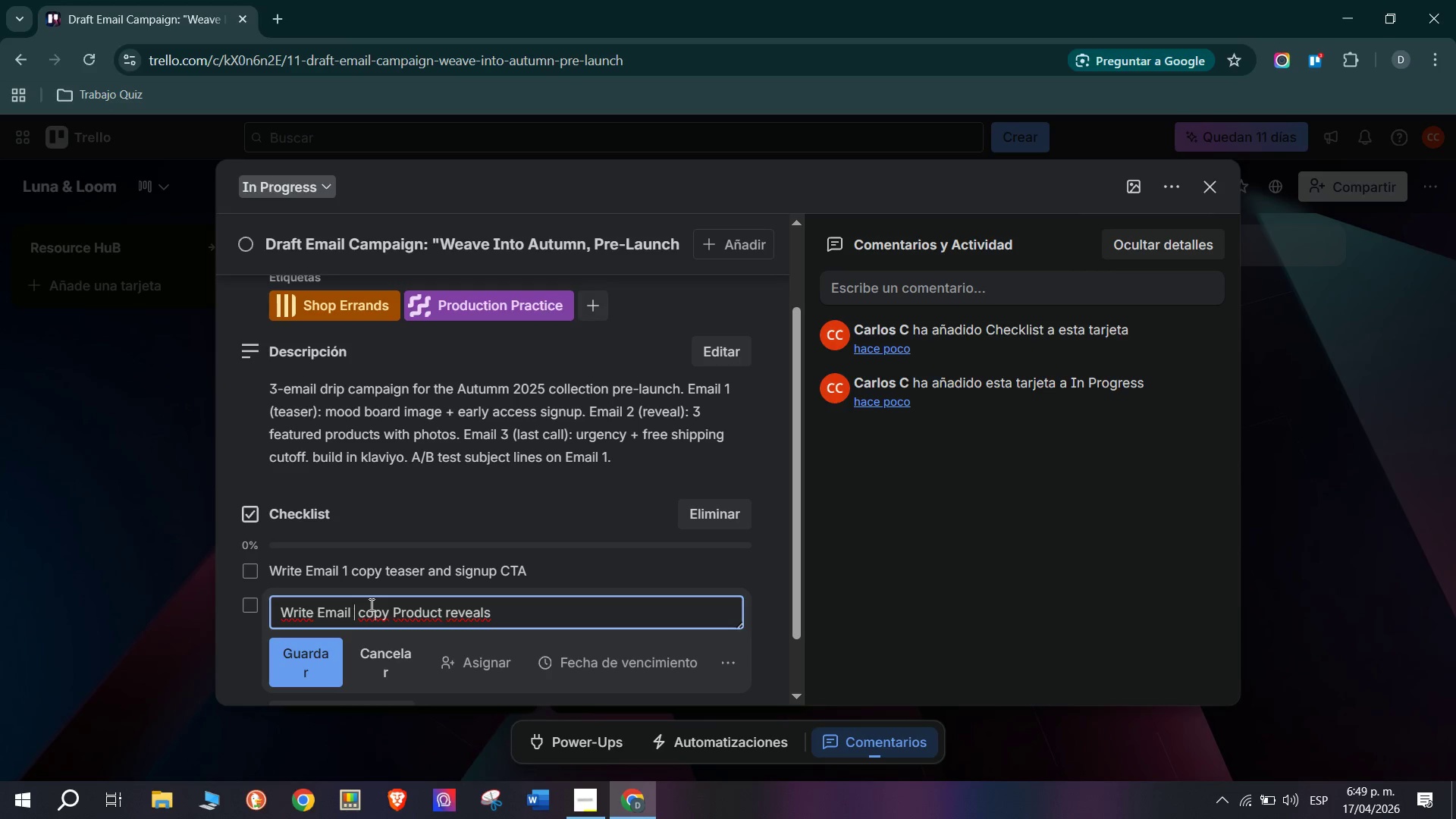 
key(2)
 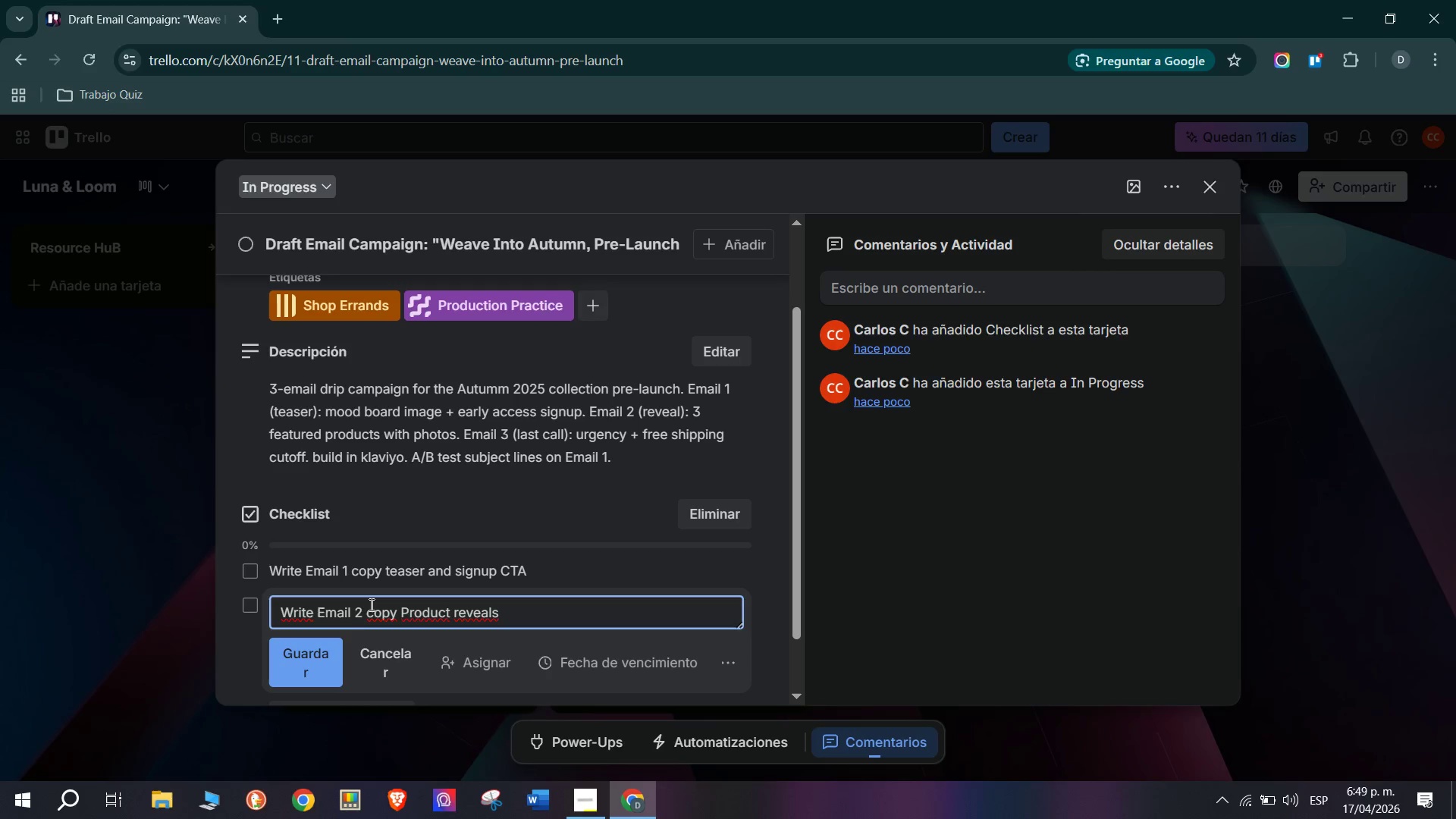 
key(Enter)
 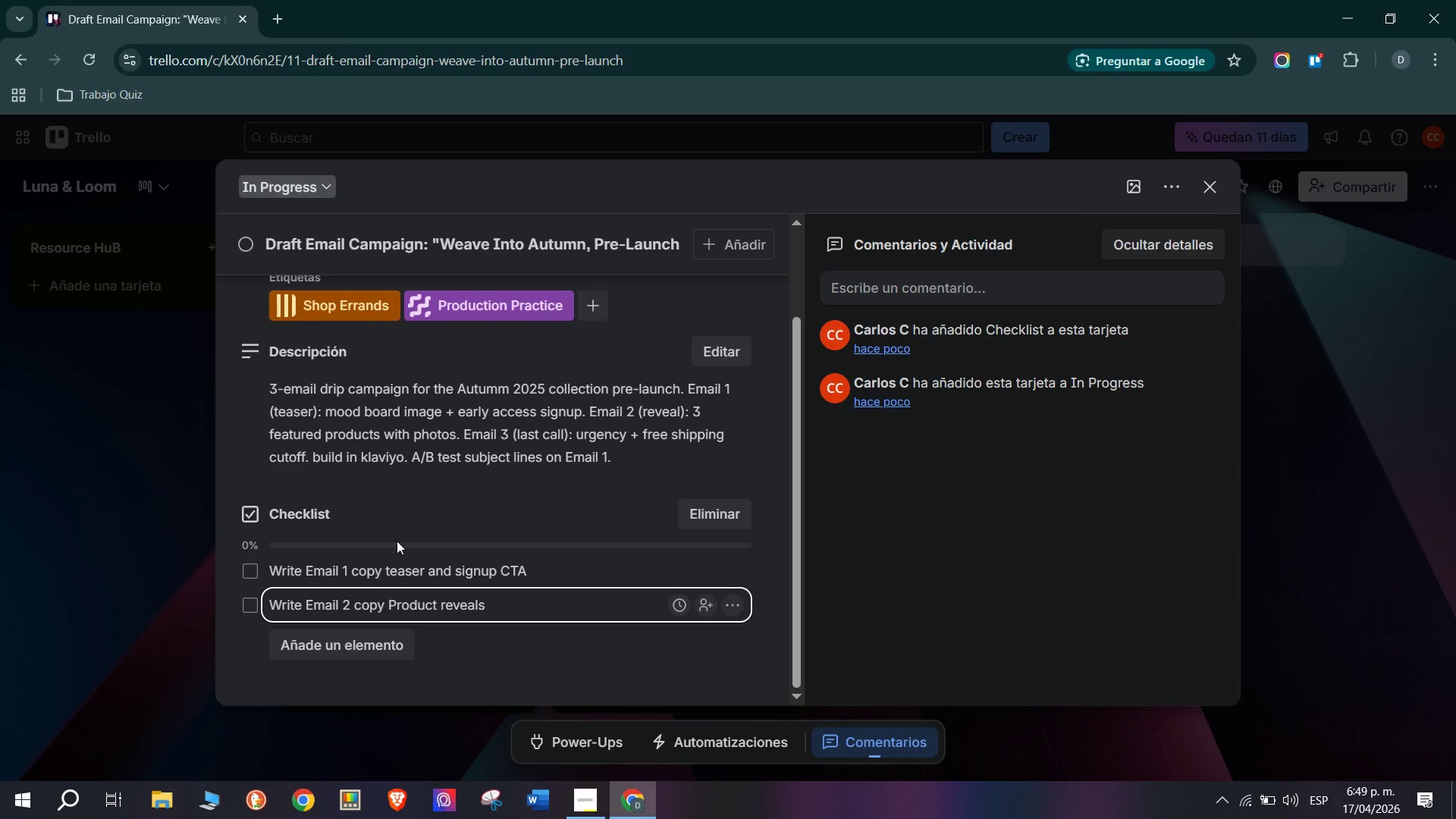 
scroll: coordinate [331, 623], scroll_direction: down, amount: 1.0
 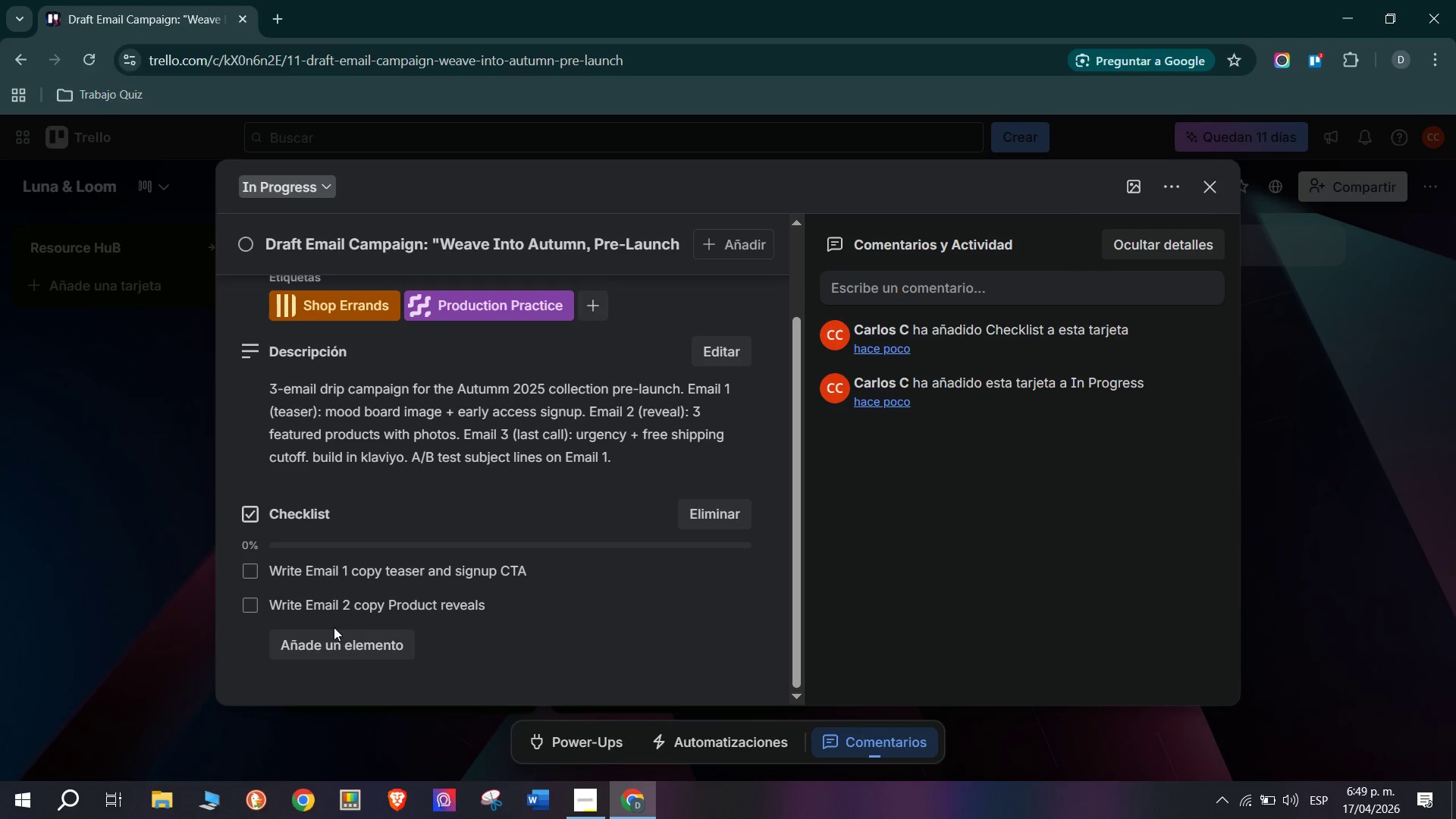 
double_click([345, 643])
 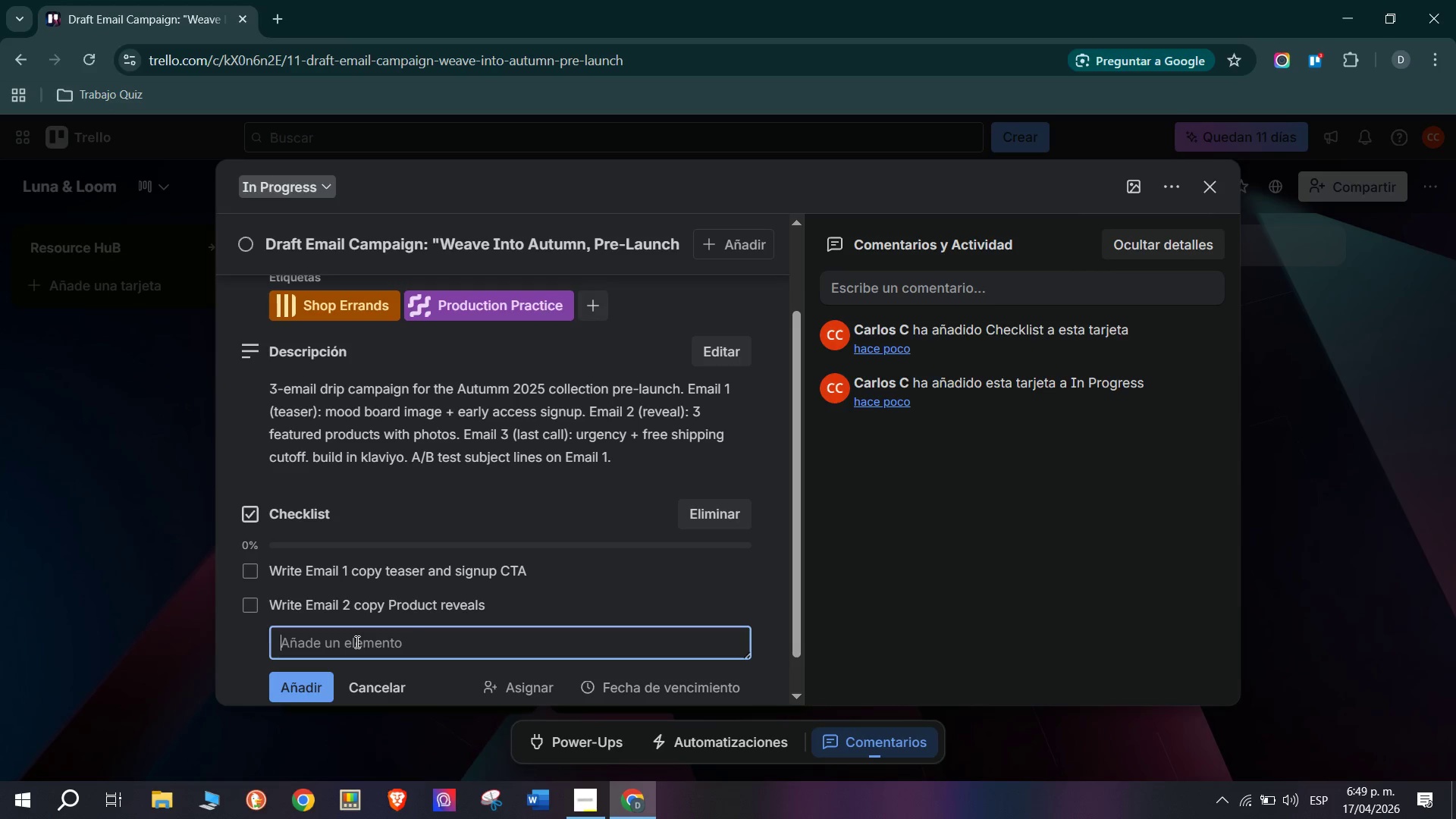 
left_click([379, 595])
 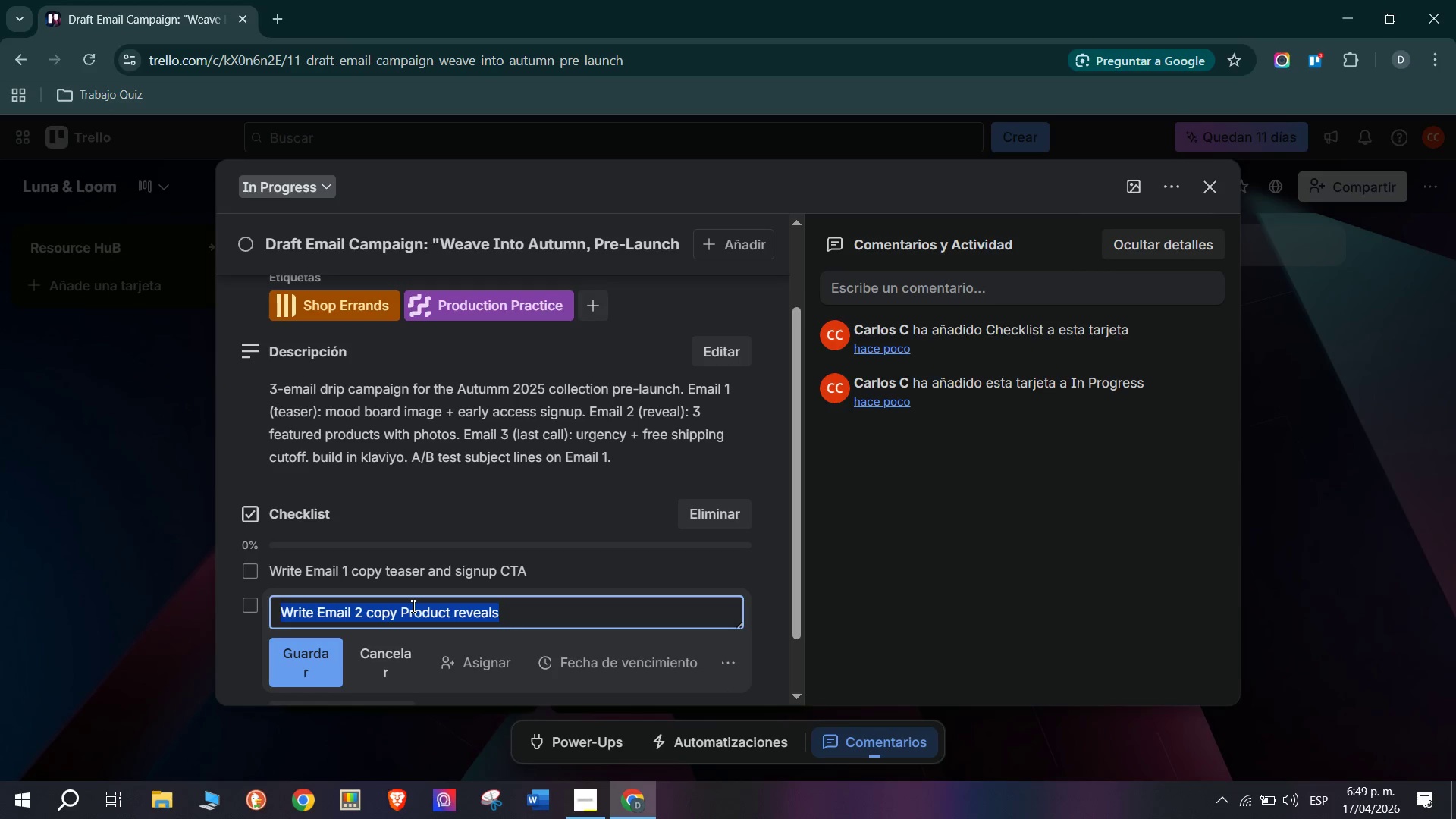 
key(Control+C)
 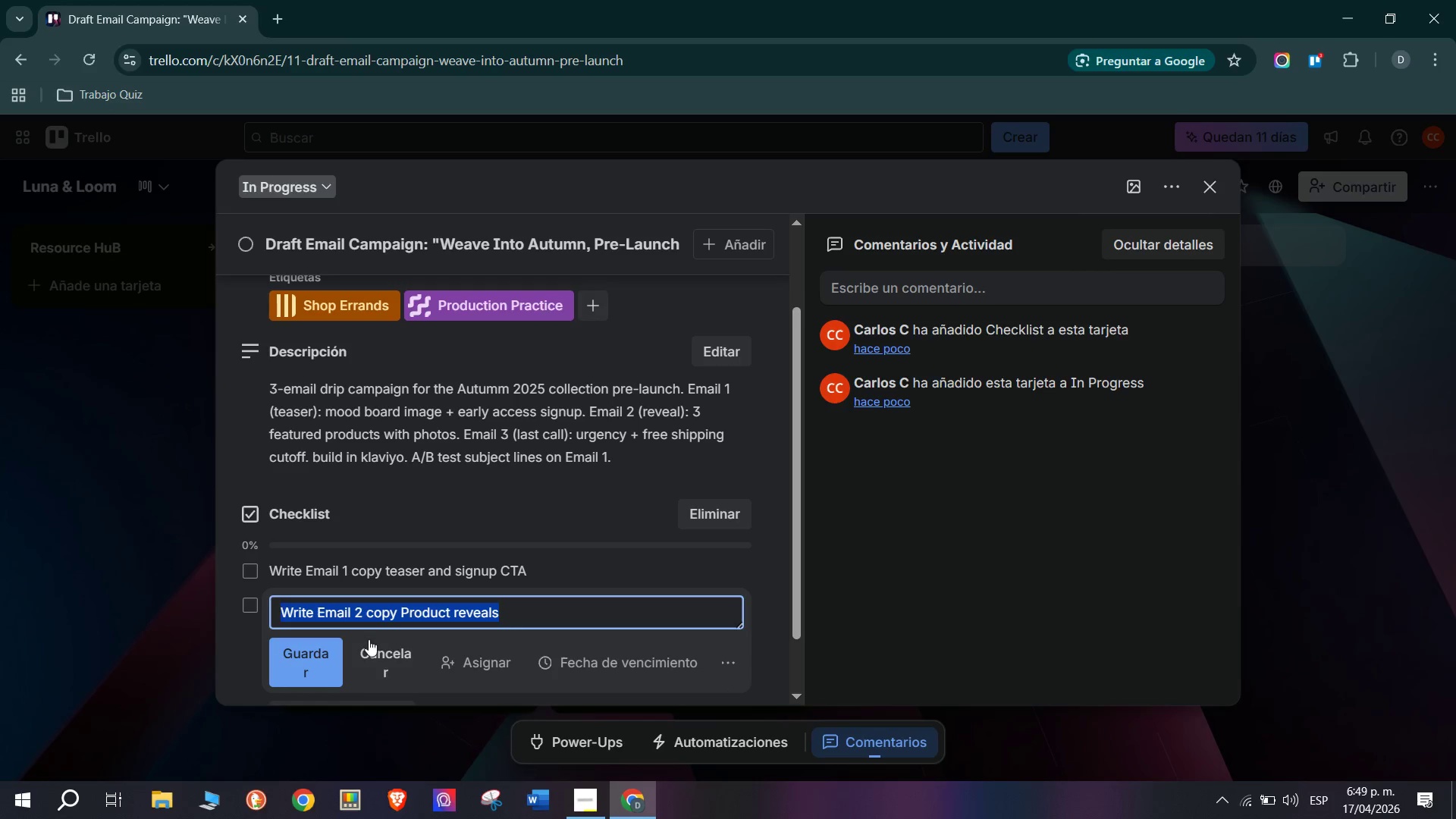 
left_click([316, 667])
 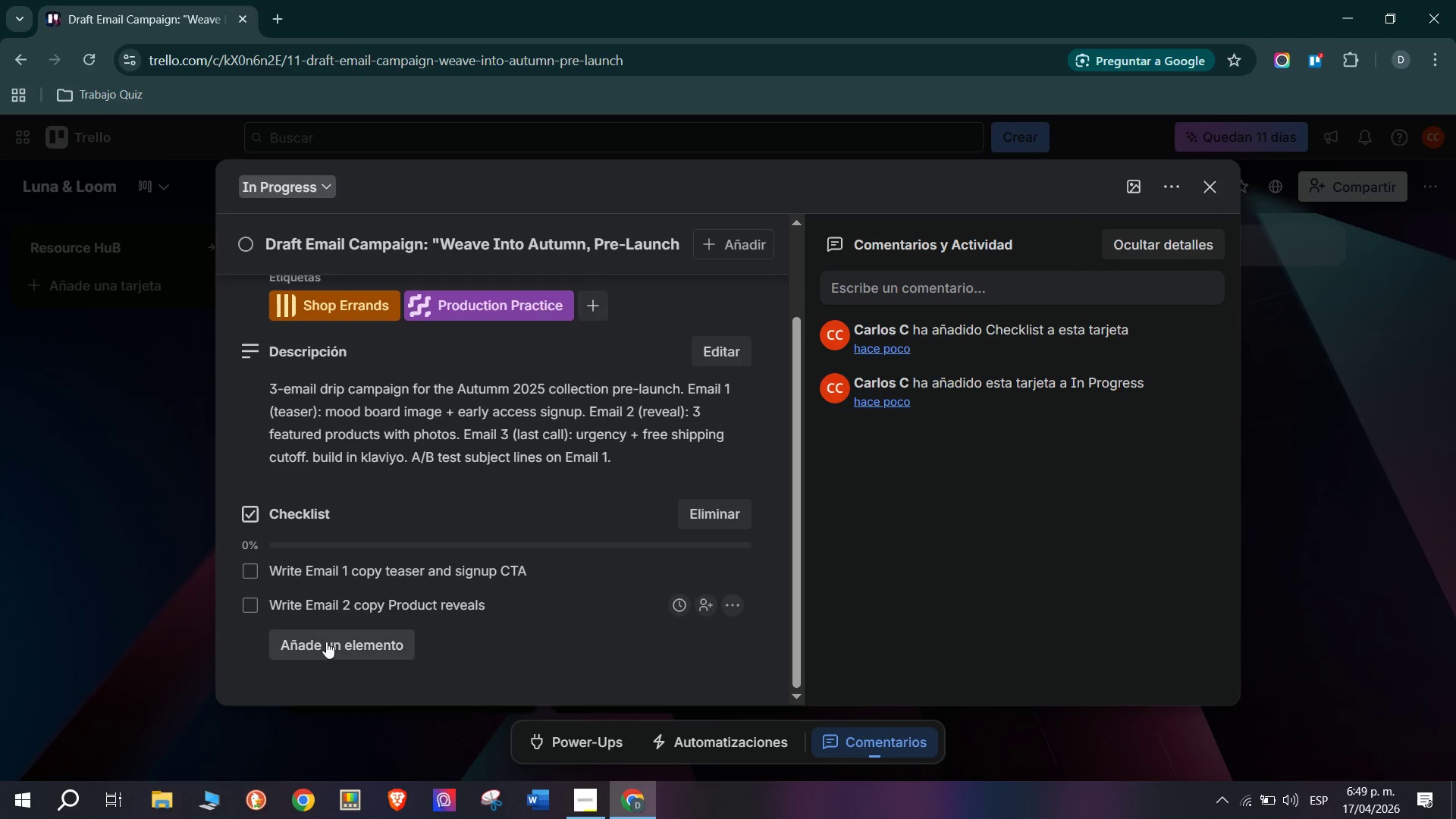 
left_click([326, 640])
 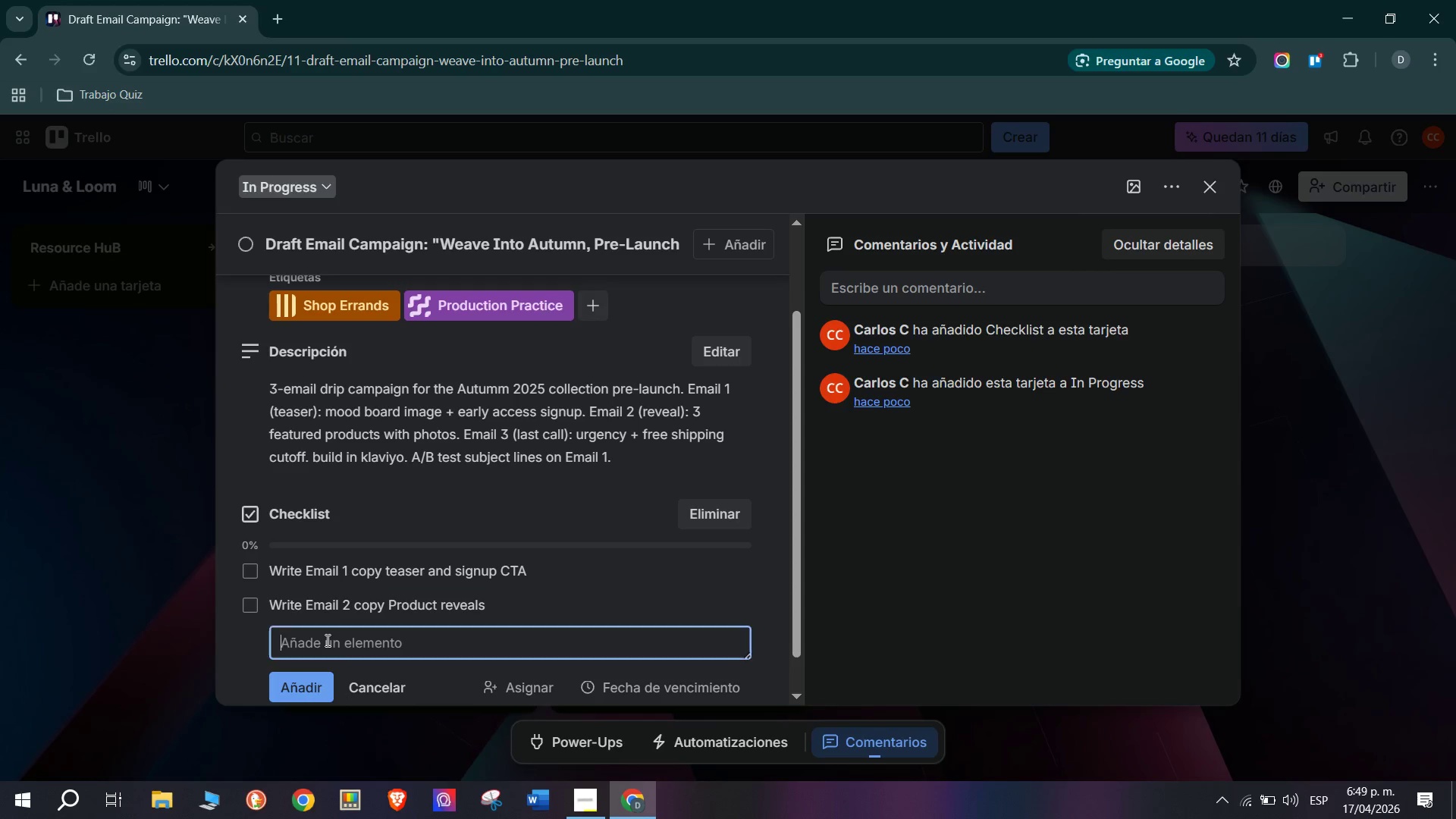 
key(Control+ControlLeft)
 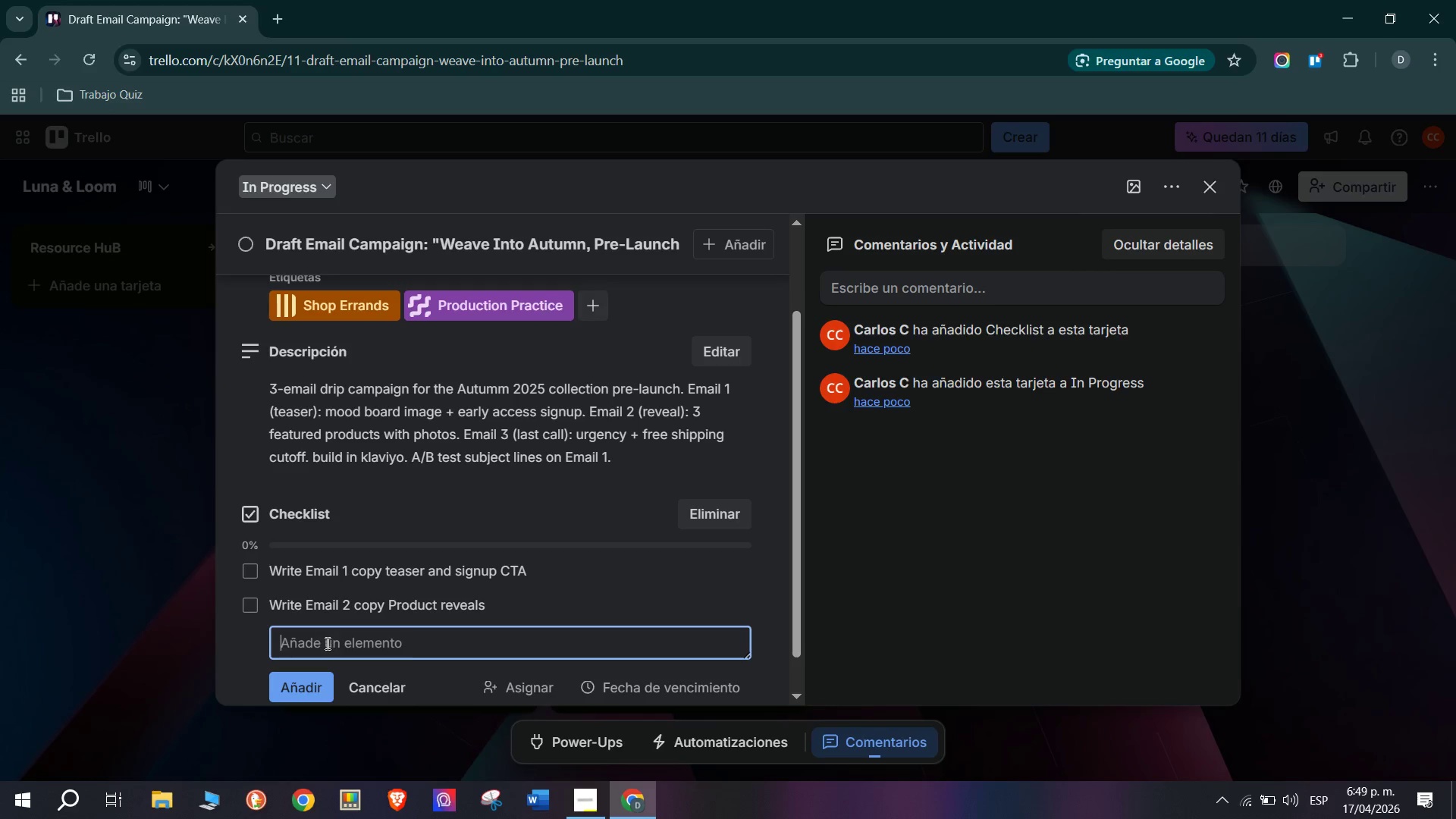 
key(Control+V)
 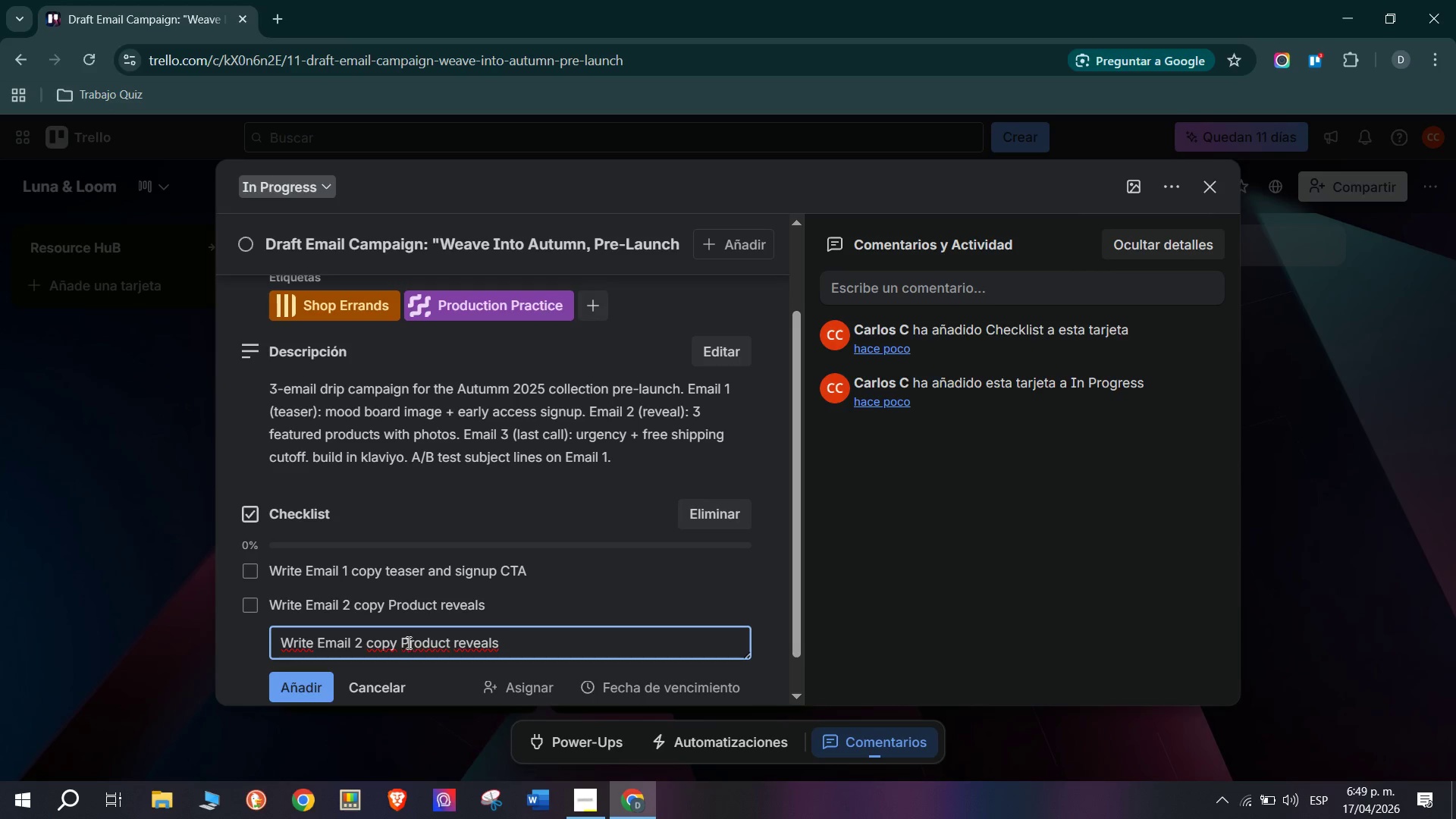 
left_click_drag(start_coordinate=[398, 642], to_coordinate=[554, 633])
 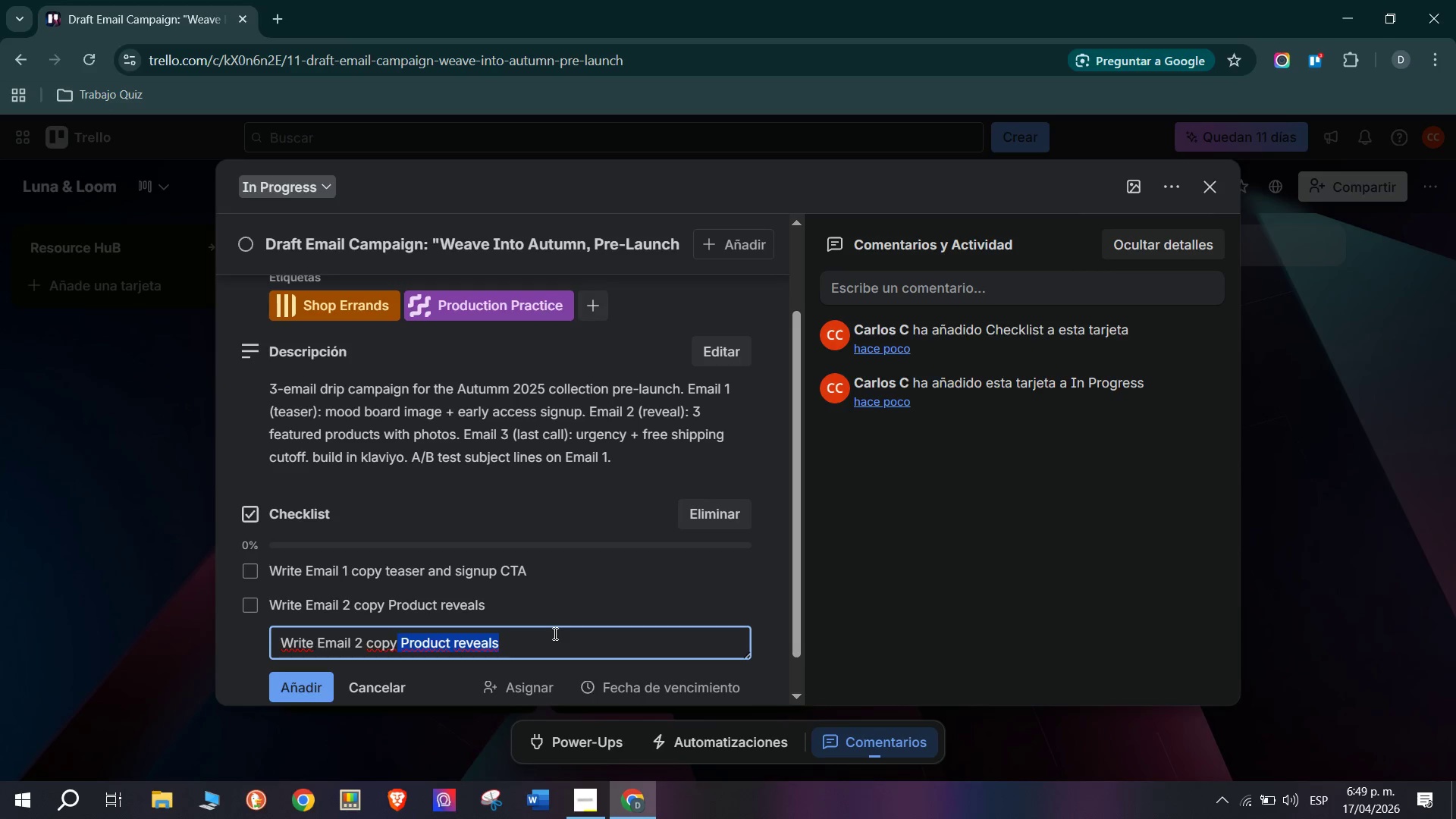 
key(Backspace)
 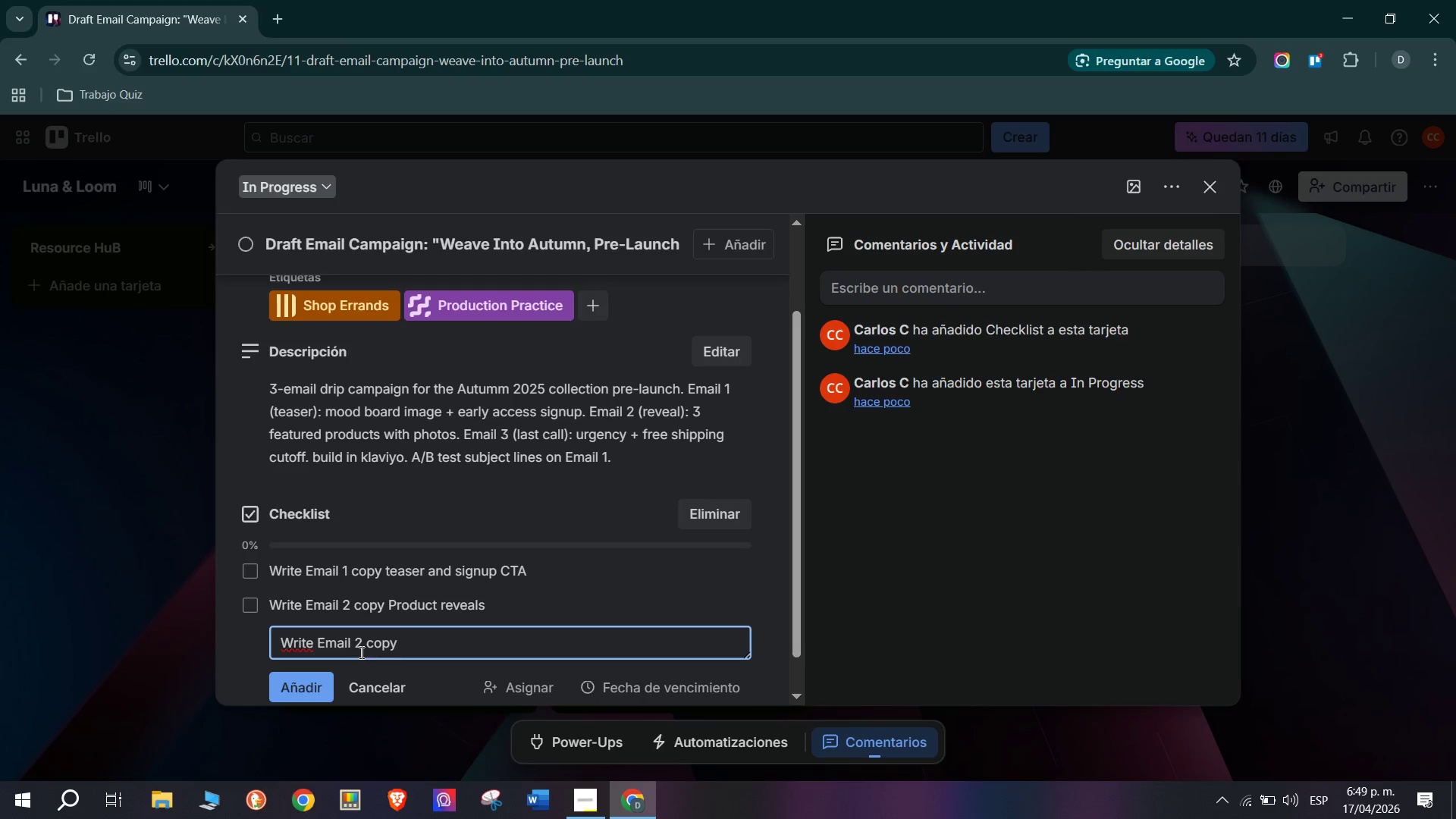 
key(Backspace)
 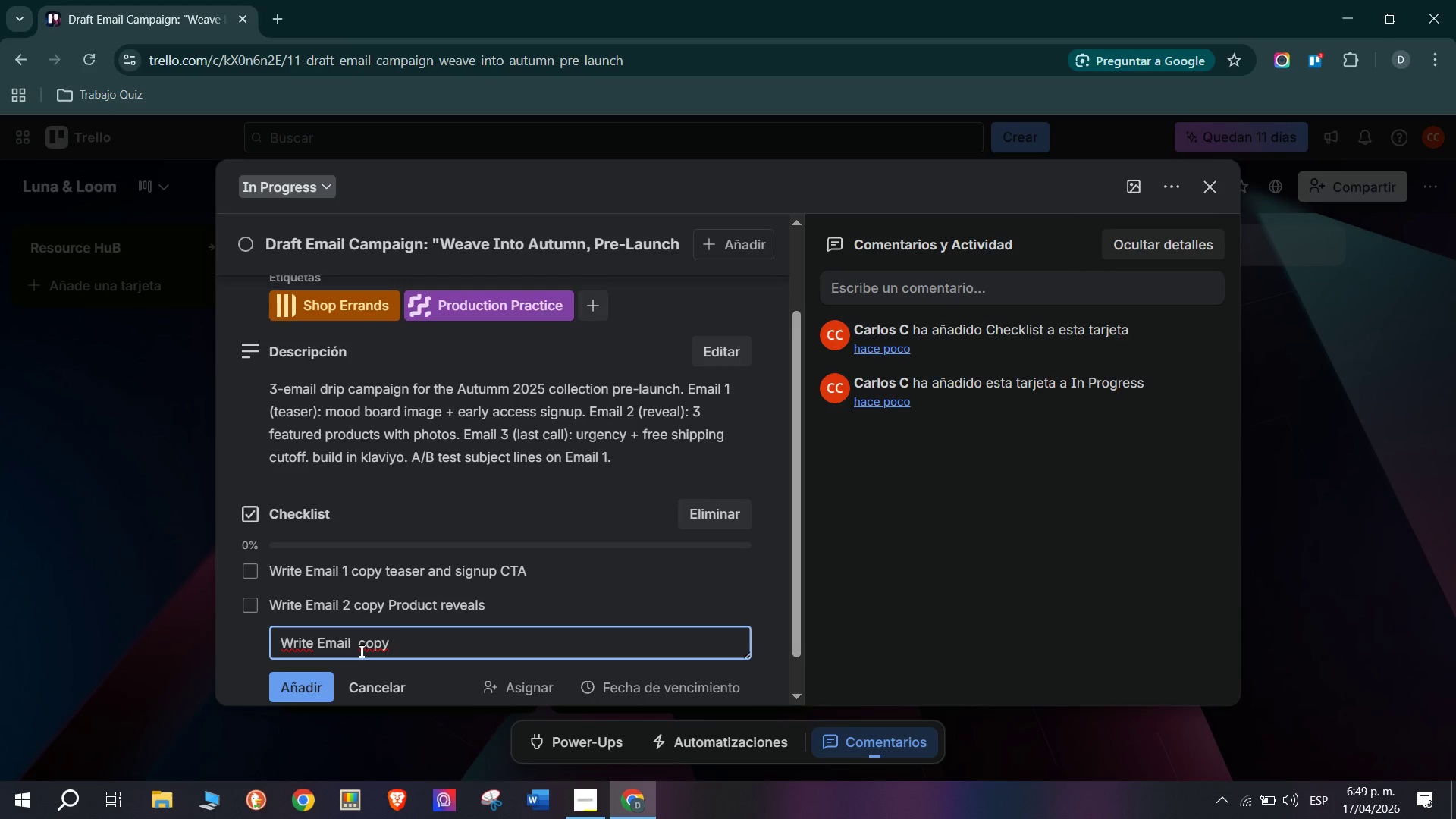 
key(3)
 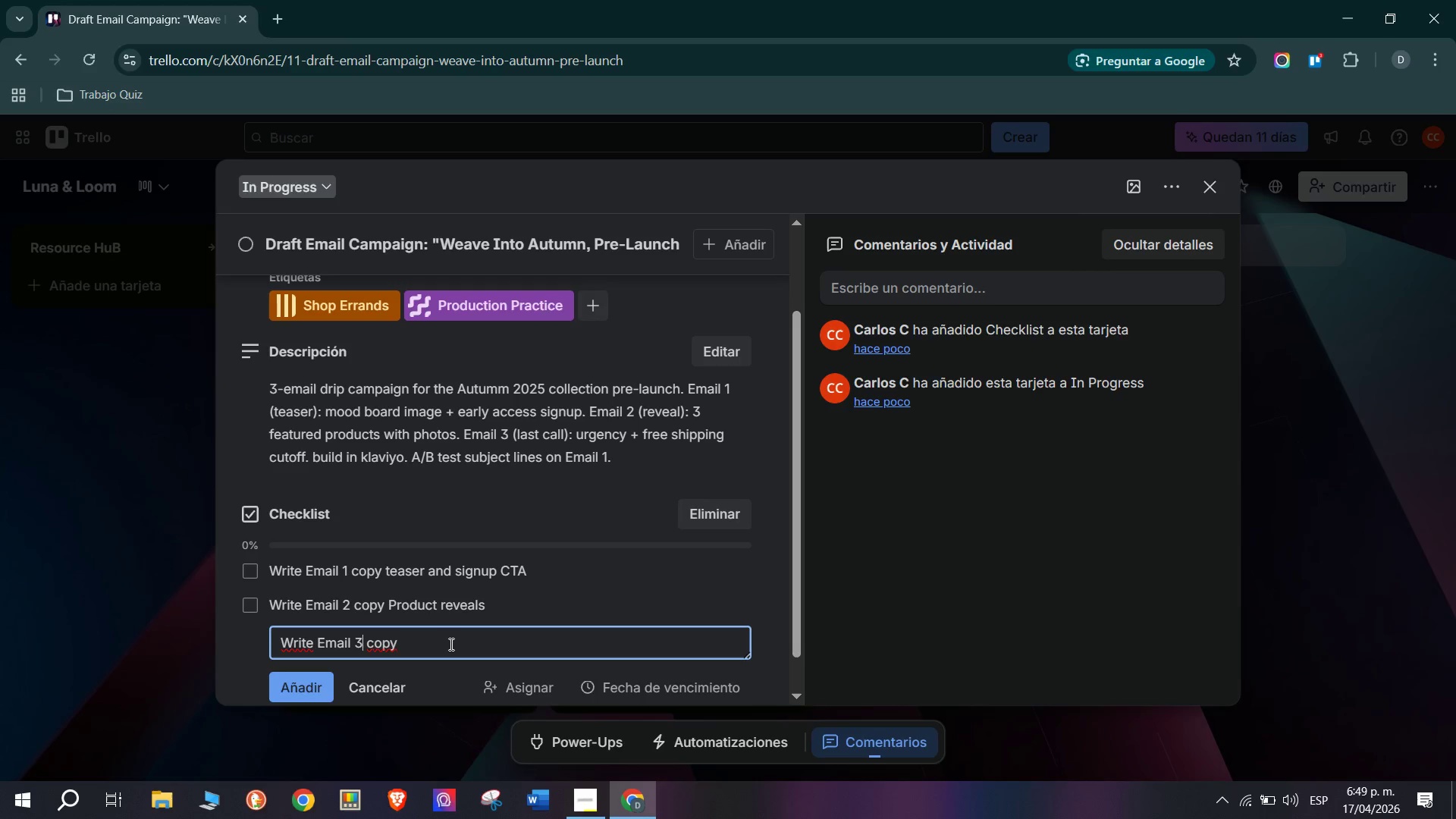 
left_click([450, 644])
 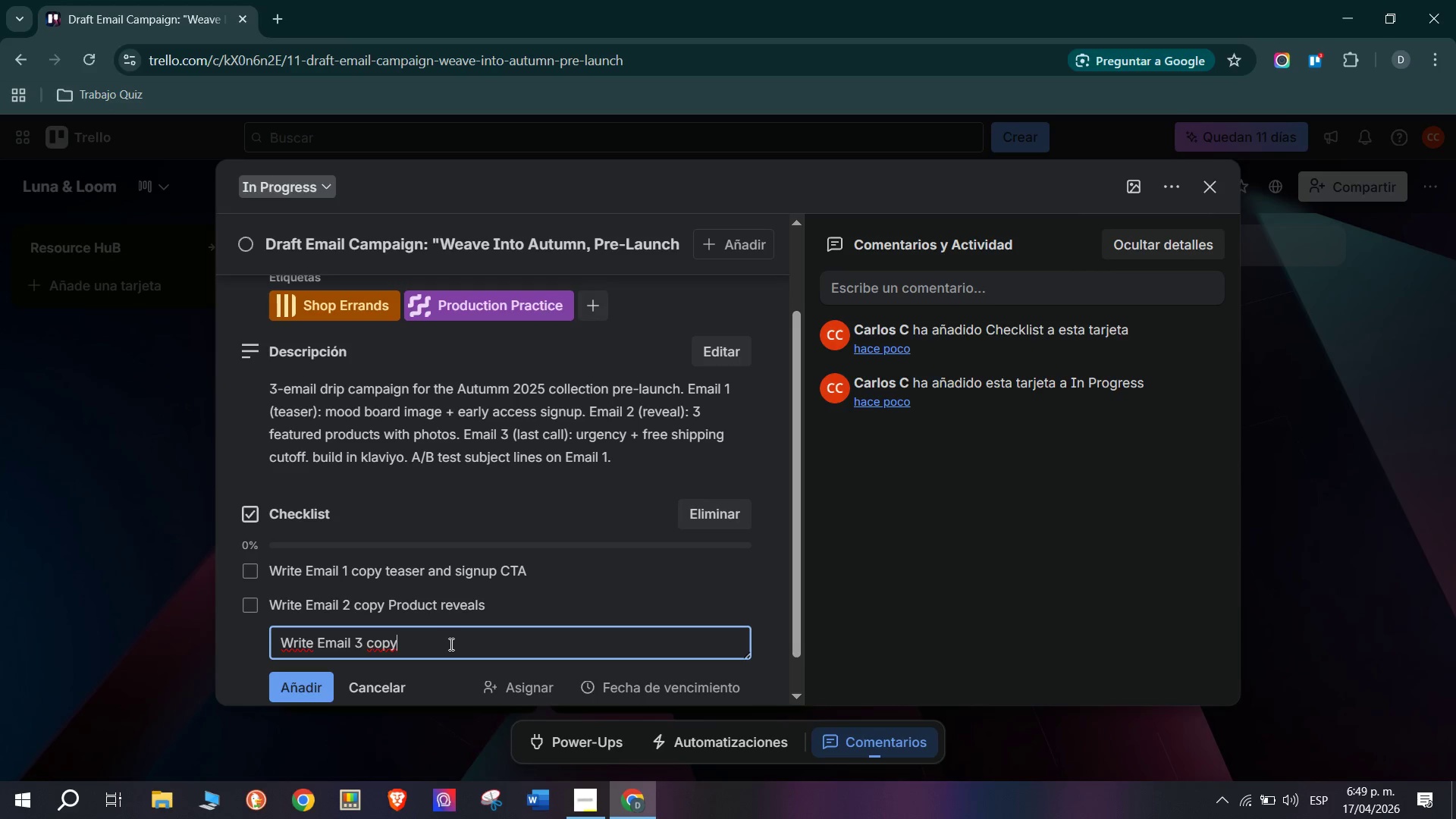 
key(Space)
 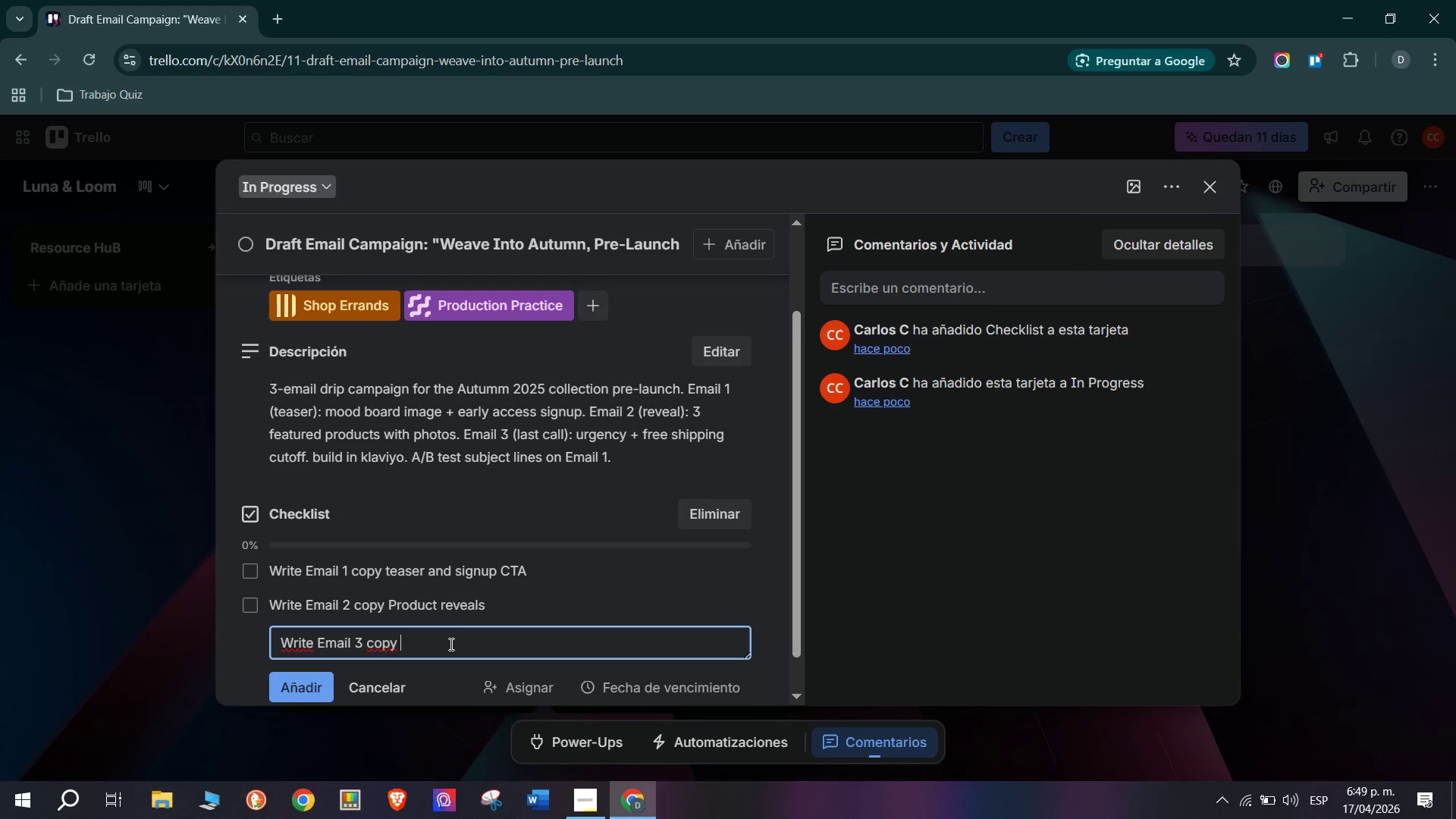 
type(- Urgency last call)
 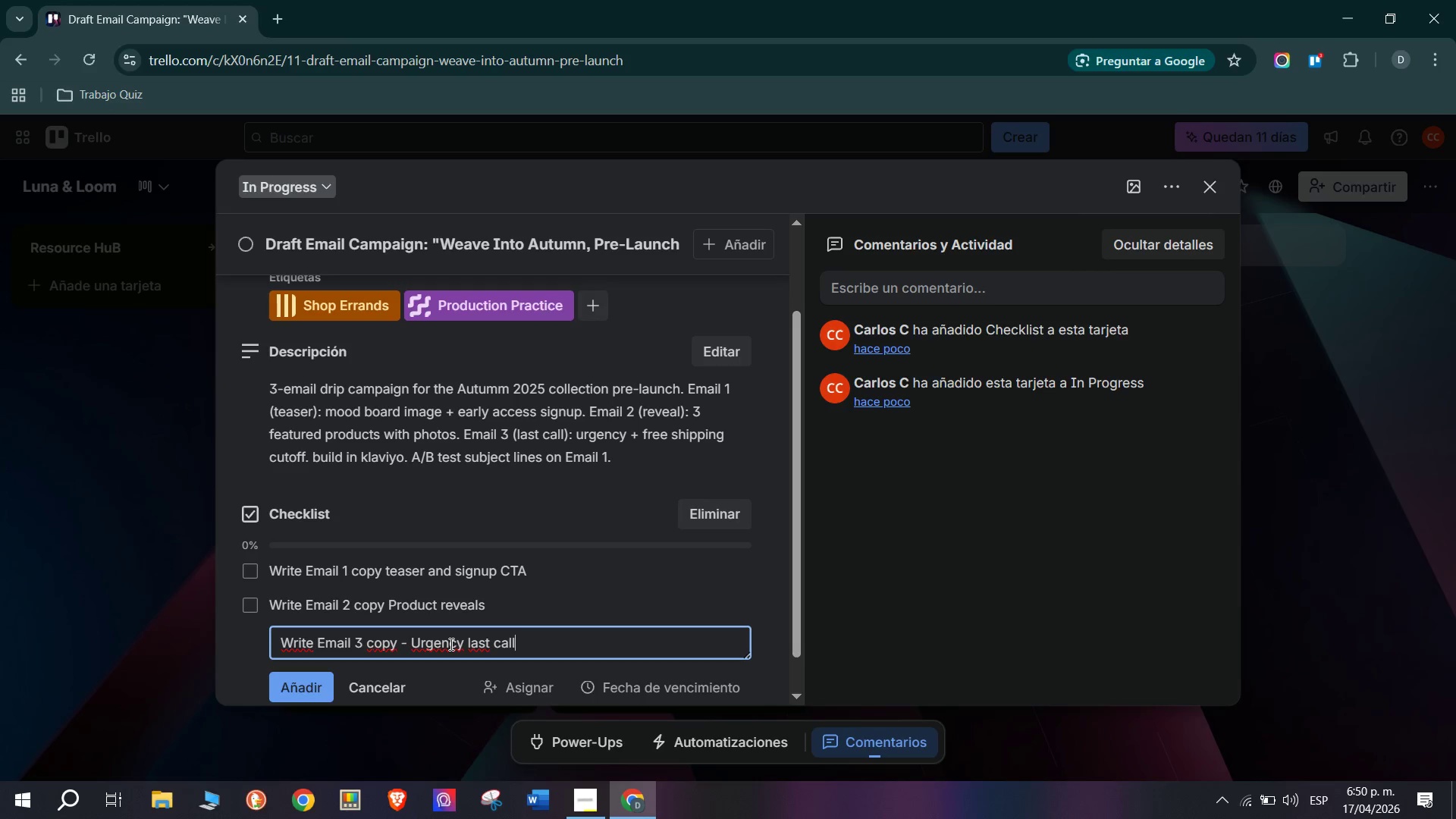 
key(Enter)
 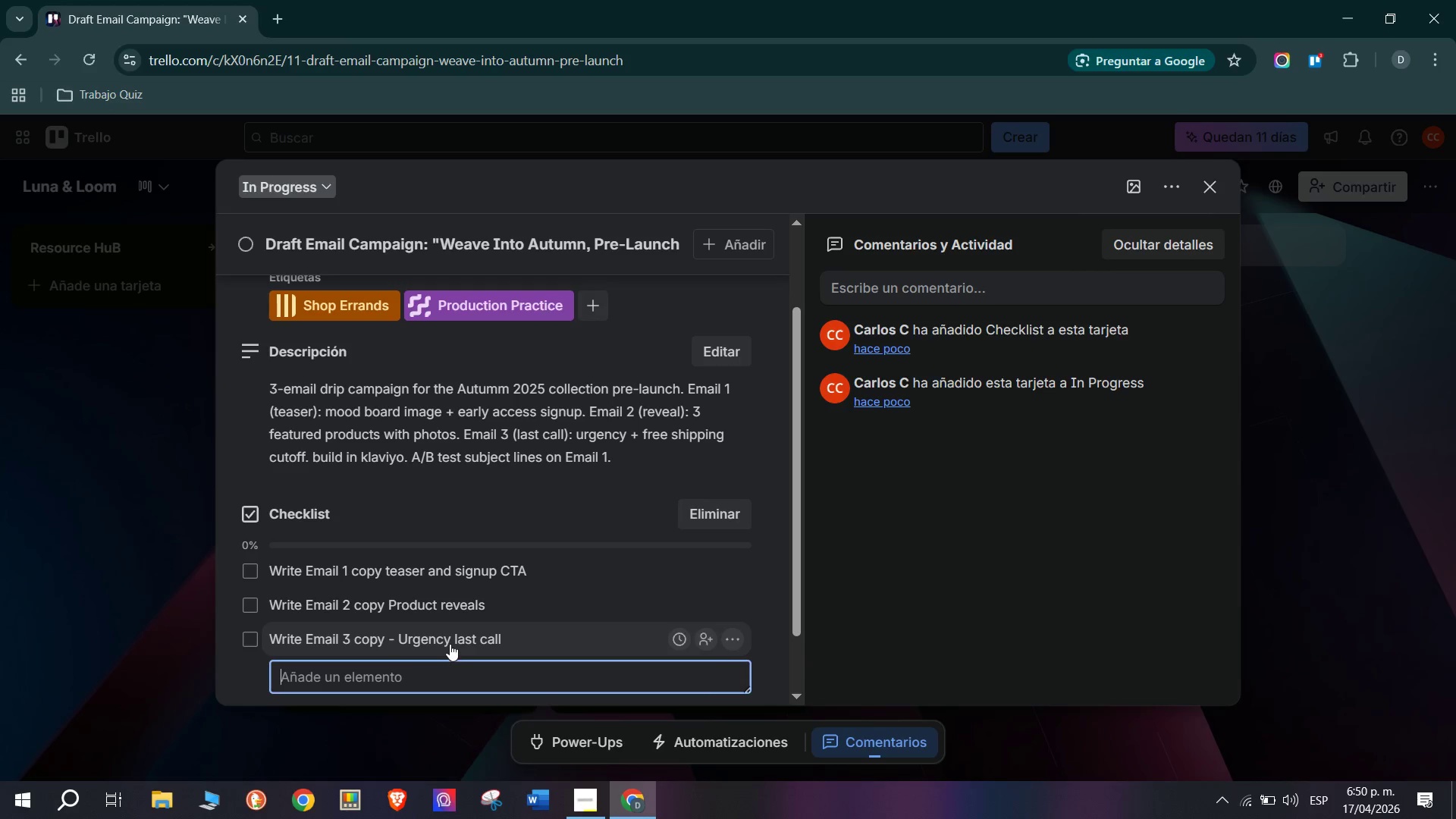 
type(Design email templates in klaviyo)
 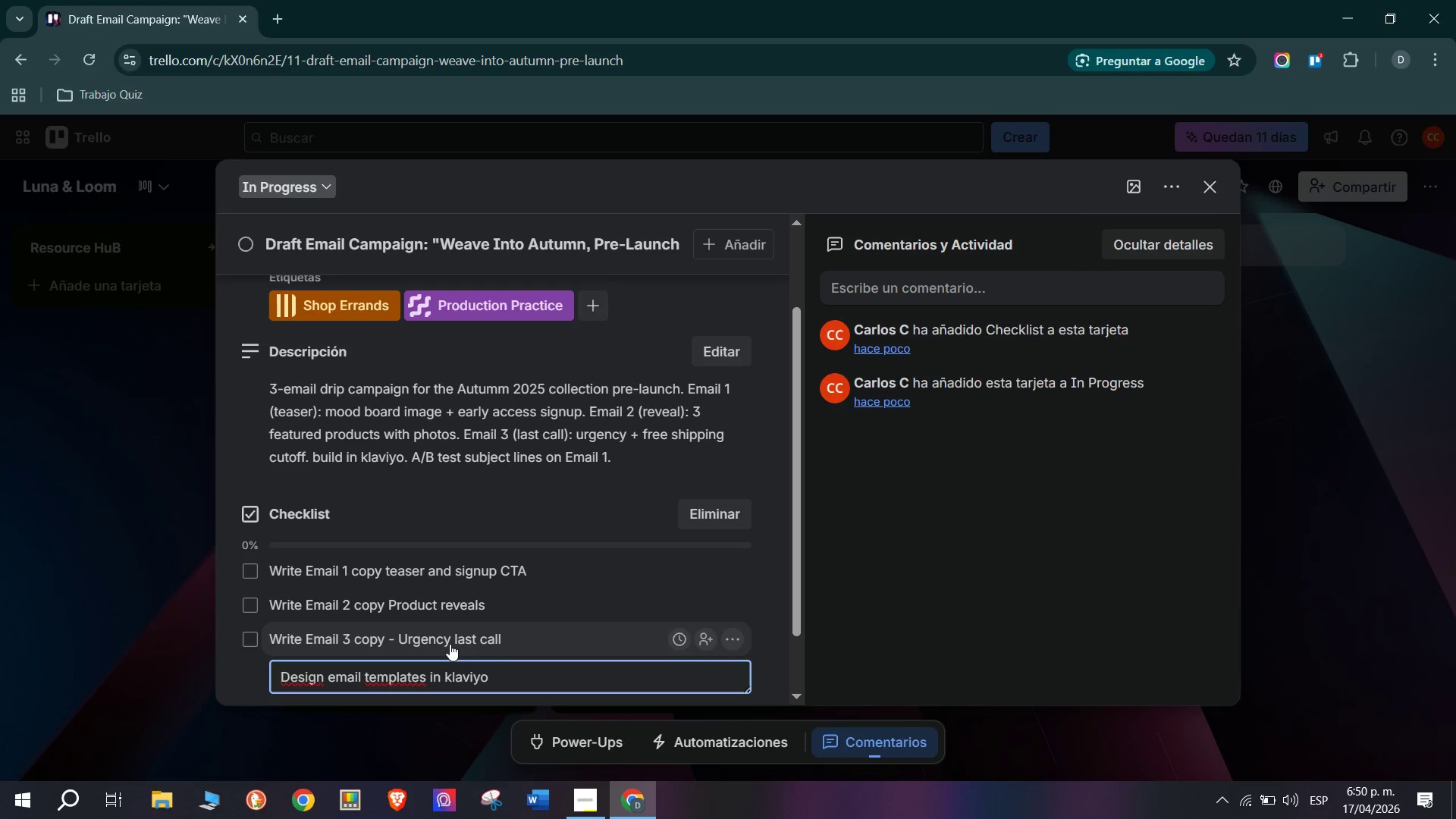 
key(Enter)
 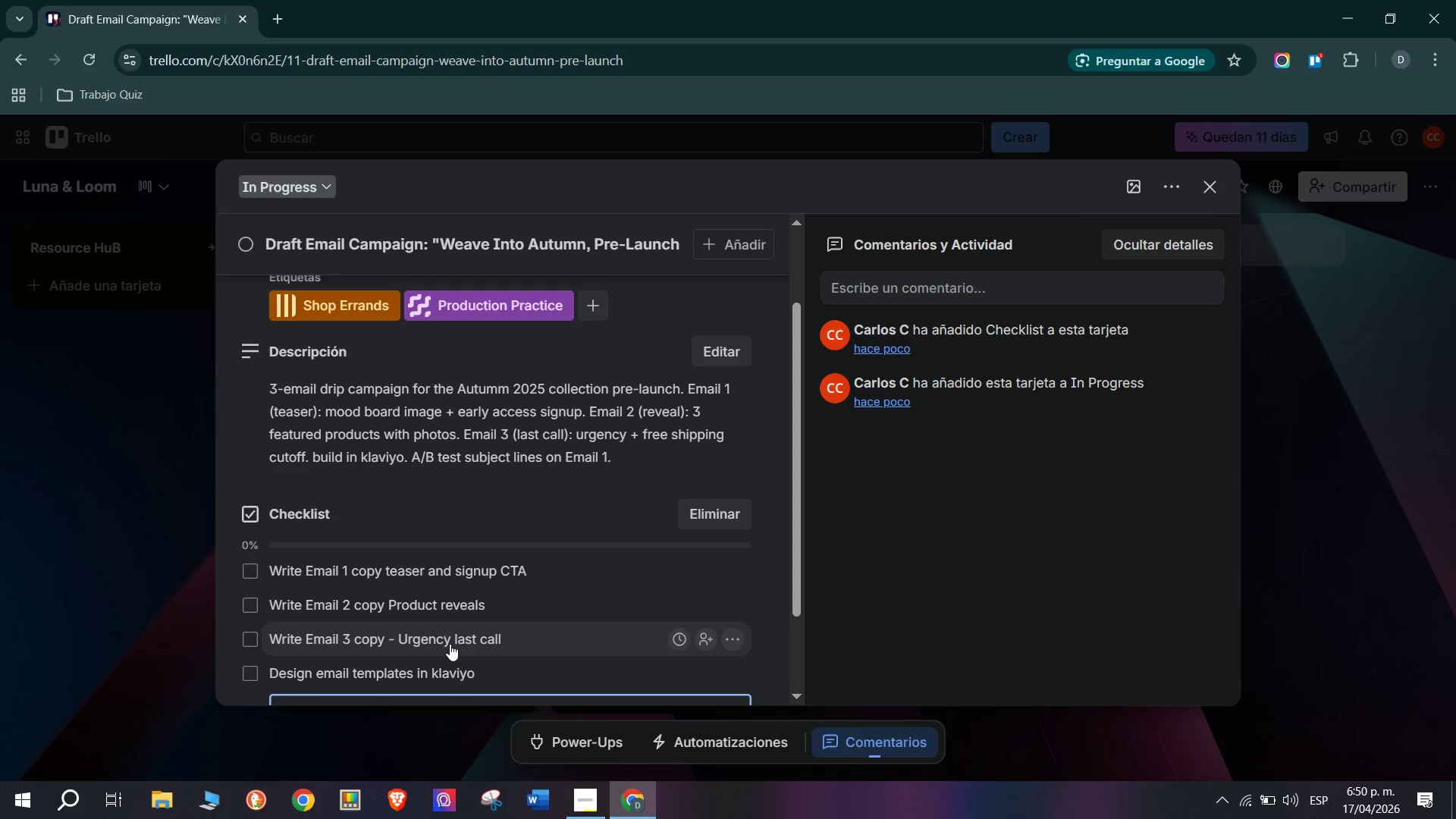 
type(Set up )
 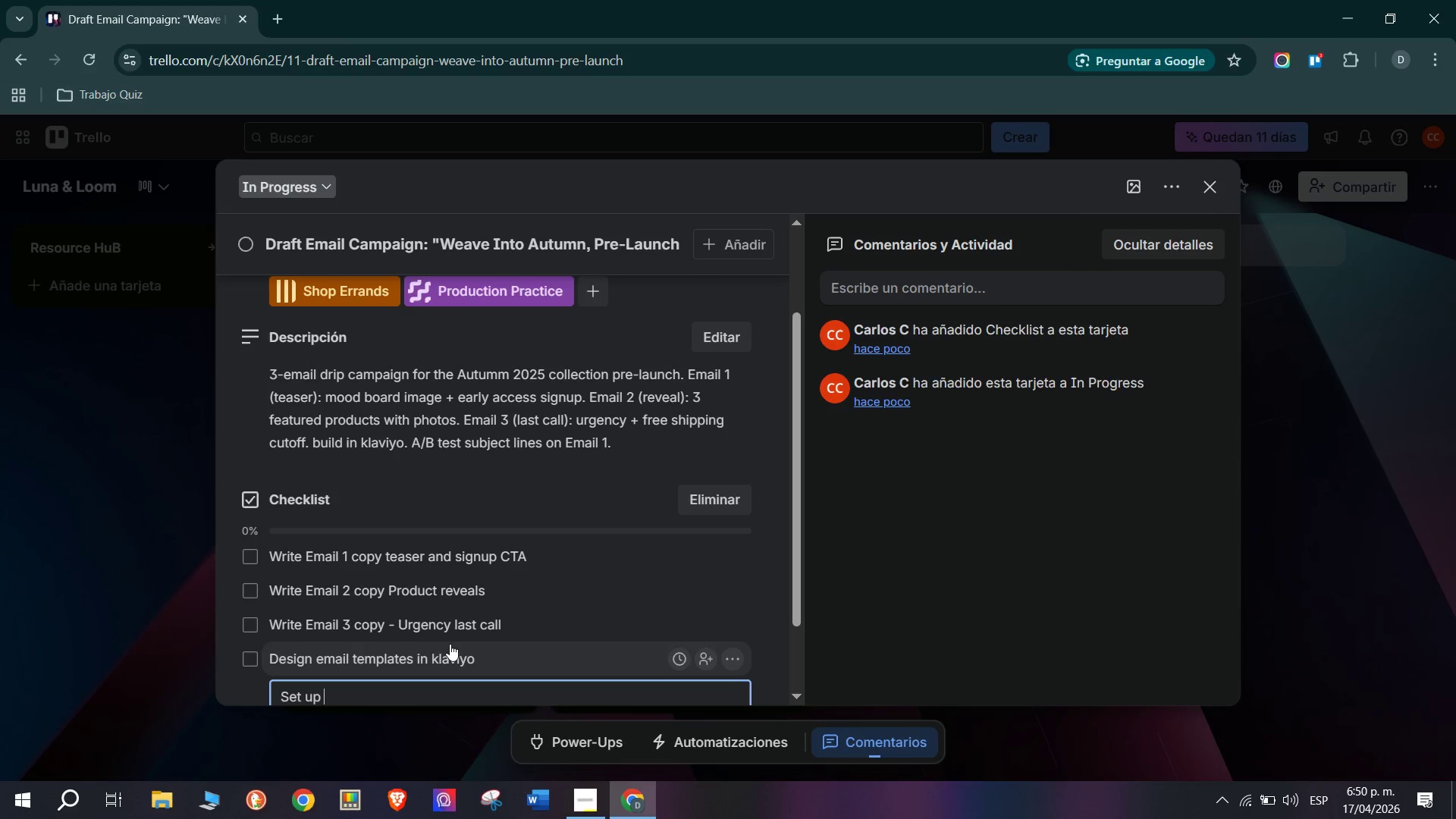 
wait(11.8)
 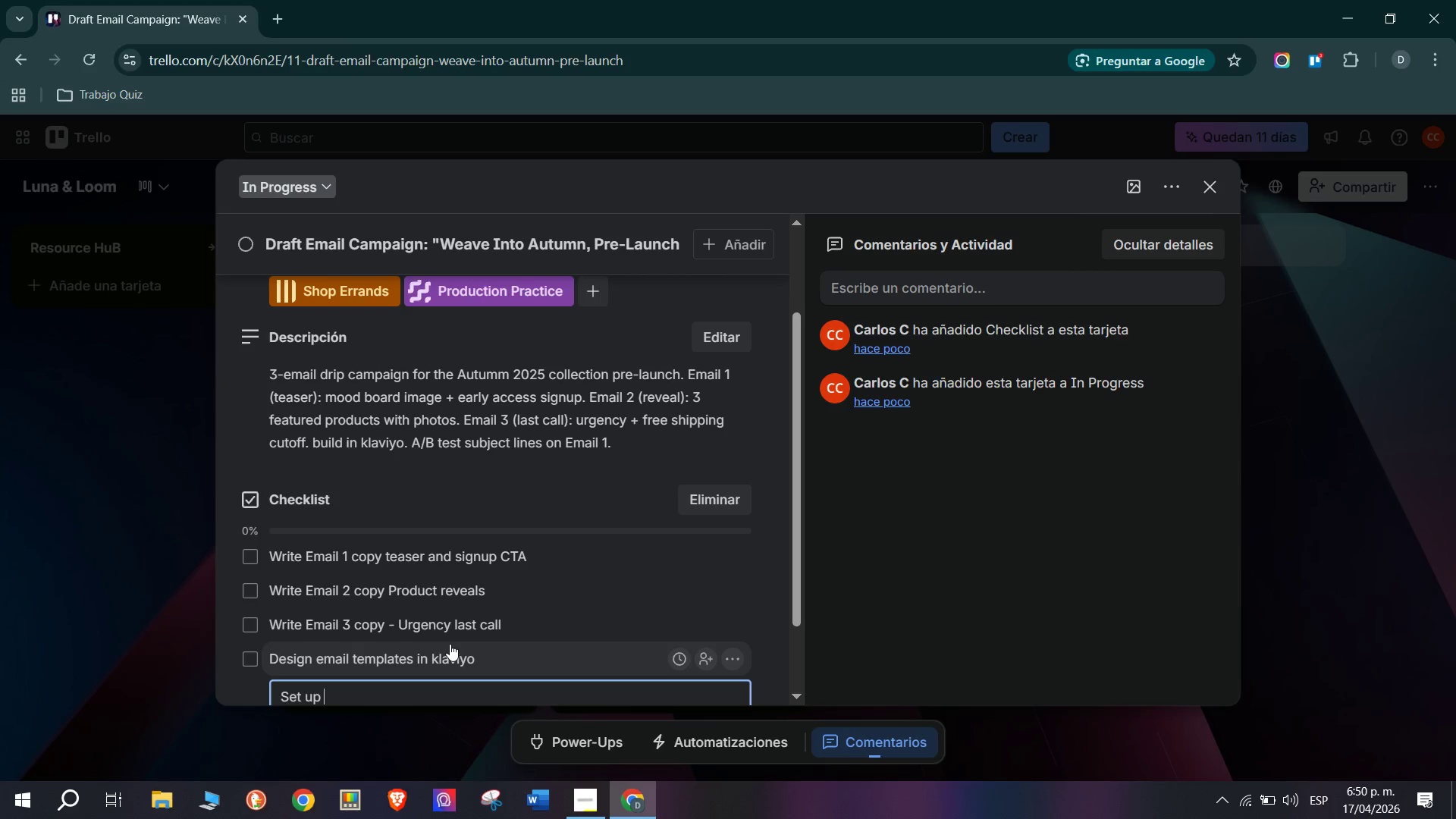 
type(A&B test for Email 1 subjetc)
key(Backspace)
key(Backspace)
type(ct line)
 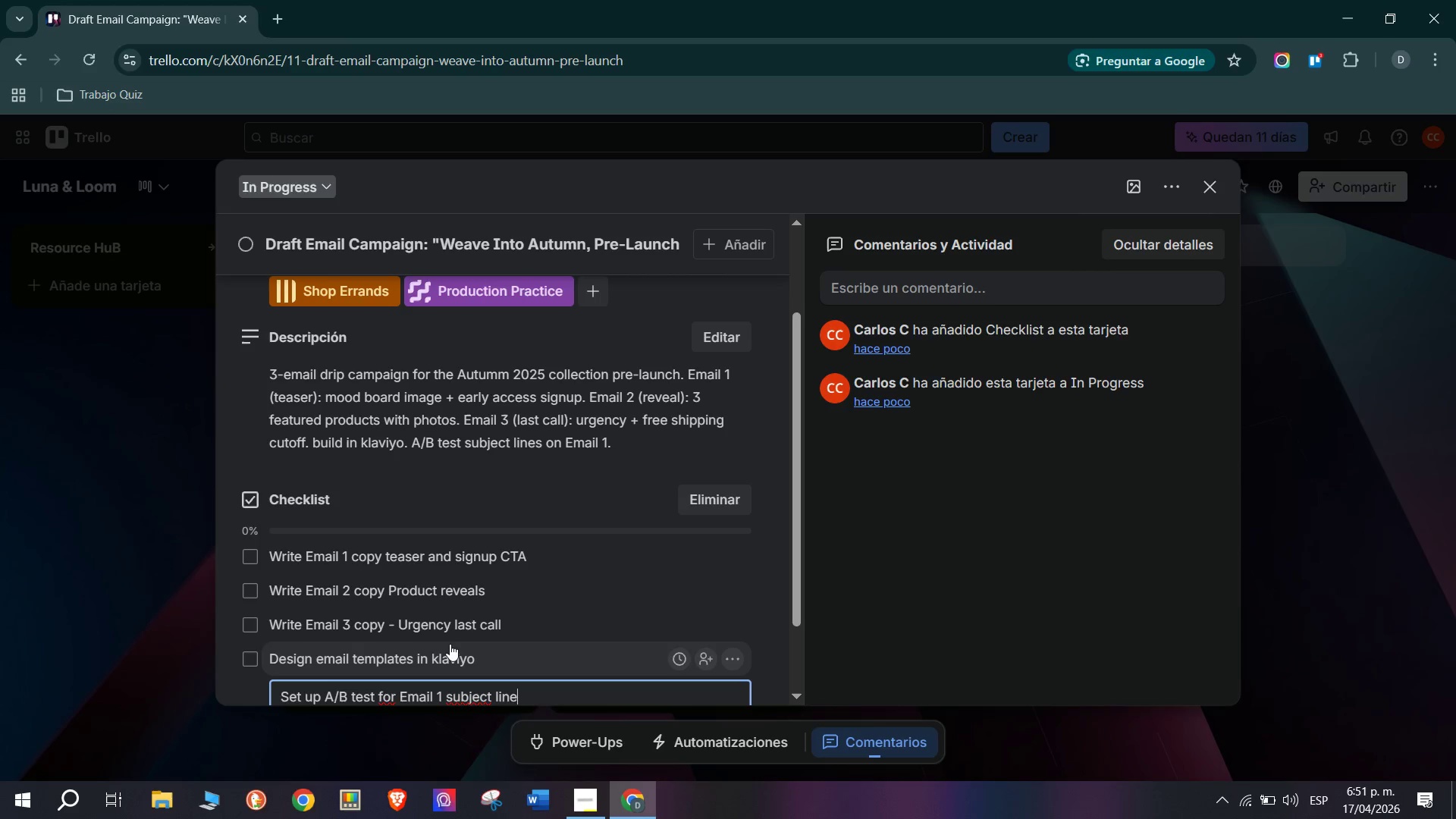 
key(Enter)
 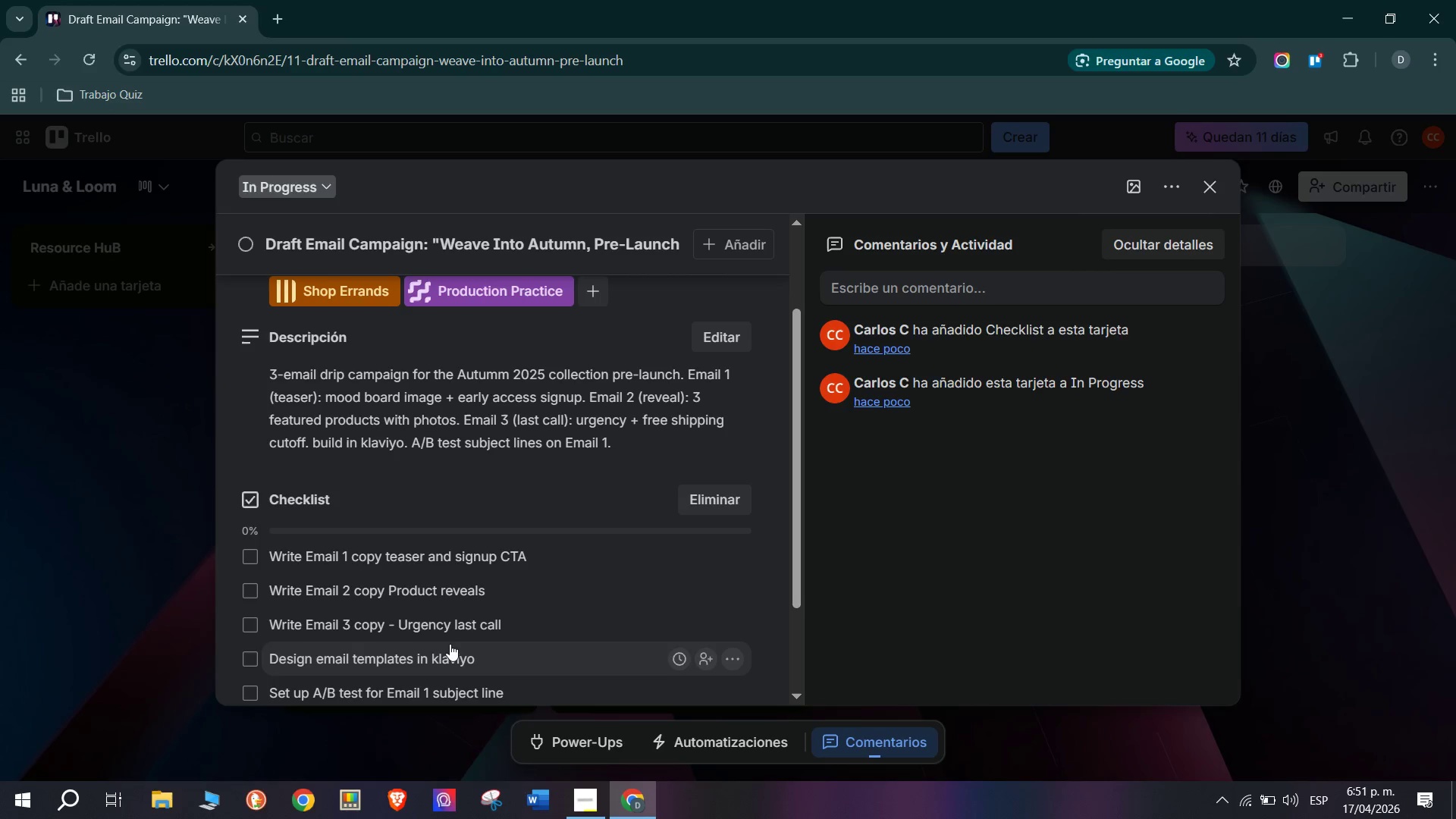 
type(Test flow with internal team email)
 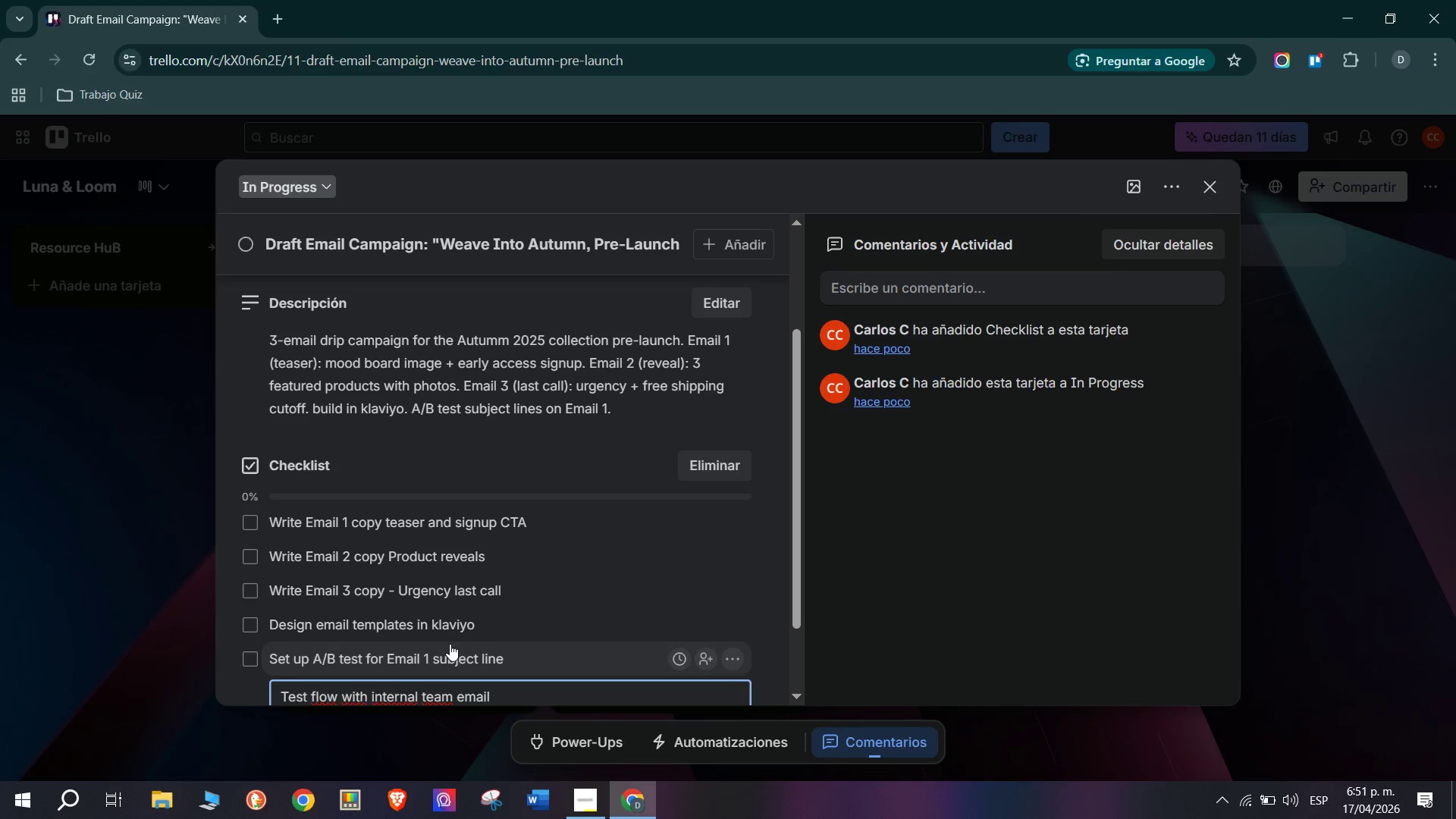 
key(Enter)
 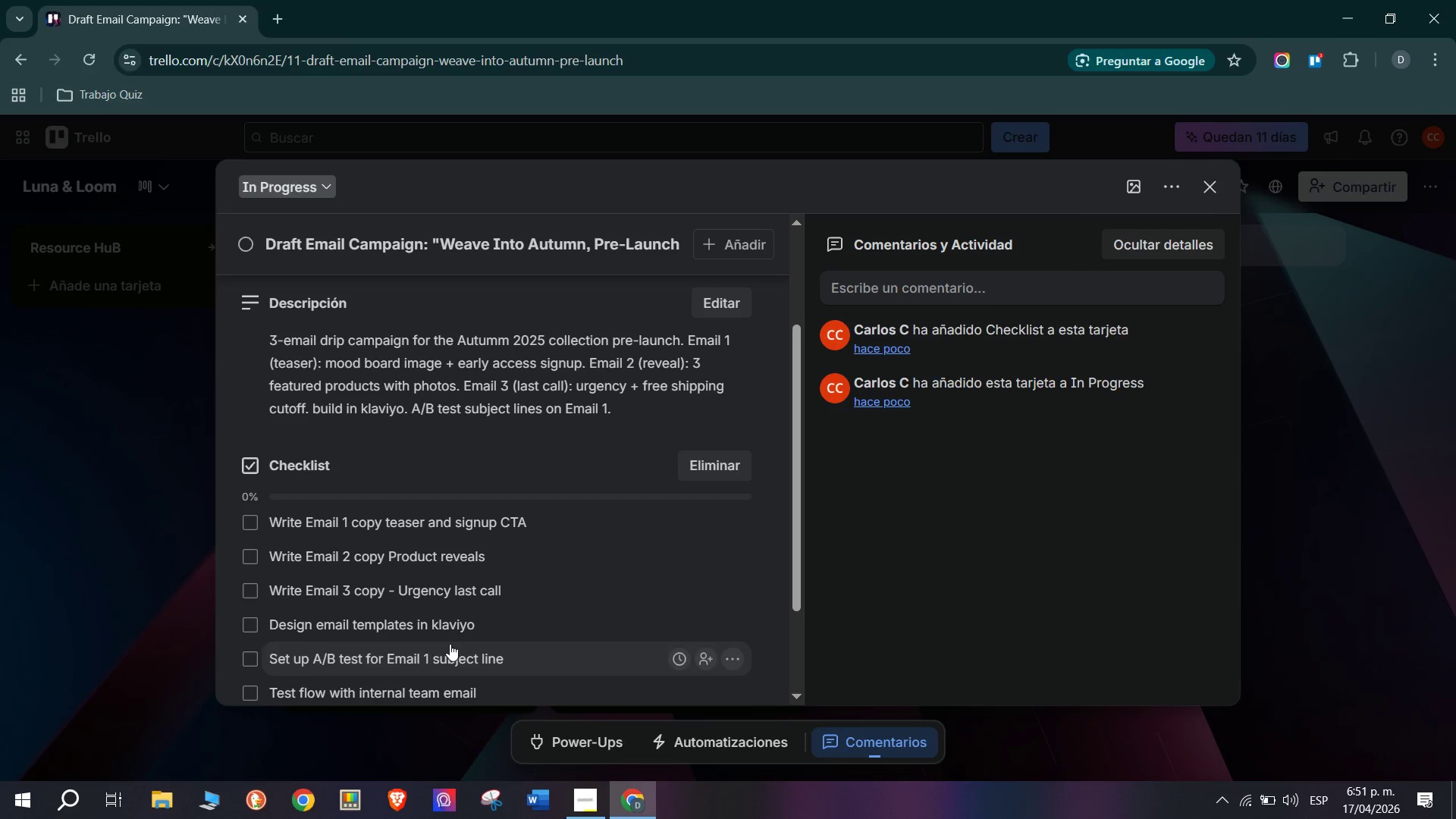 
scroll: coordinate [436, 433], scroll_direction: up, amount: 4.0
 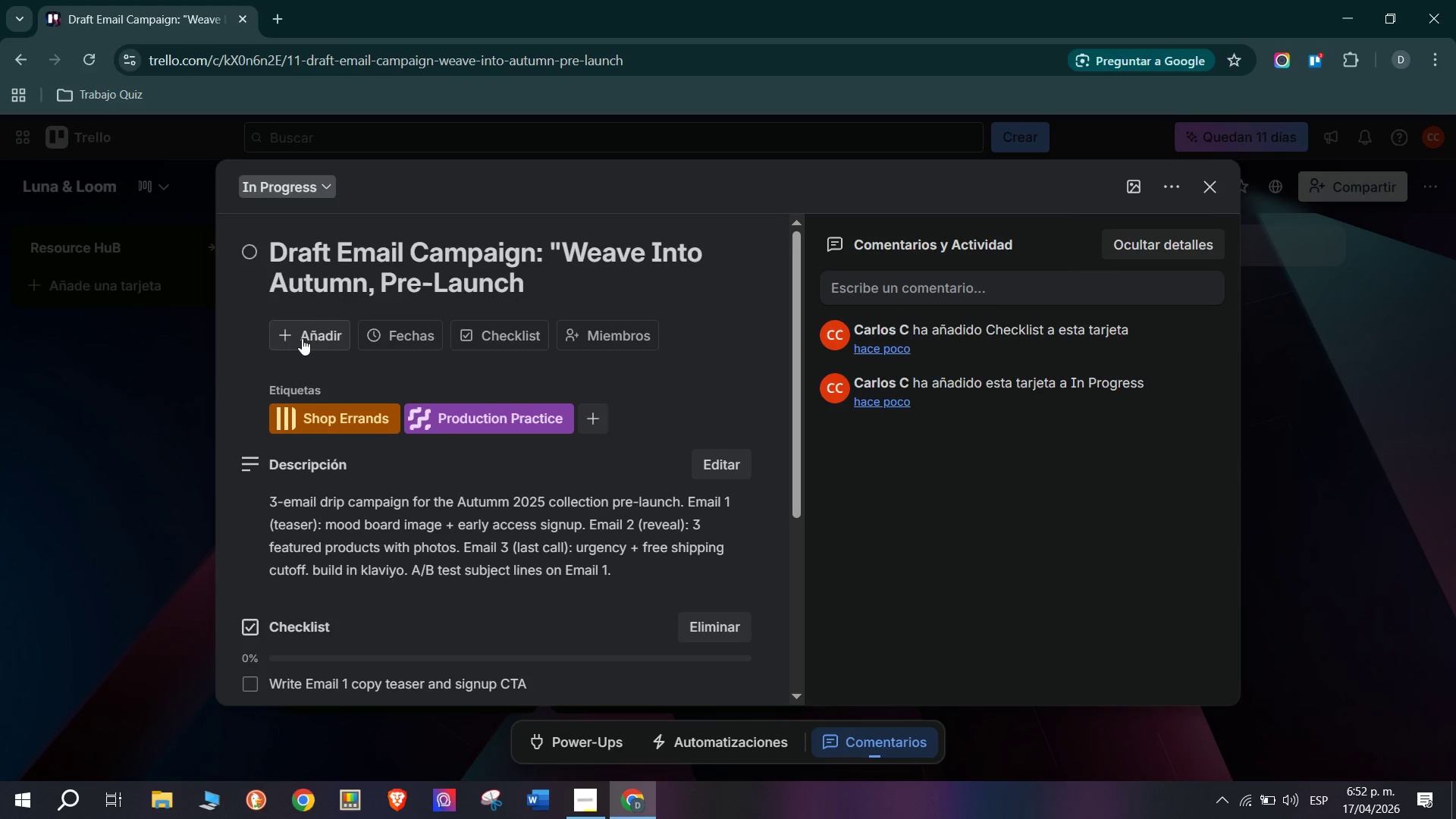 
wait(42.54)
 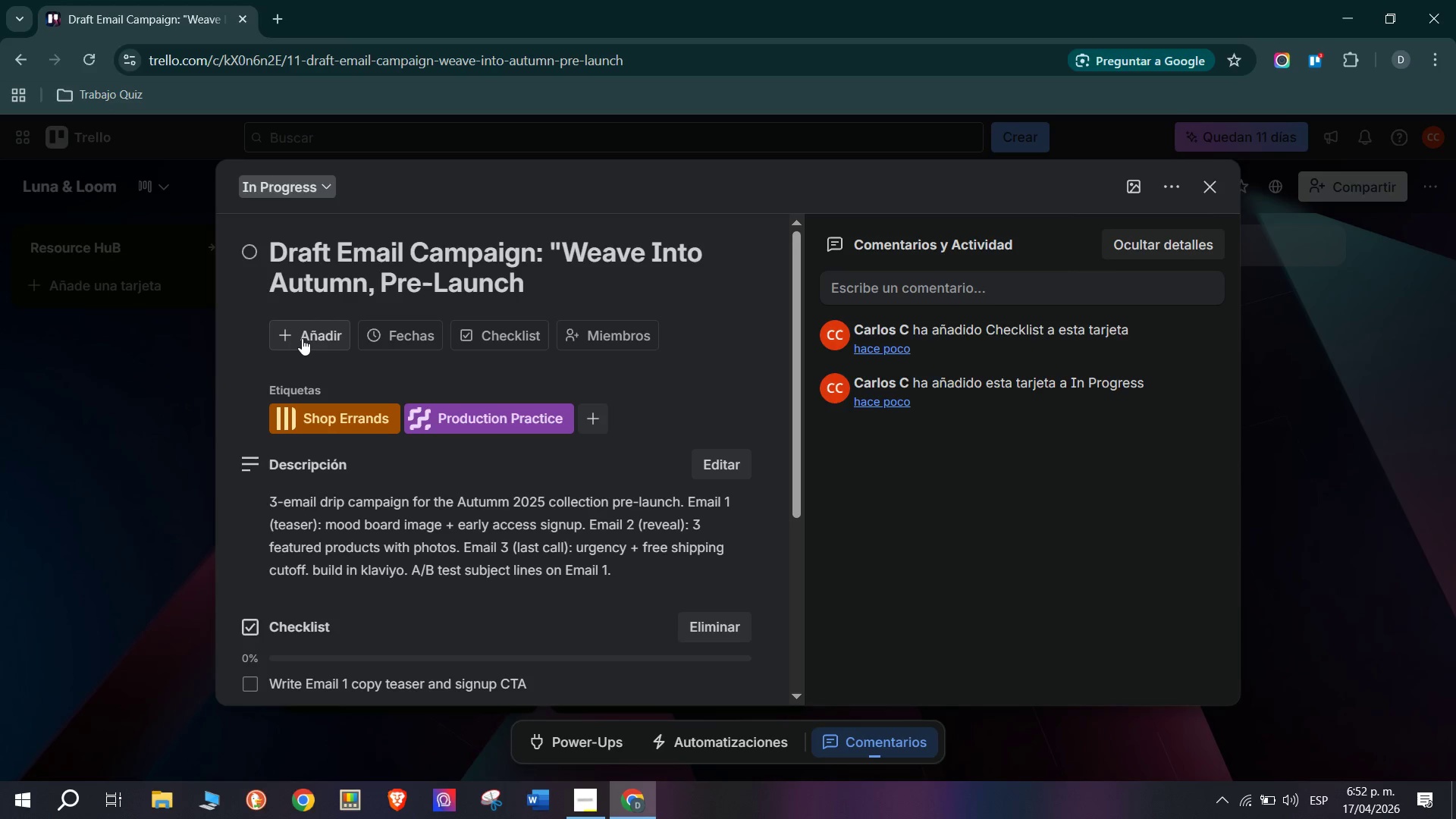 
scroll: coordinate [407, 381], scroll_direction: down, amount: 2.0
 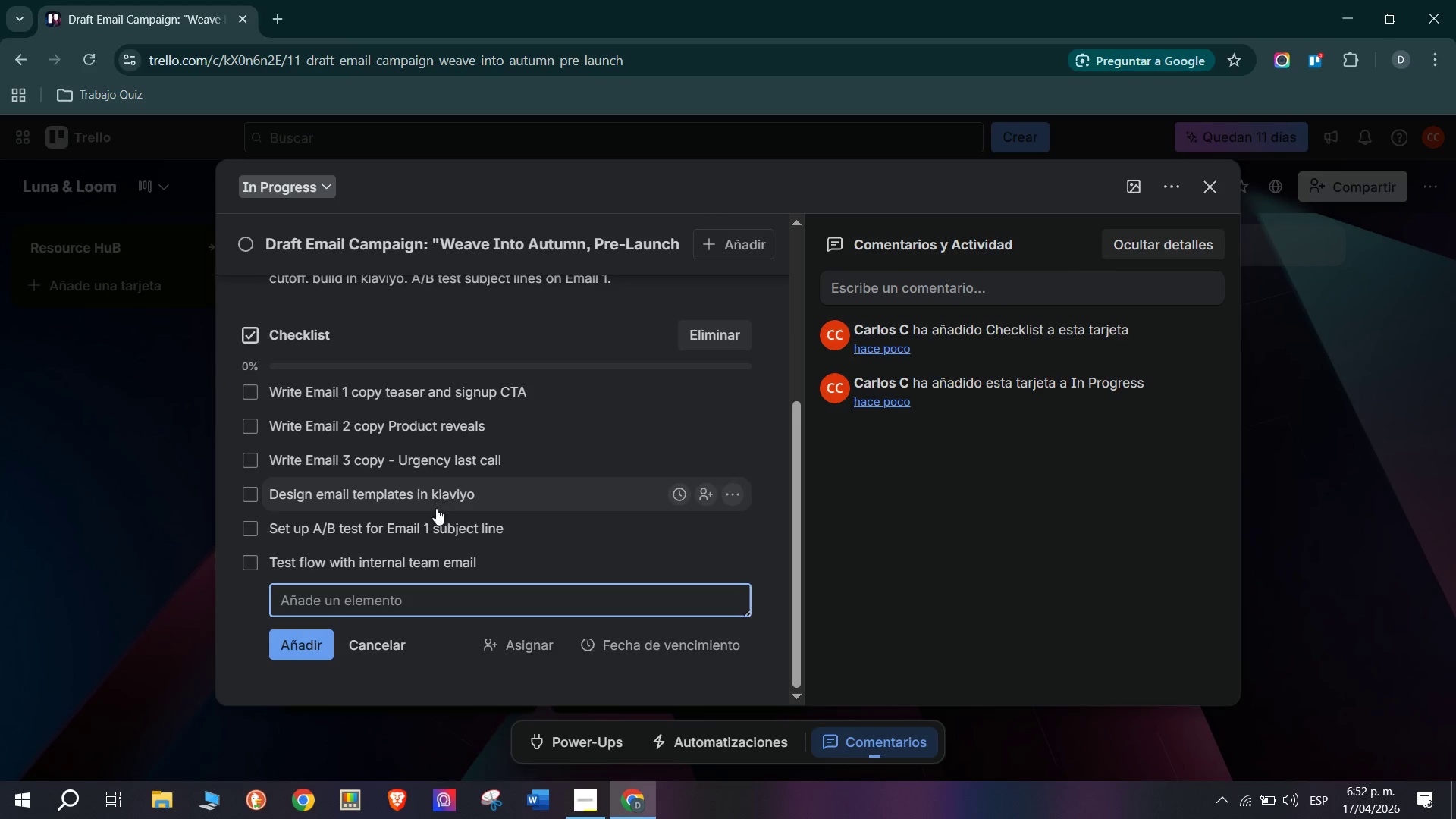 
scroll: coordinate [440, 441], scroll_direction: up, amount: 3.0
 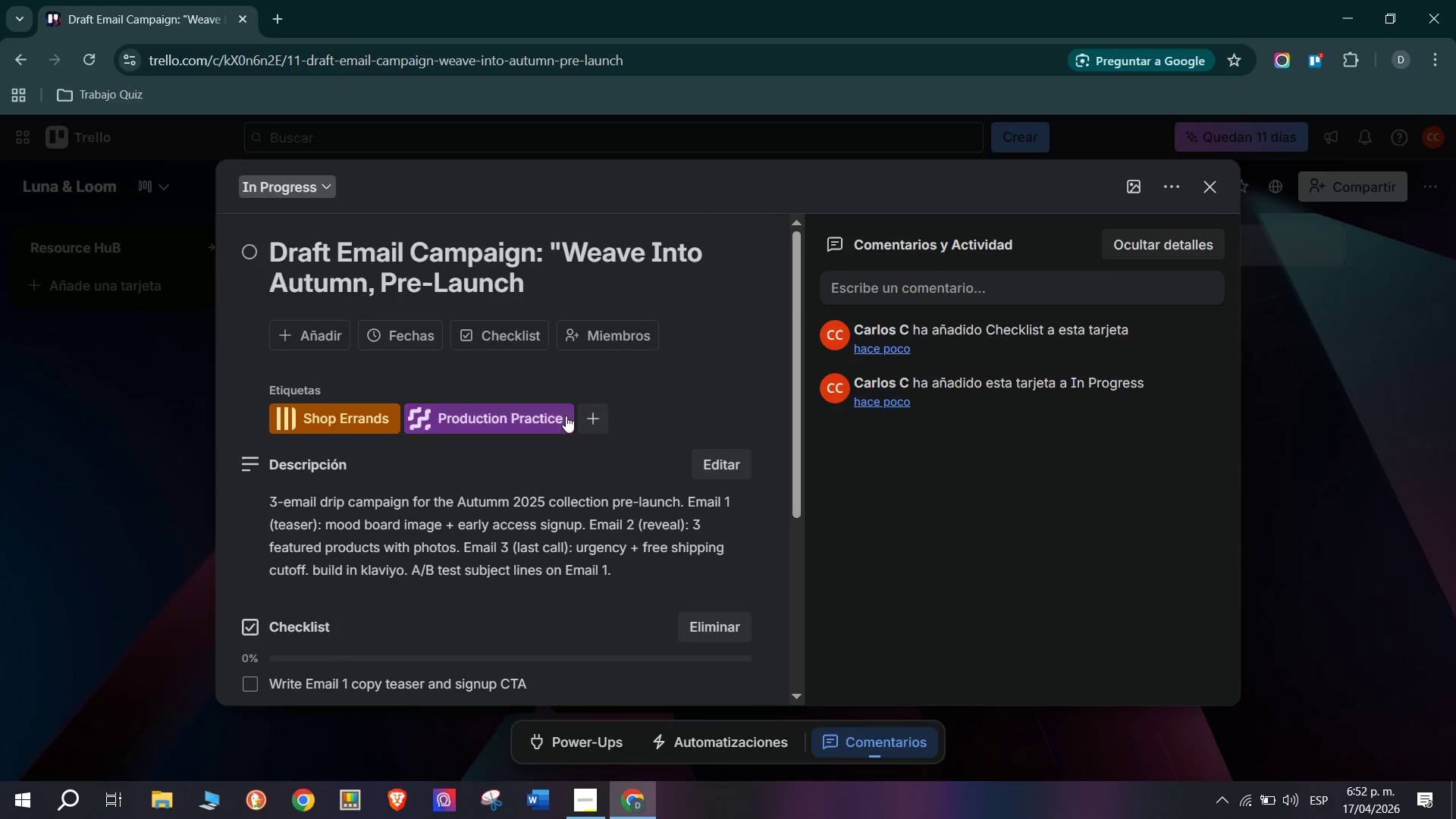 
left_click([676, 370])
 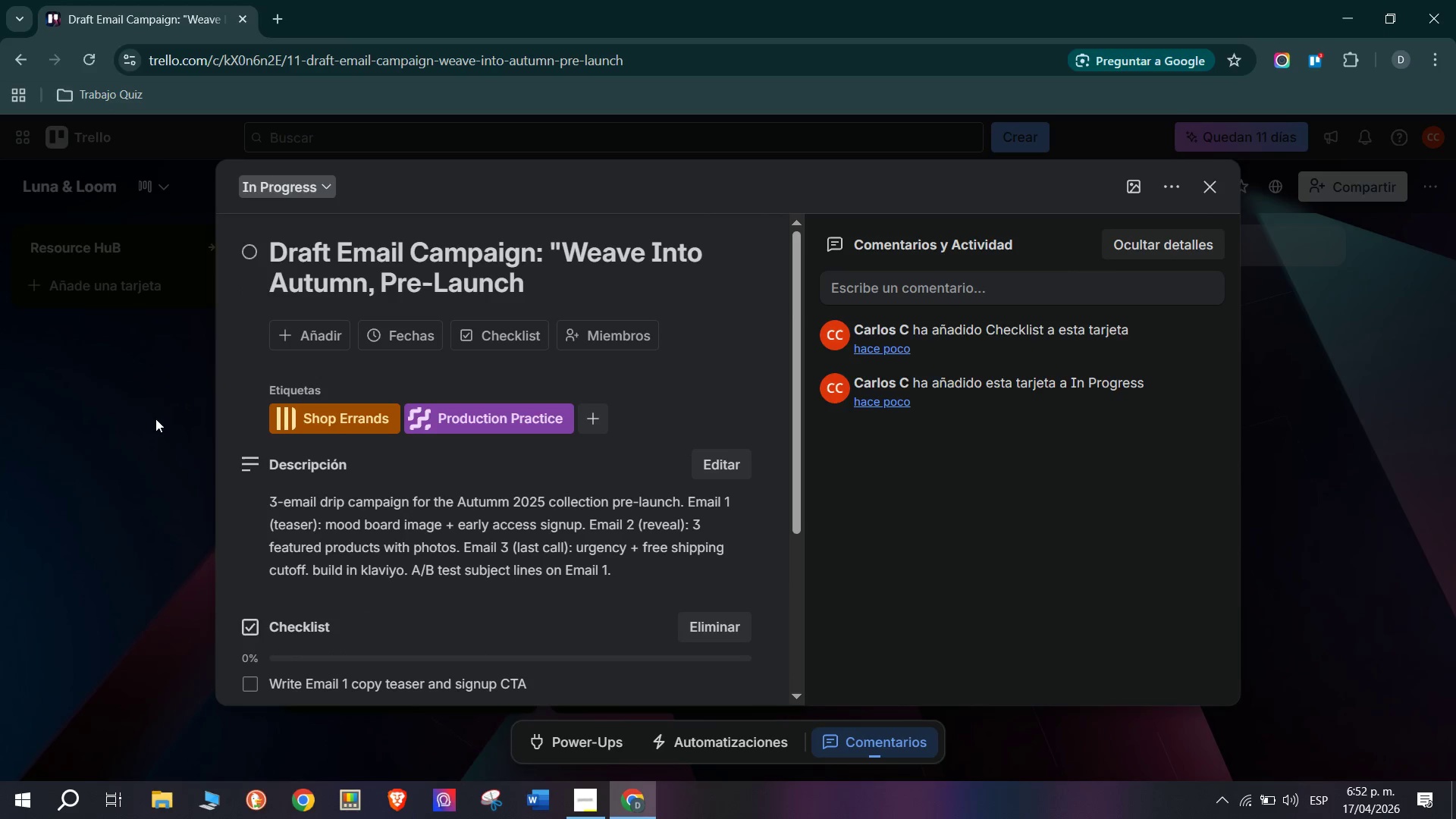 
scroll: coordinate [430, 472], scroll_direction: down, amount: 12.0
 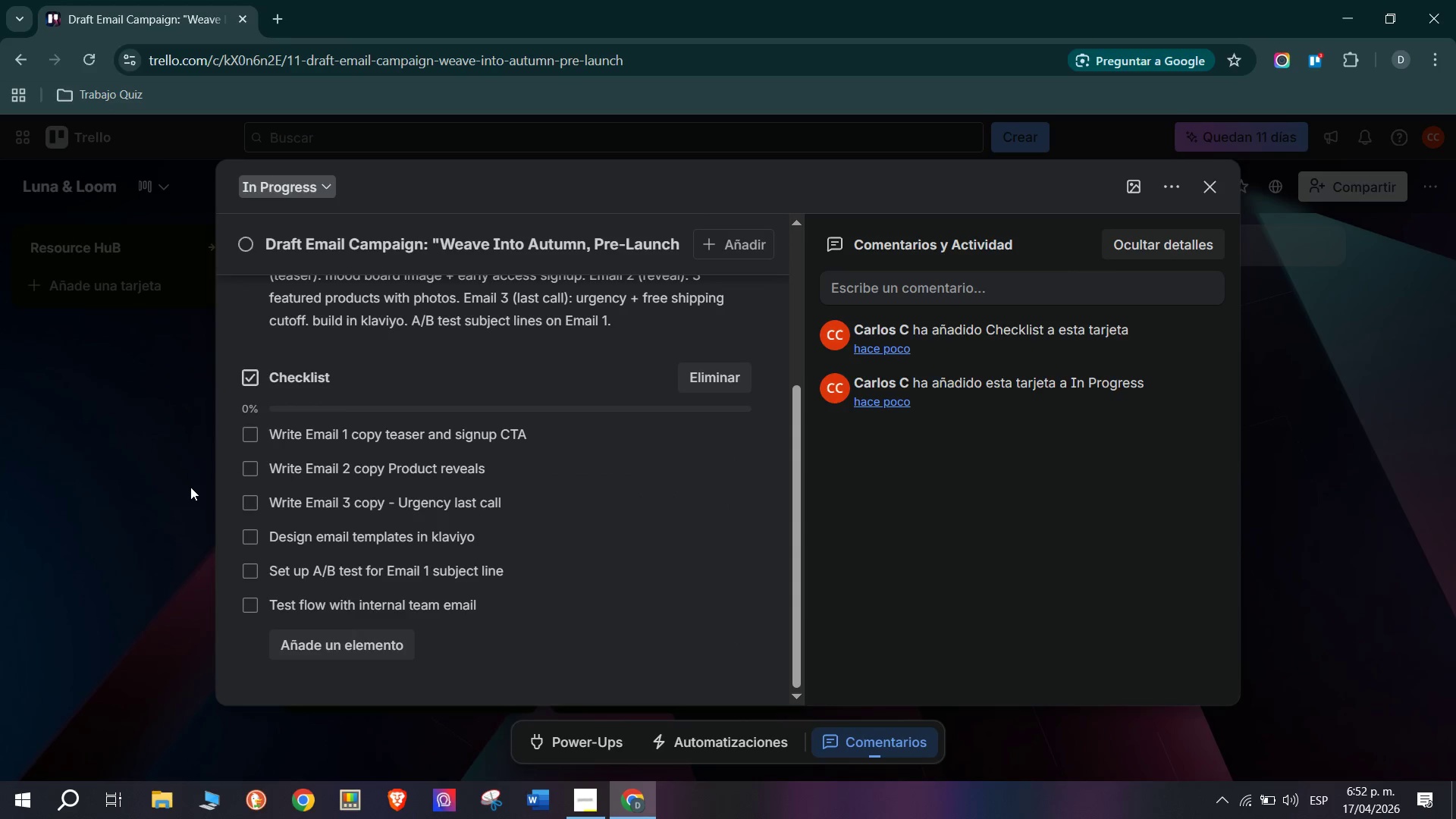 
left_click([190, 486])
 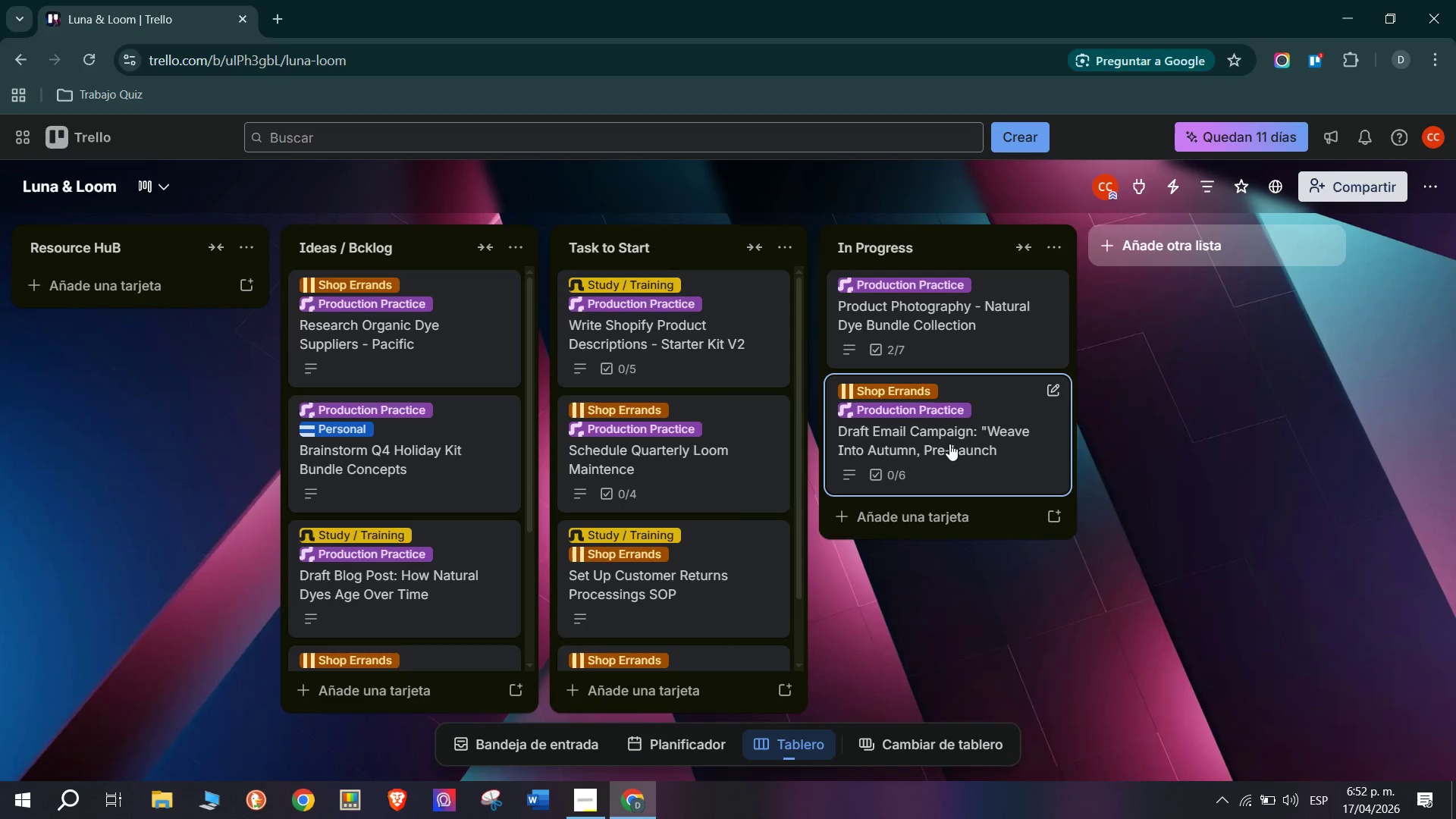 
left_click_drag(start_coordinate=[975, 442], to_coordinate=[975, 438])
 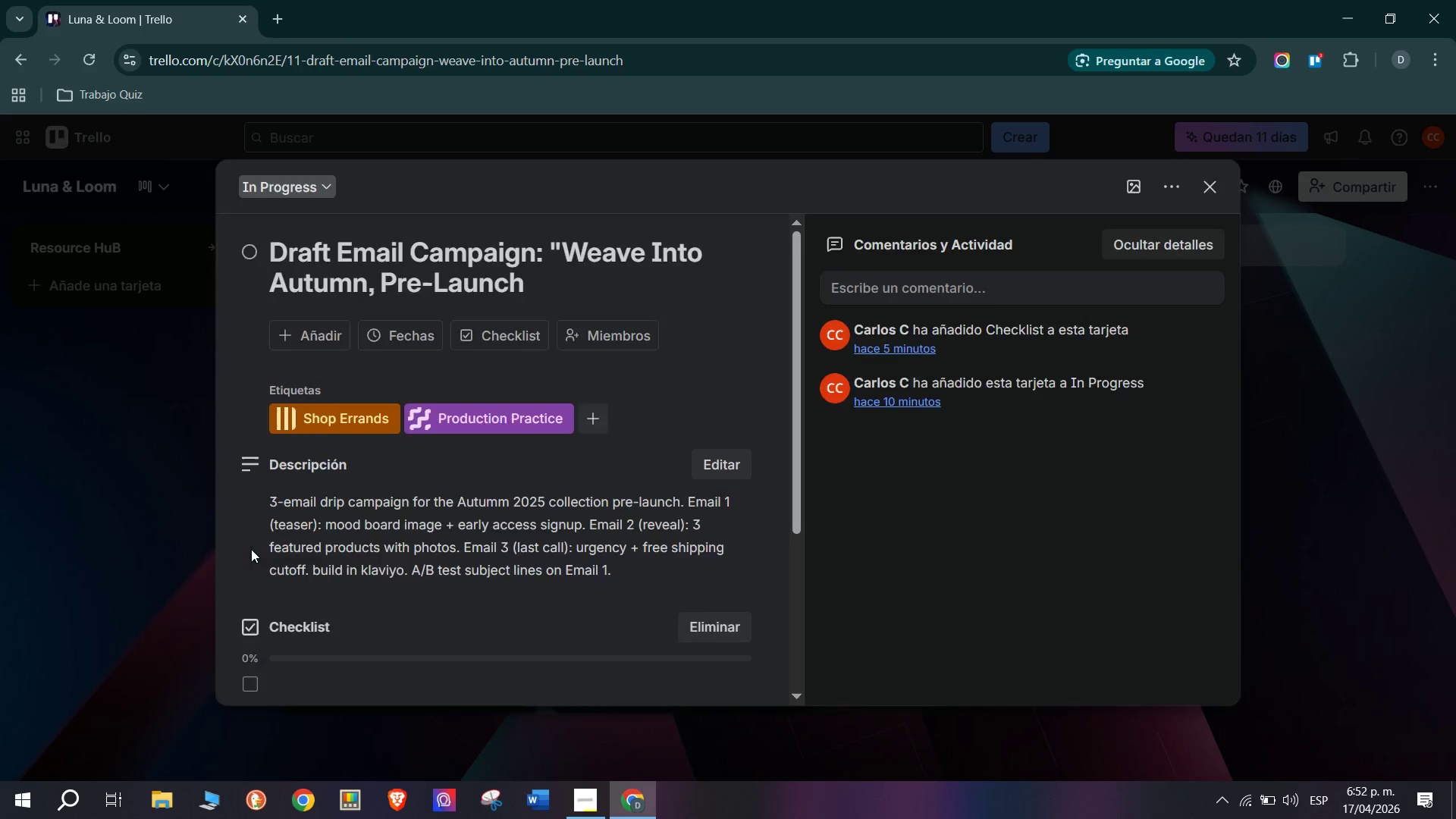 
scroll: coordinate [259, 595], scroll_direction: down, amount: 1.0
 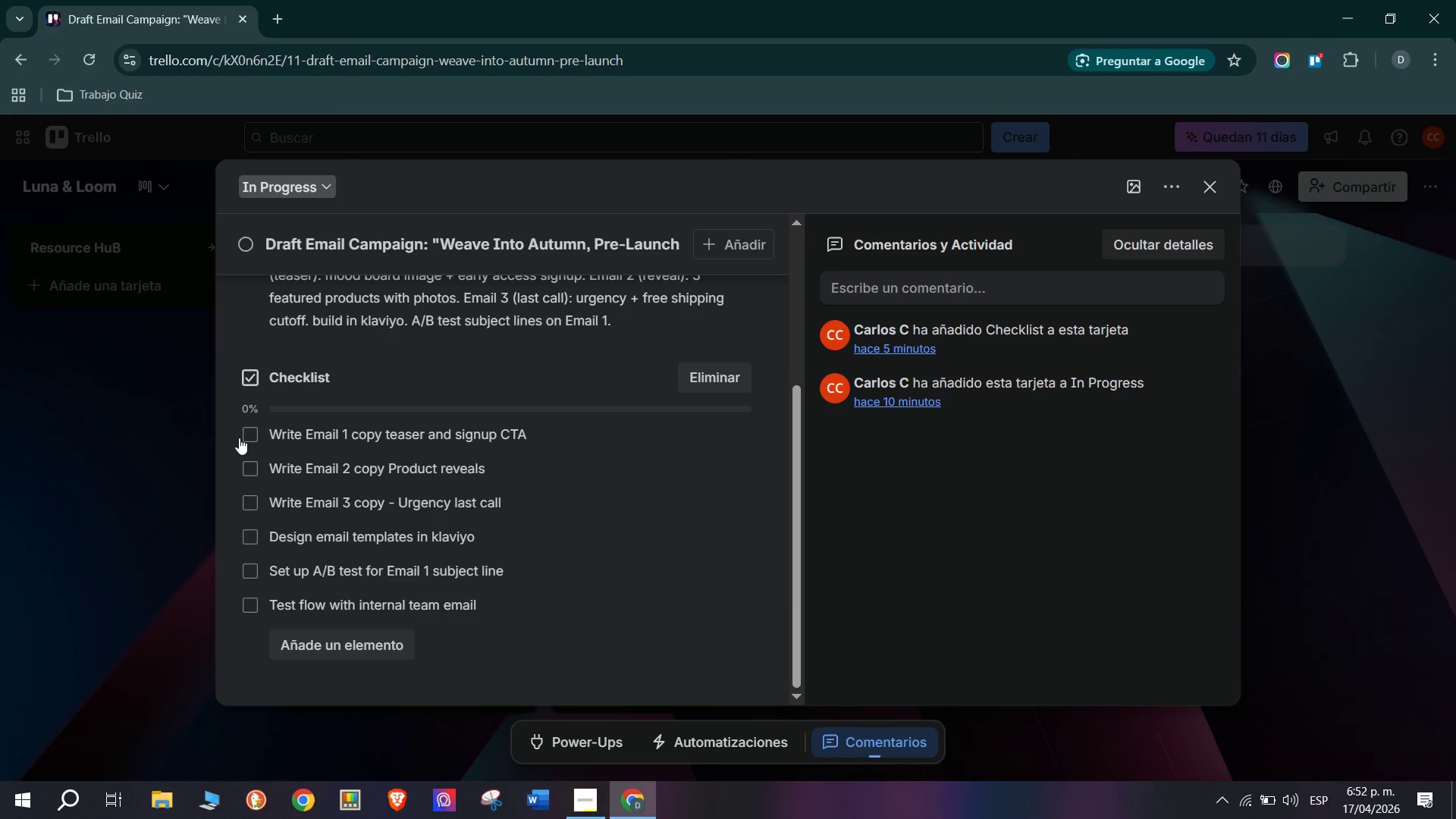 
double_click([249, 466])
 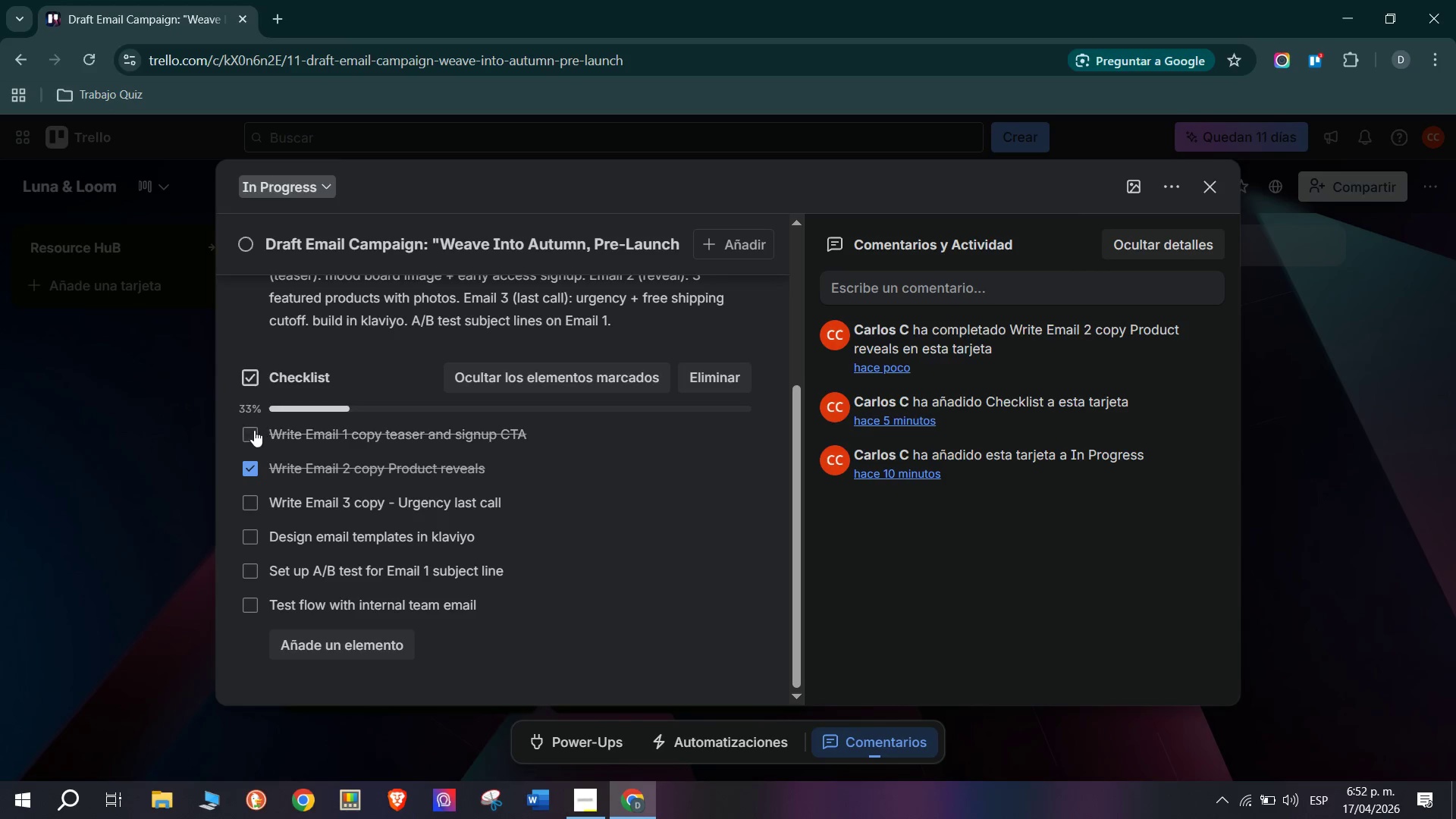 
double_click([136, 482])
 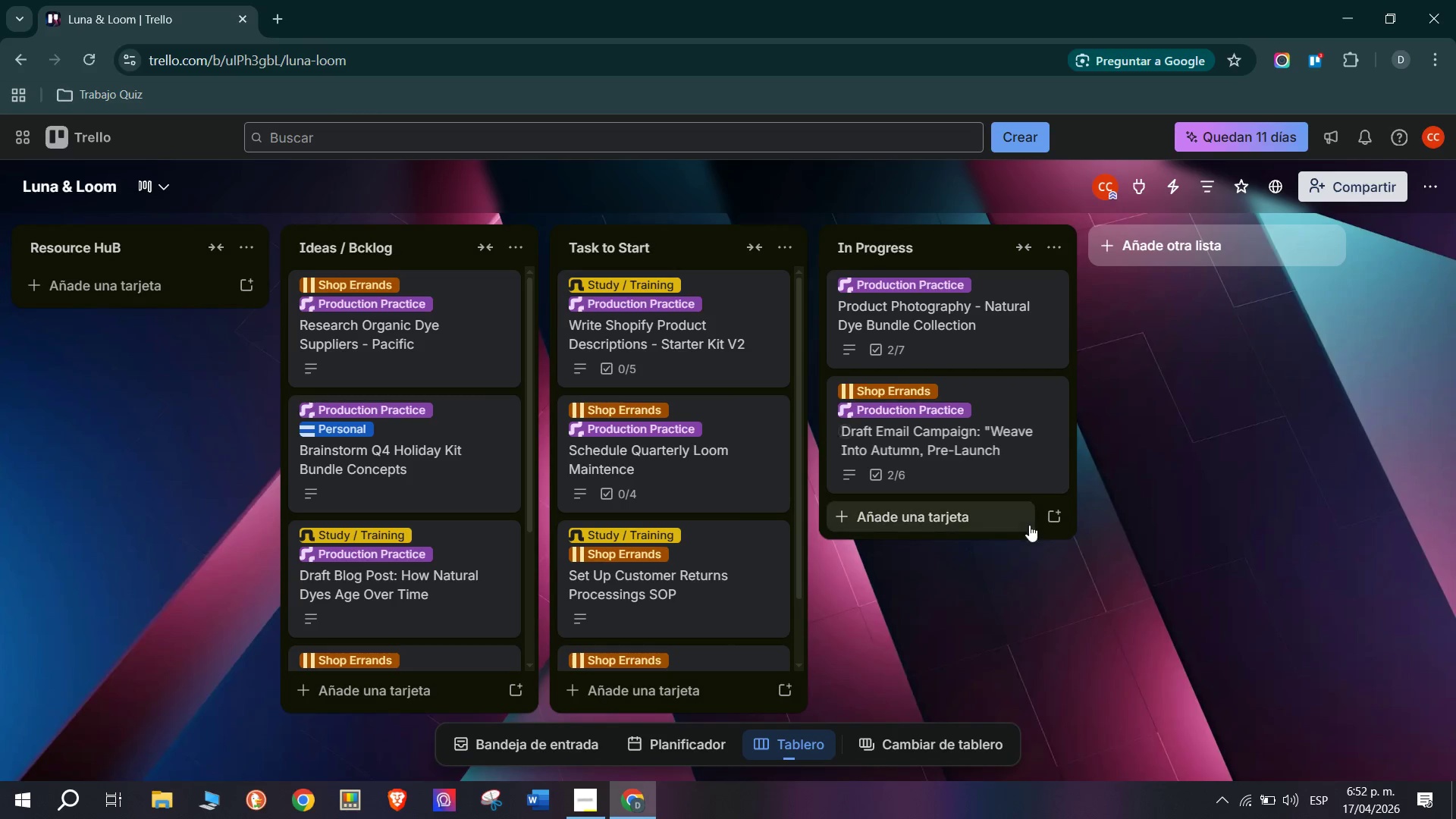 
left_click([988, 499])
 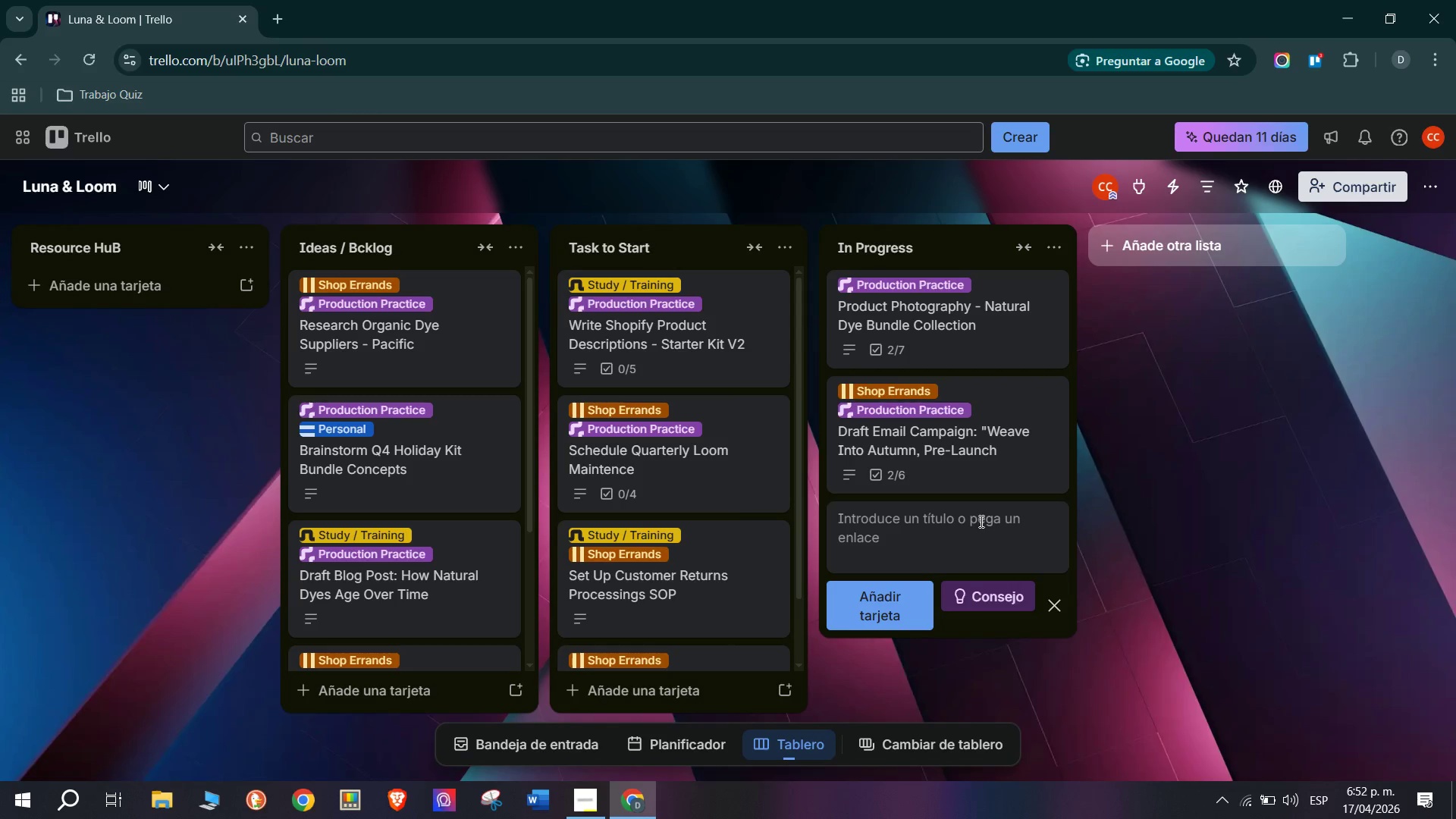 
wait(11.83)
 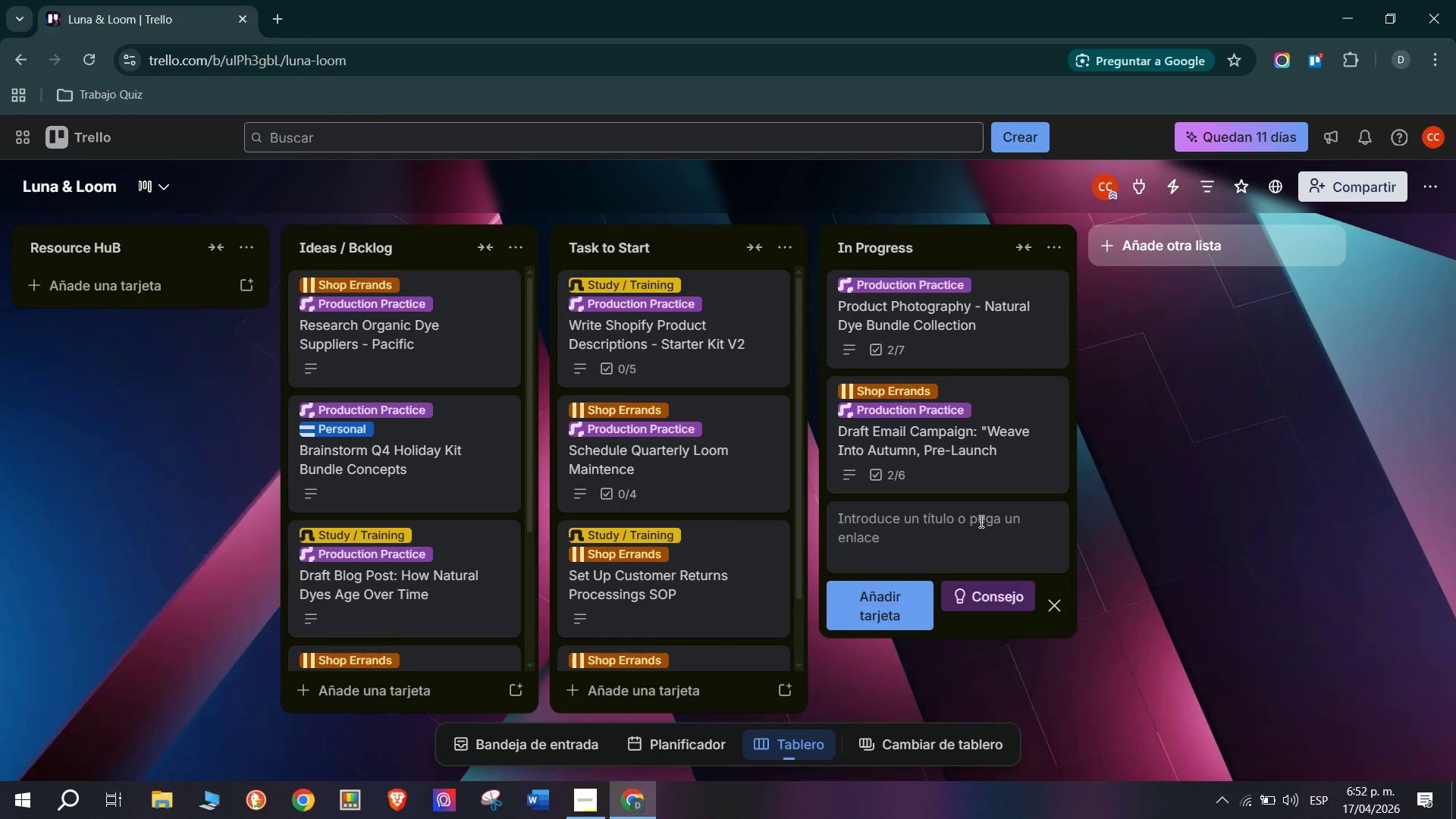 
type(Audit Shopify Stor)
key(Backspace)
type(e)
key(Backspace)
type(re - Mobile UX Review)
 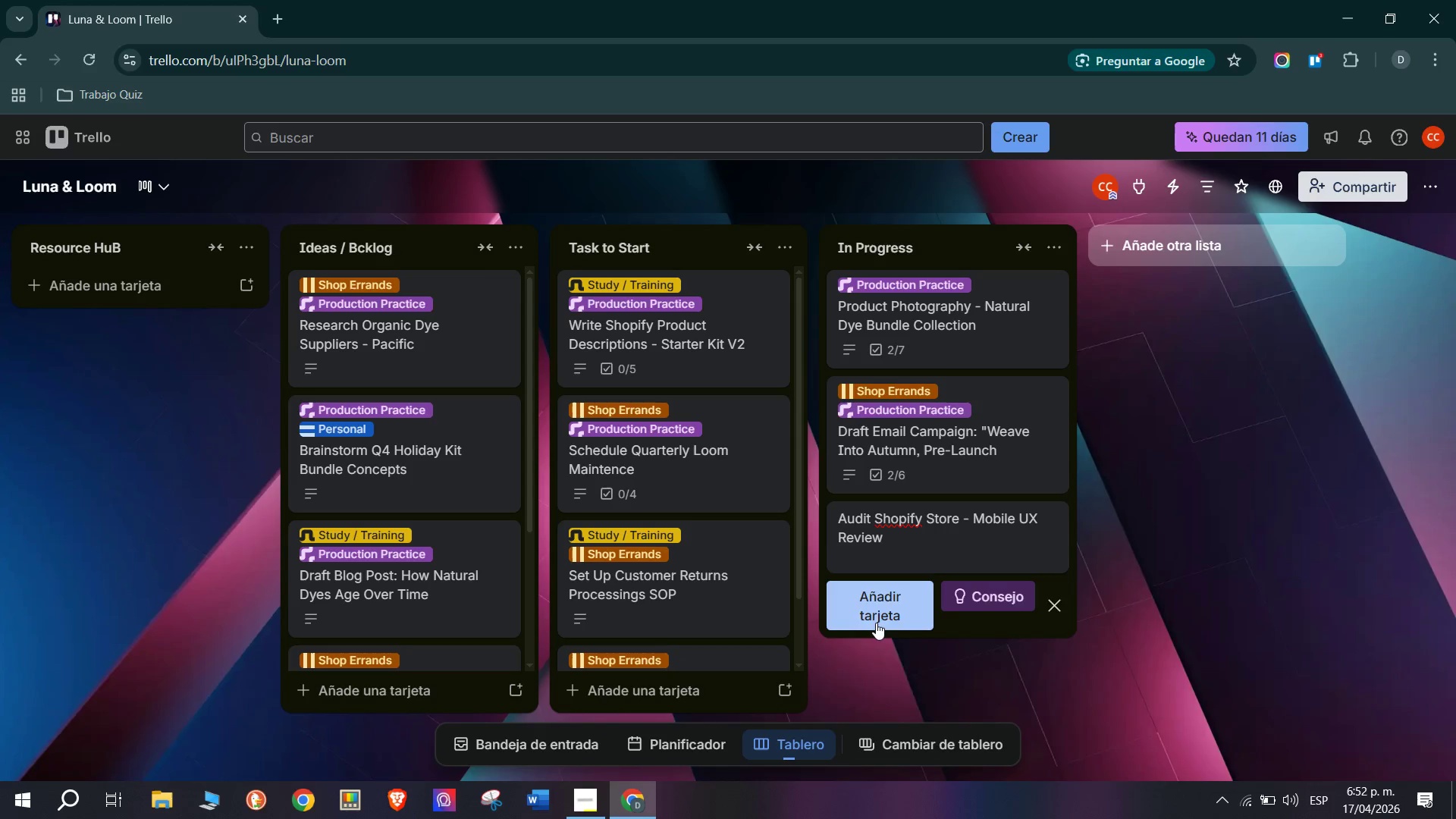 
left_click([937, 528])
 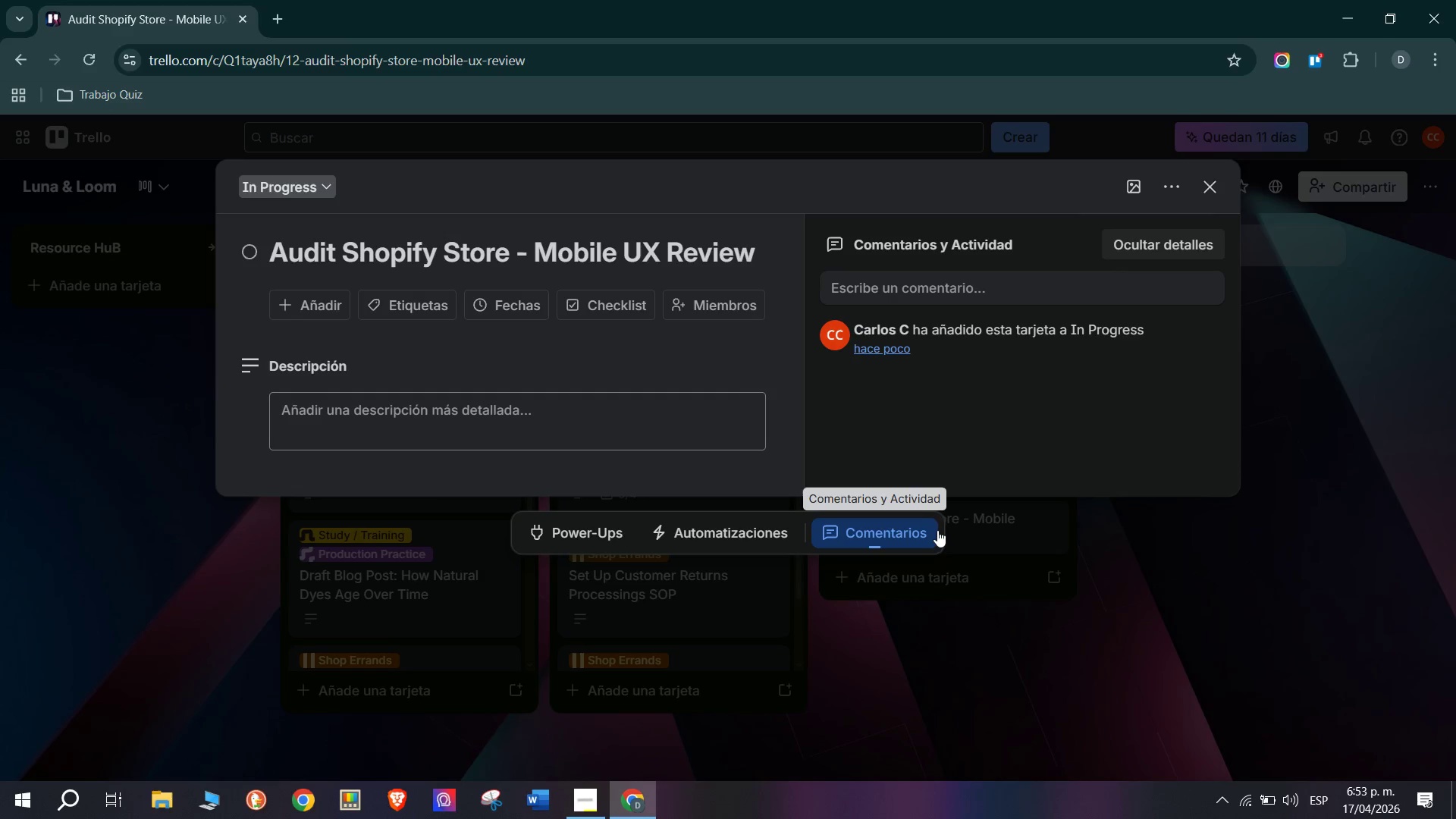 
wait(26.55)
 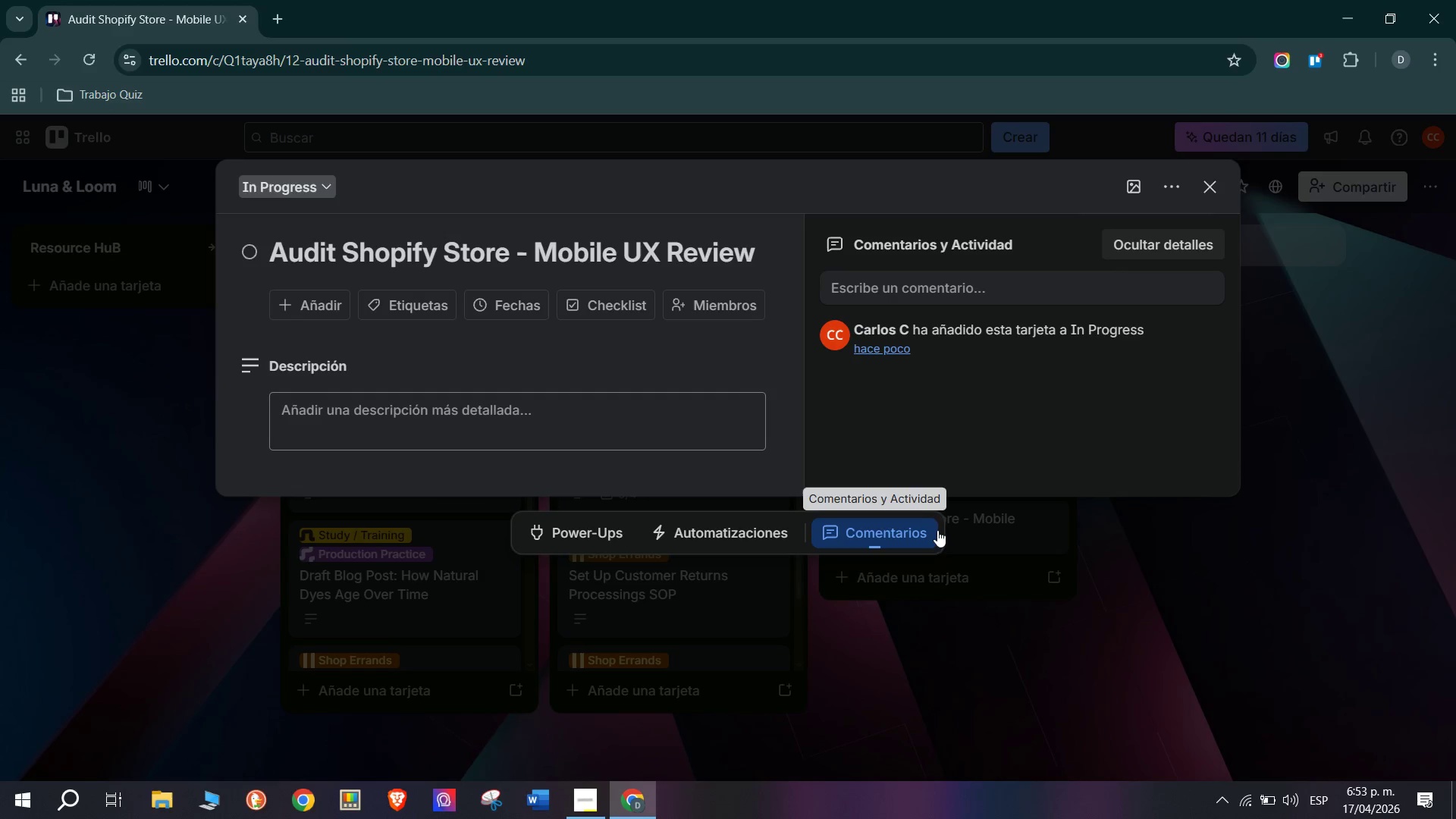 
type(Complete)
 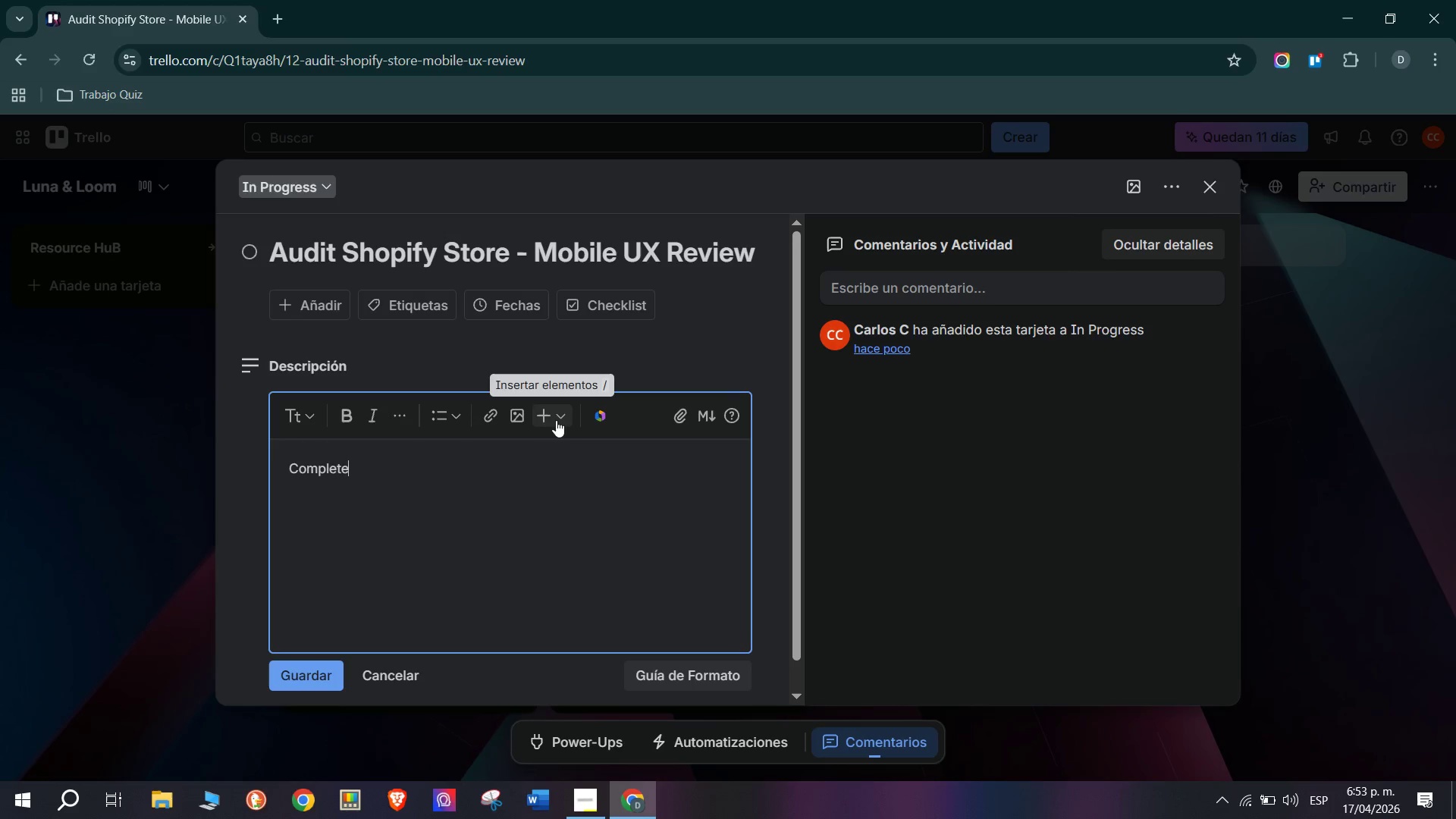 
type( mobile UX )
 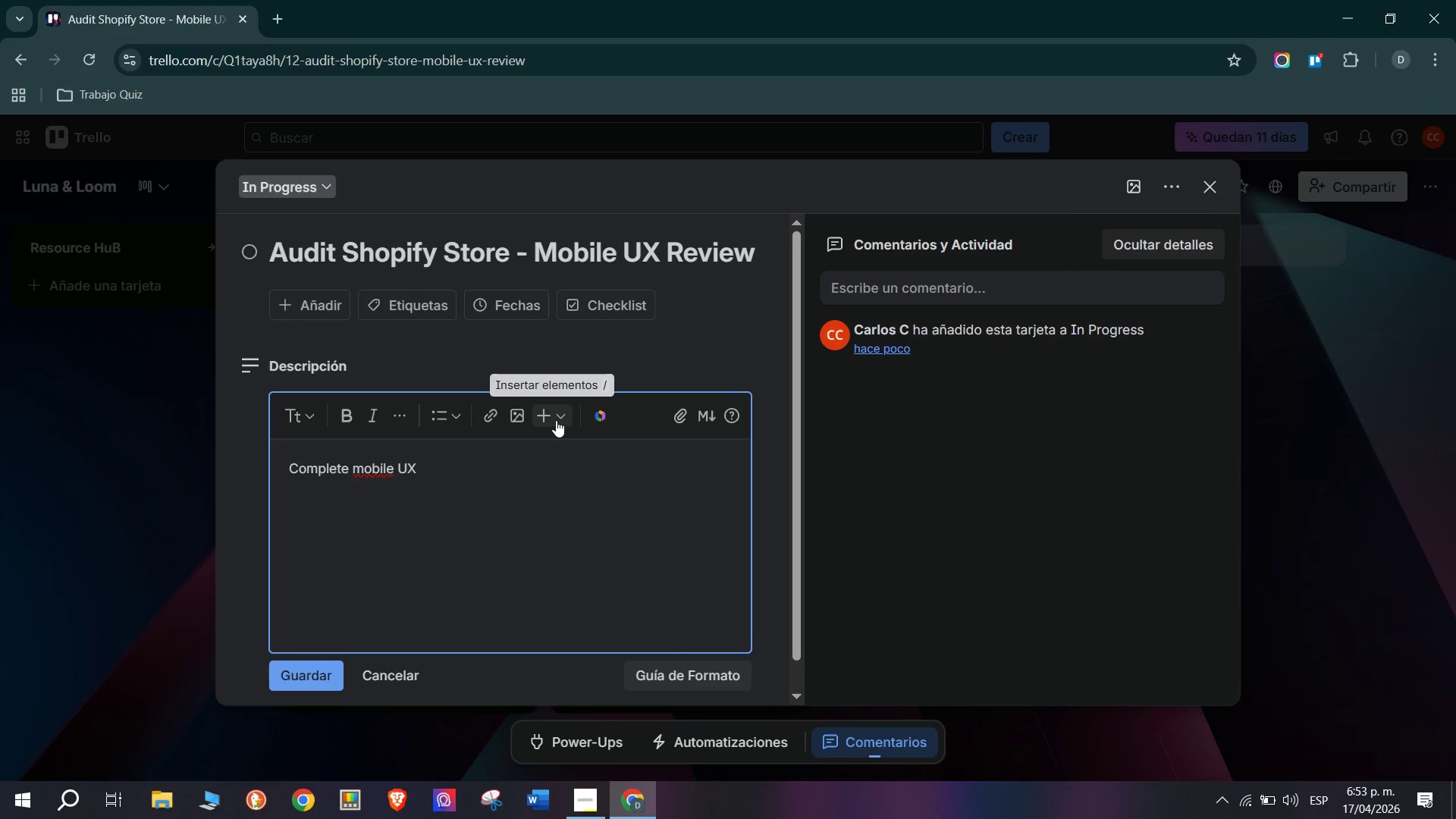 
wait(5.17)
 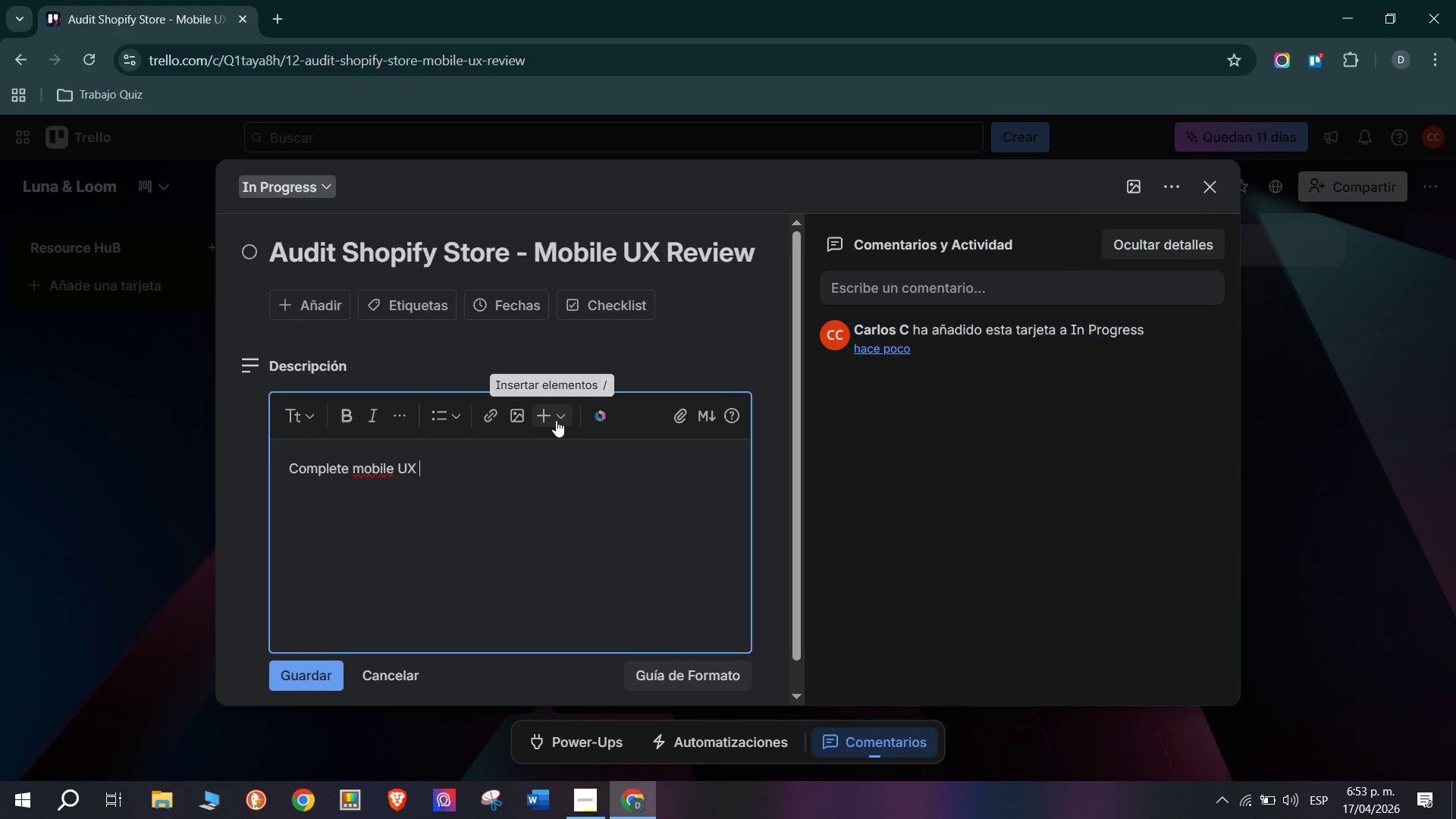 
type(audit using t)
key(Backspace)
type(real iphone 13 and a simulated Android device *)
 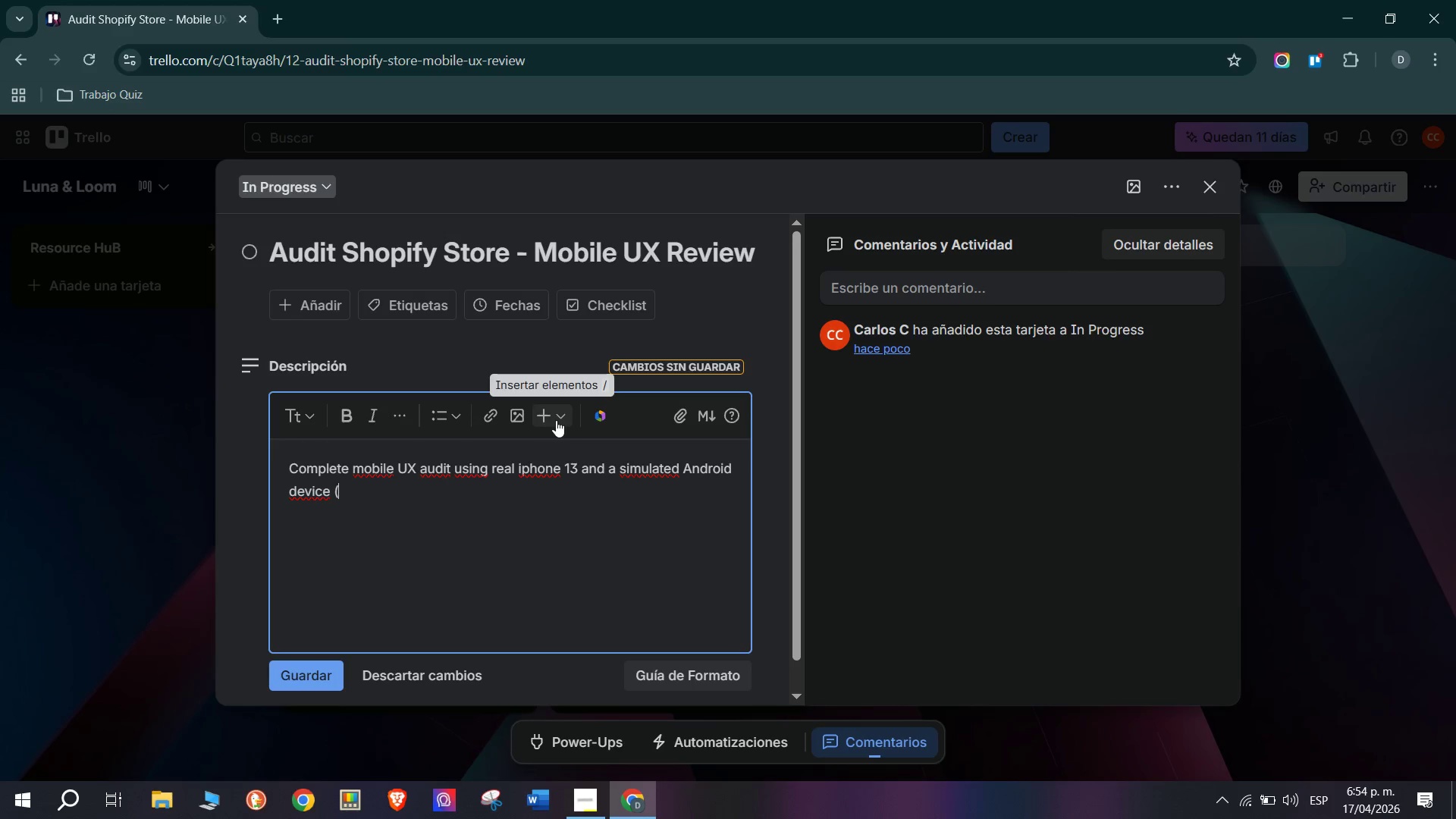 
type(c)
key(Backspace)
type(Crhome DevTools()
 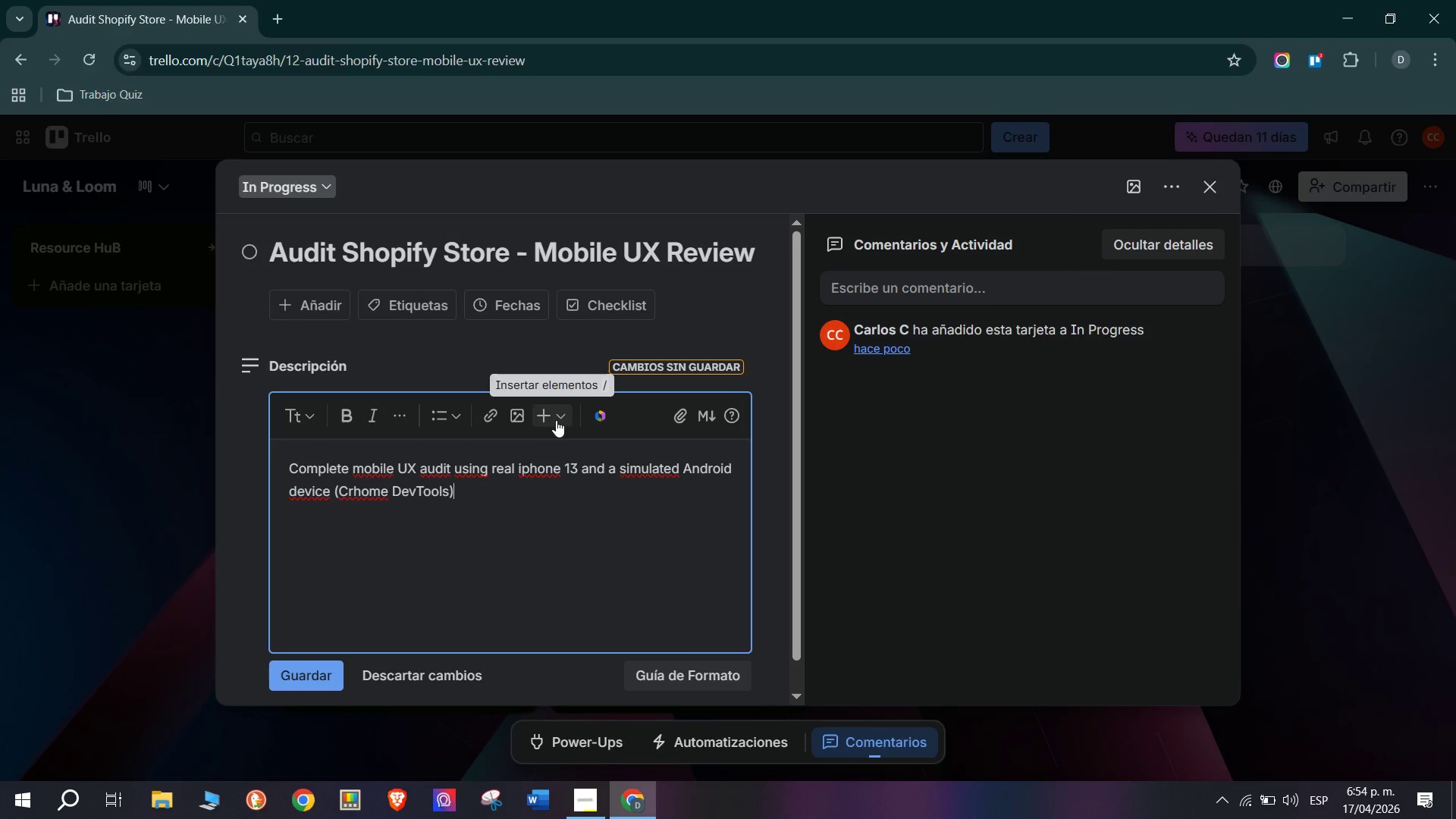 
type(-)
key(Backspace)
type(. Check> load speed *target()
 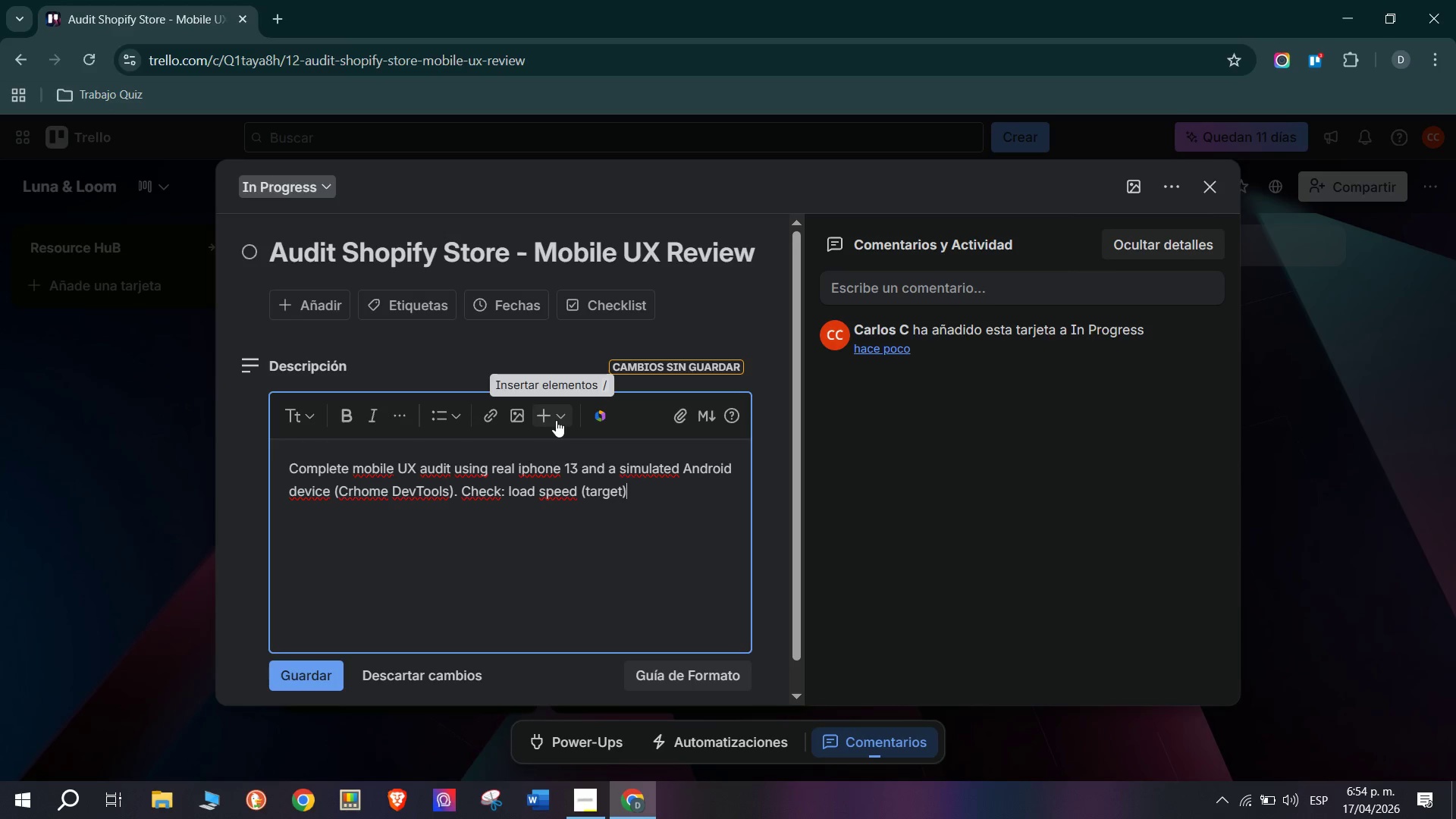 
type( )
key(Backspace)
type(, add-to-cart flow)
 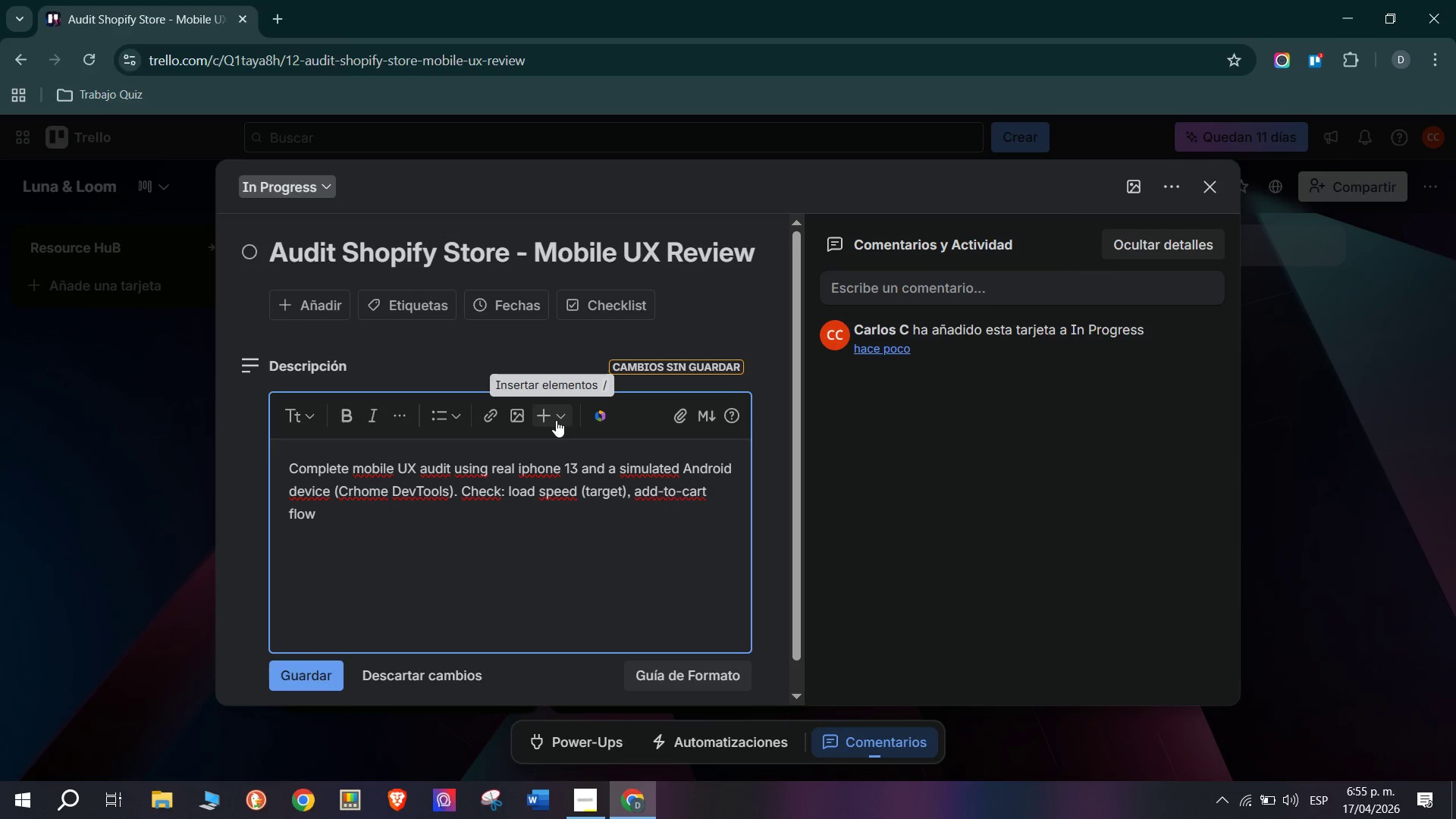 
type(, chec)
 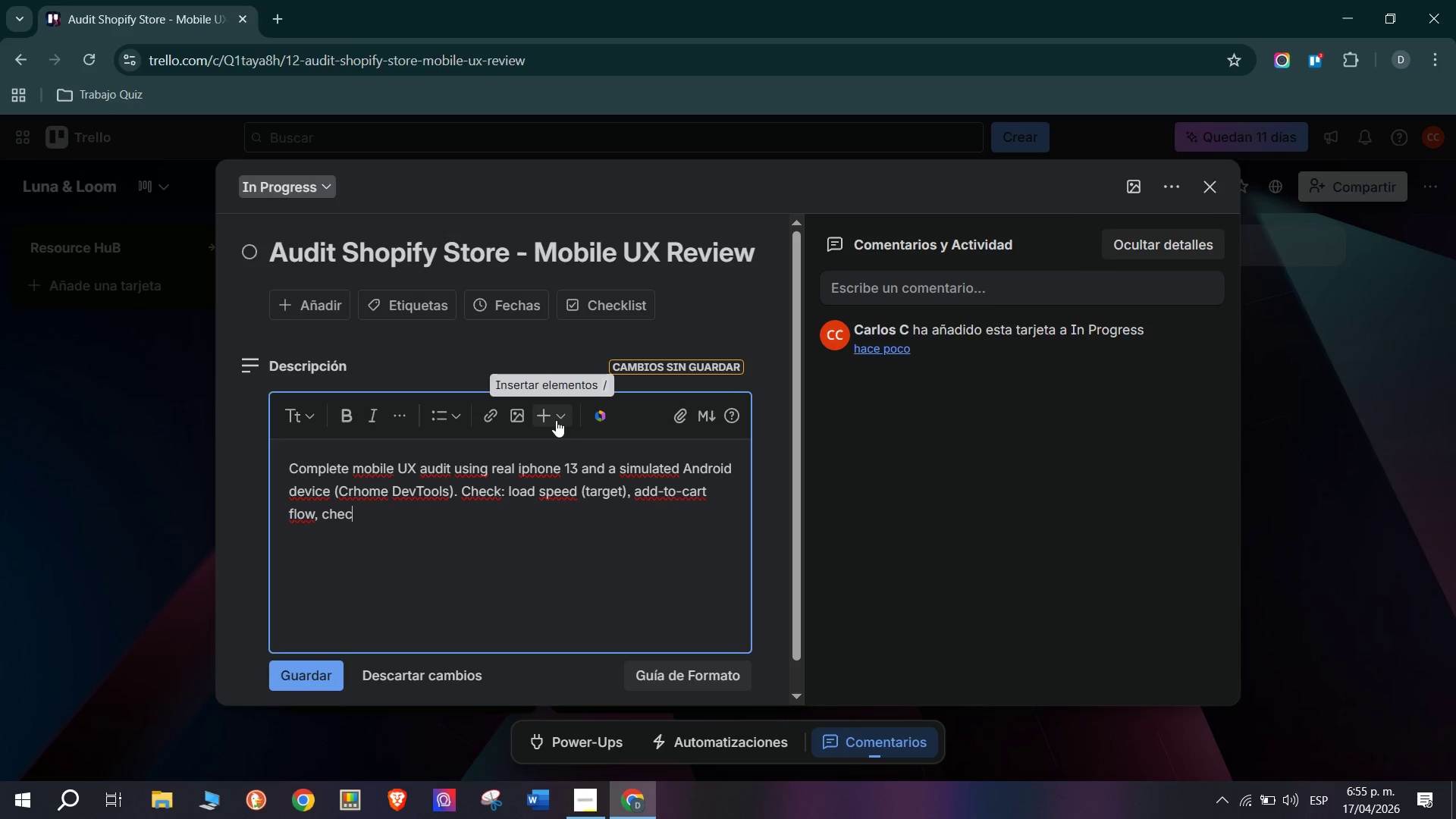 
type(lout )
key(Backspace)
 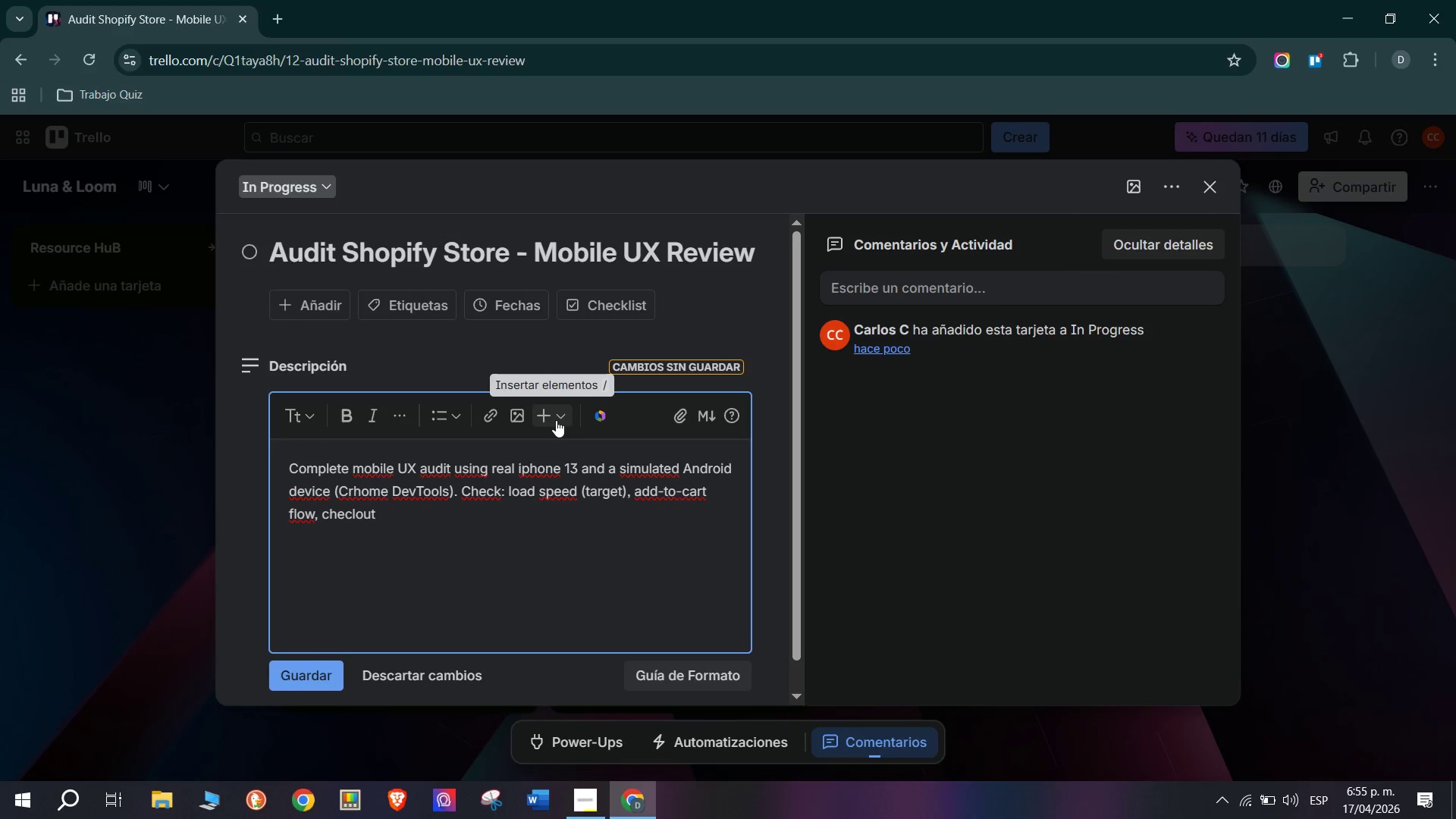 
wait(16.61)
 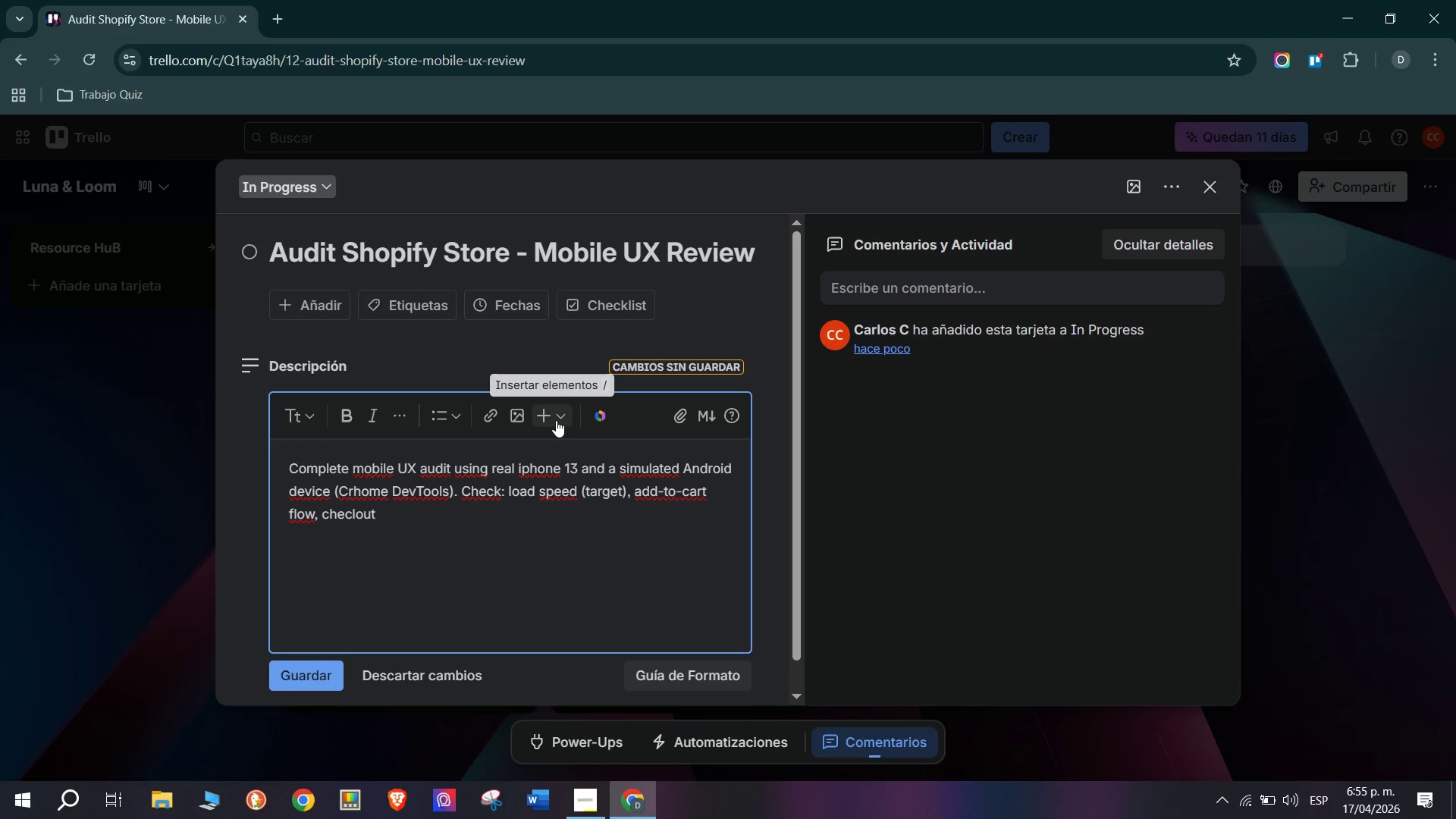 
key(Backspace)
key(Backspace)
key(Backspace)
key(Backspace)
type(kout stepts, )
 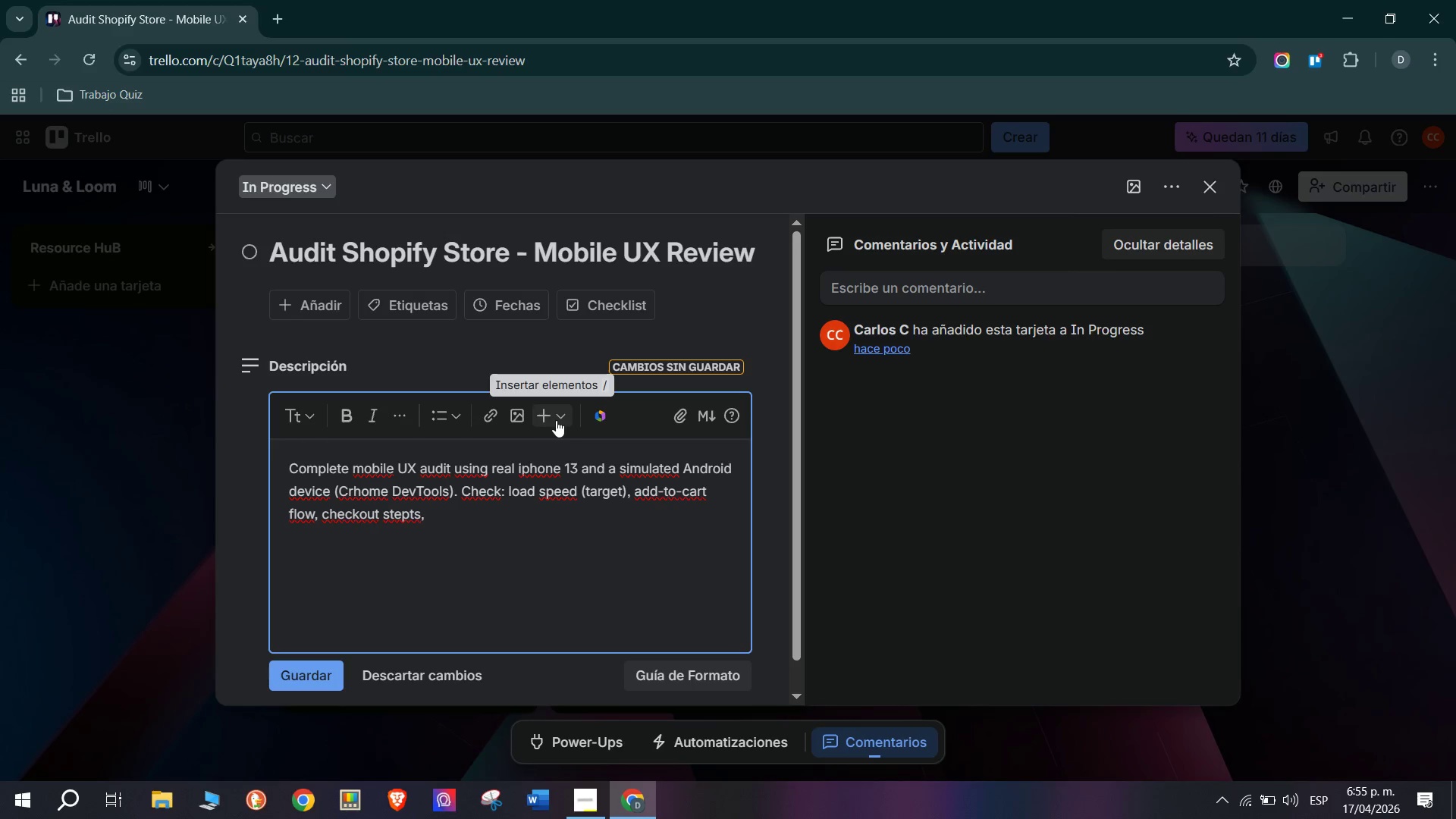 
wait(6.42)
 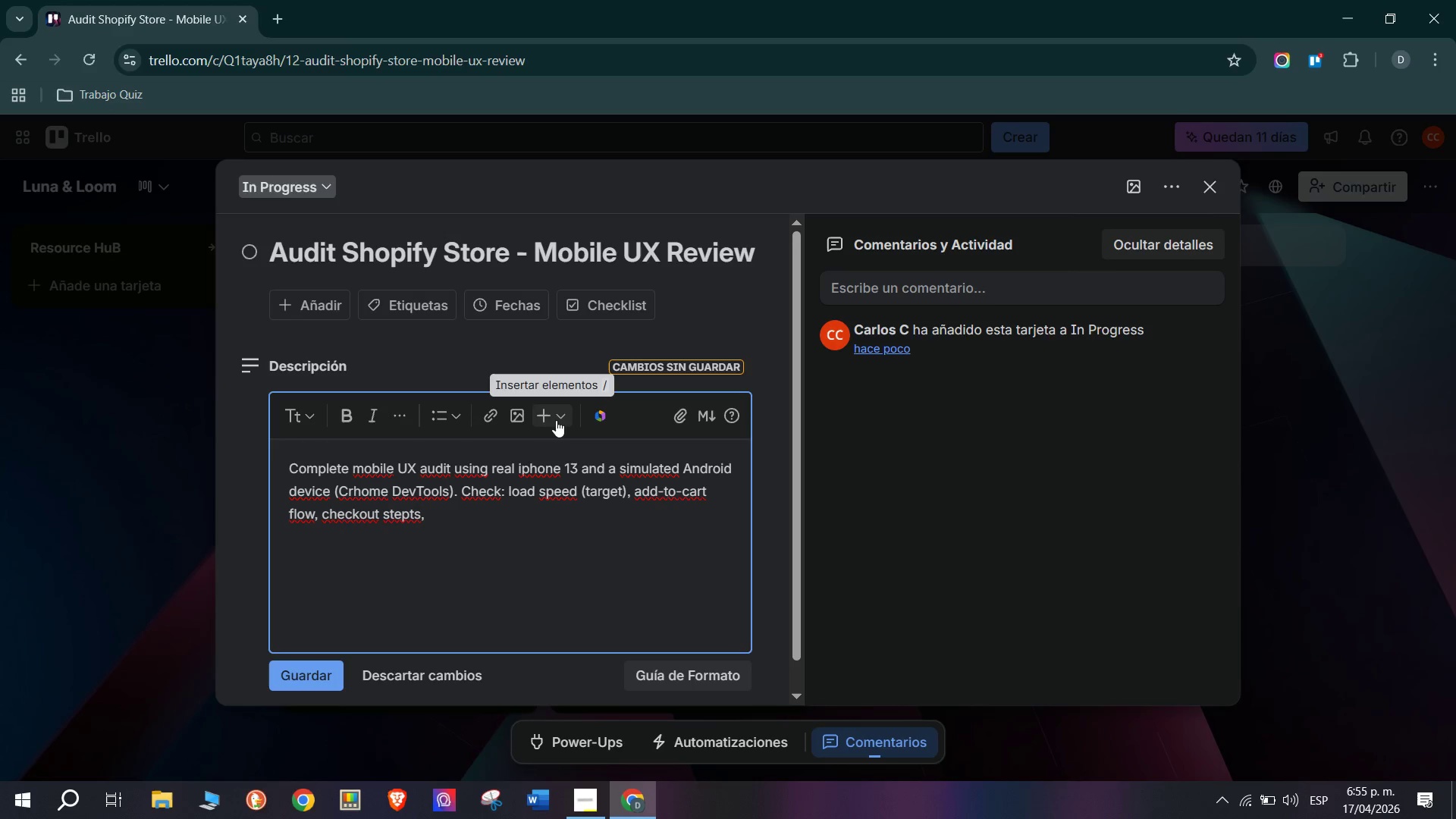 
type(product image swi)
 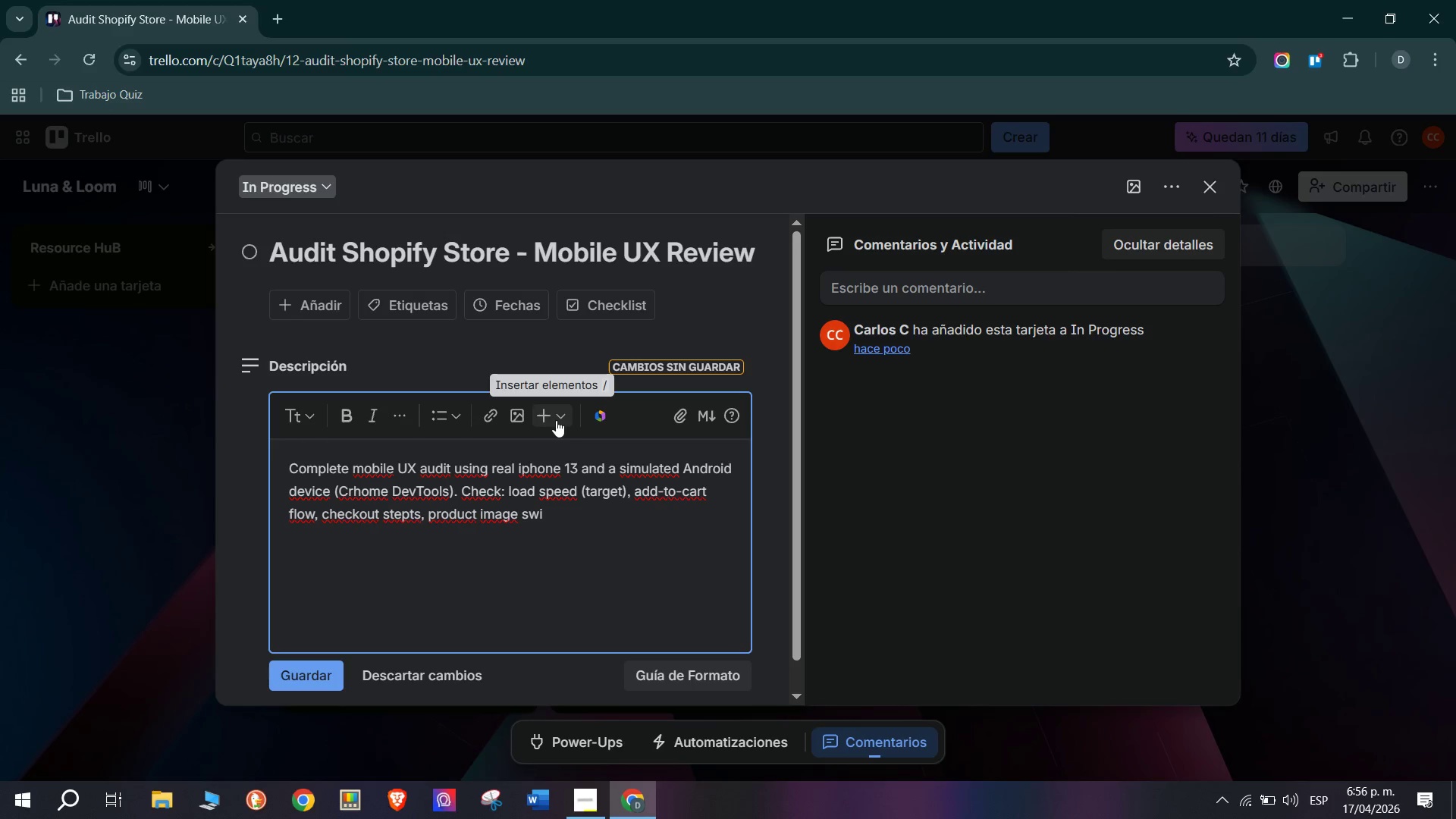 
type(pe behavior )
key(Backspace)
type(, and footer navigation. Dev)
key(Backspace)
key(Backspace)
type(ocument all issues with screenshots in a she)
key(Backspace)
 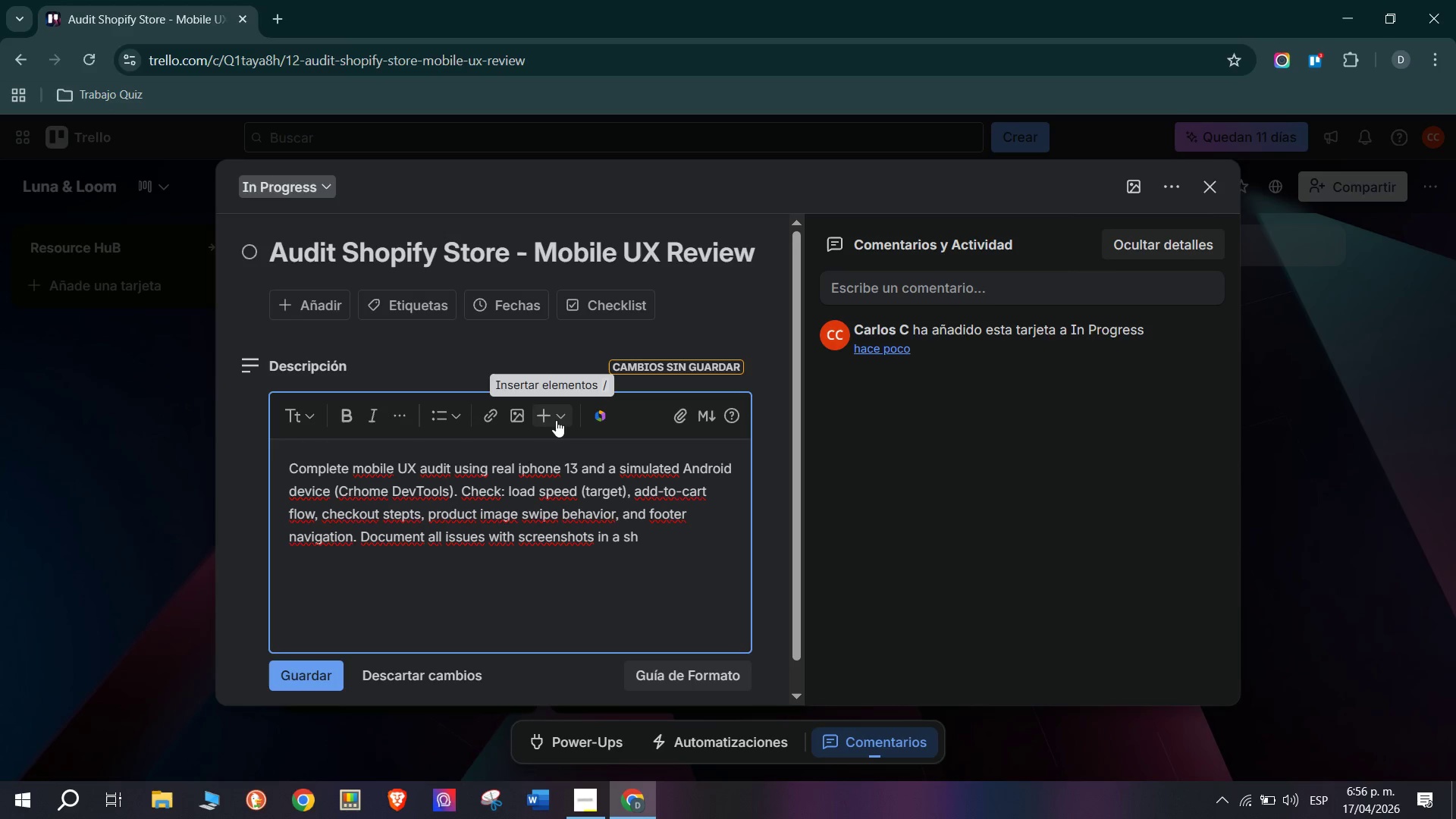 
type(ared)
 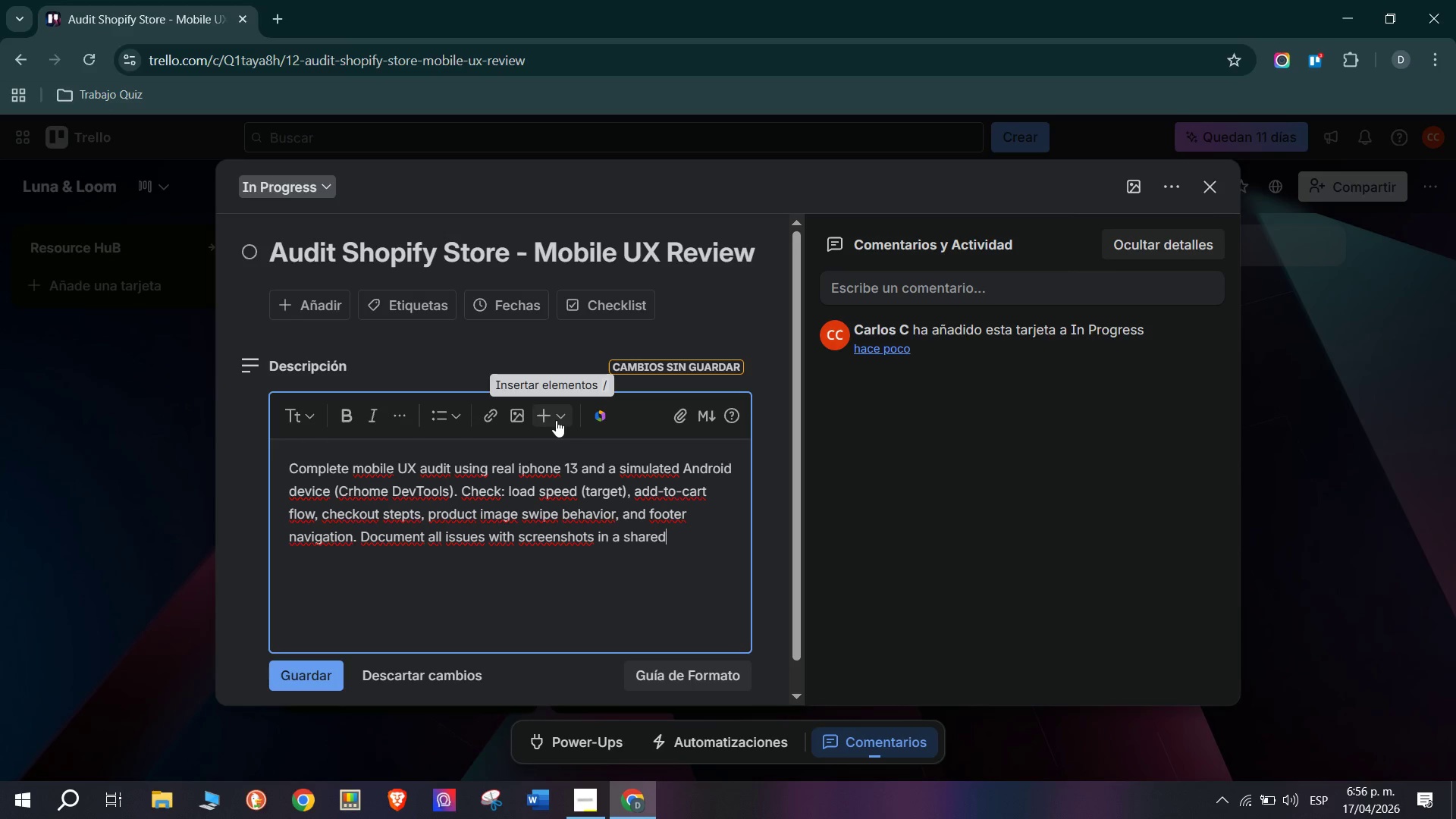 
type( Google Doc.)
 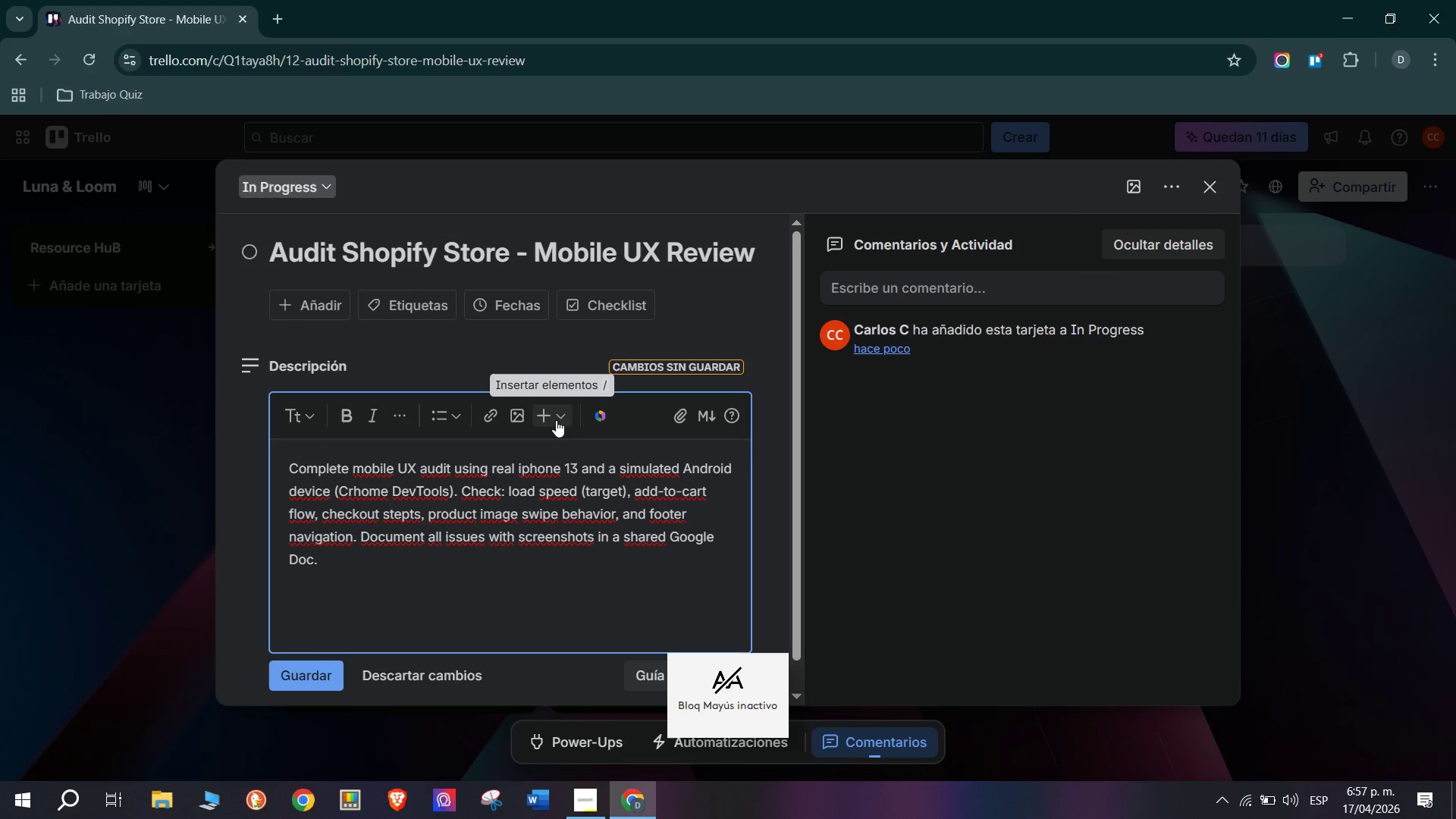 
key(Enter)
 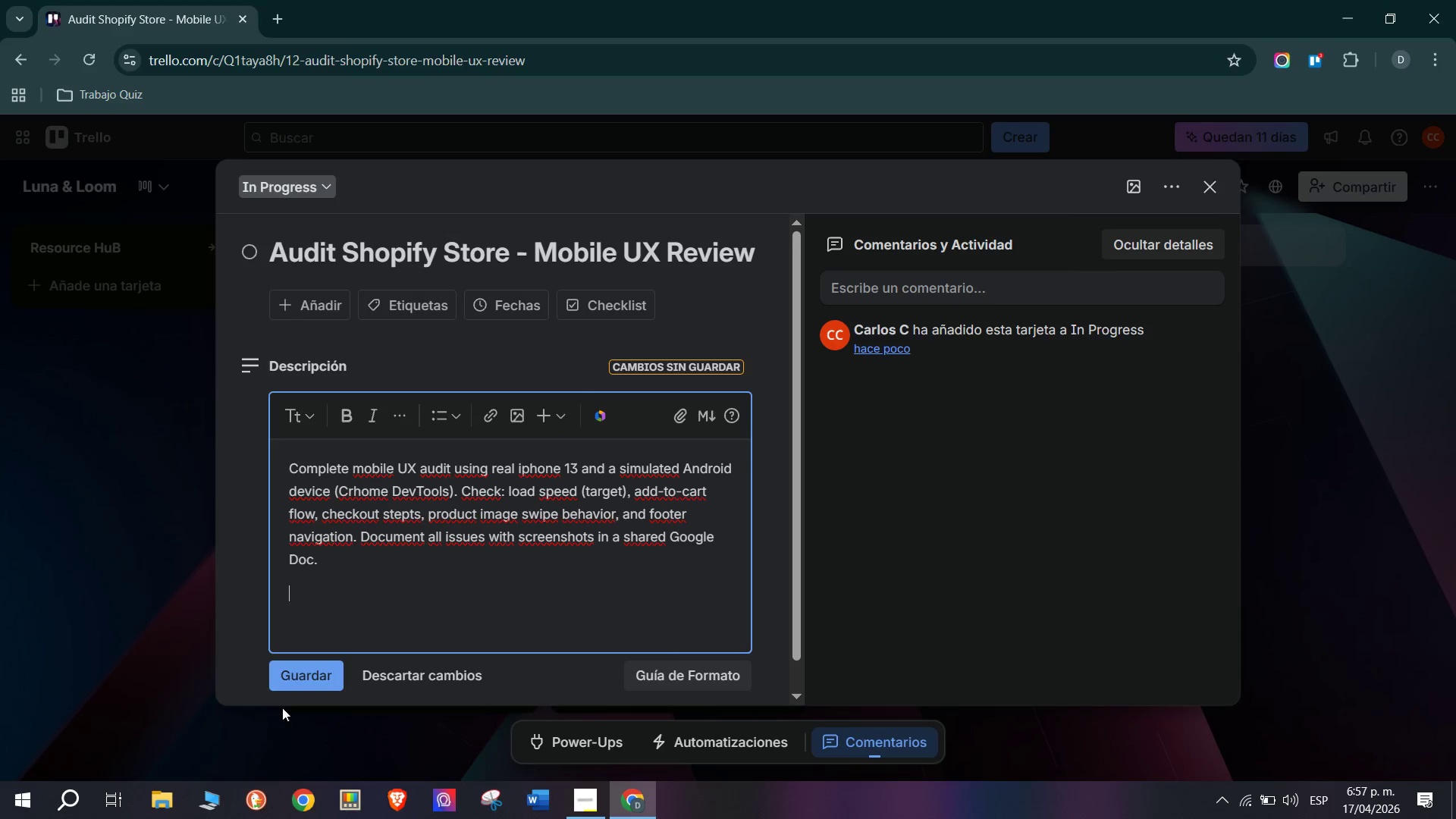 
left_click([307, 671])
 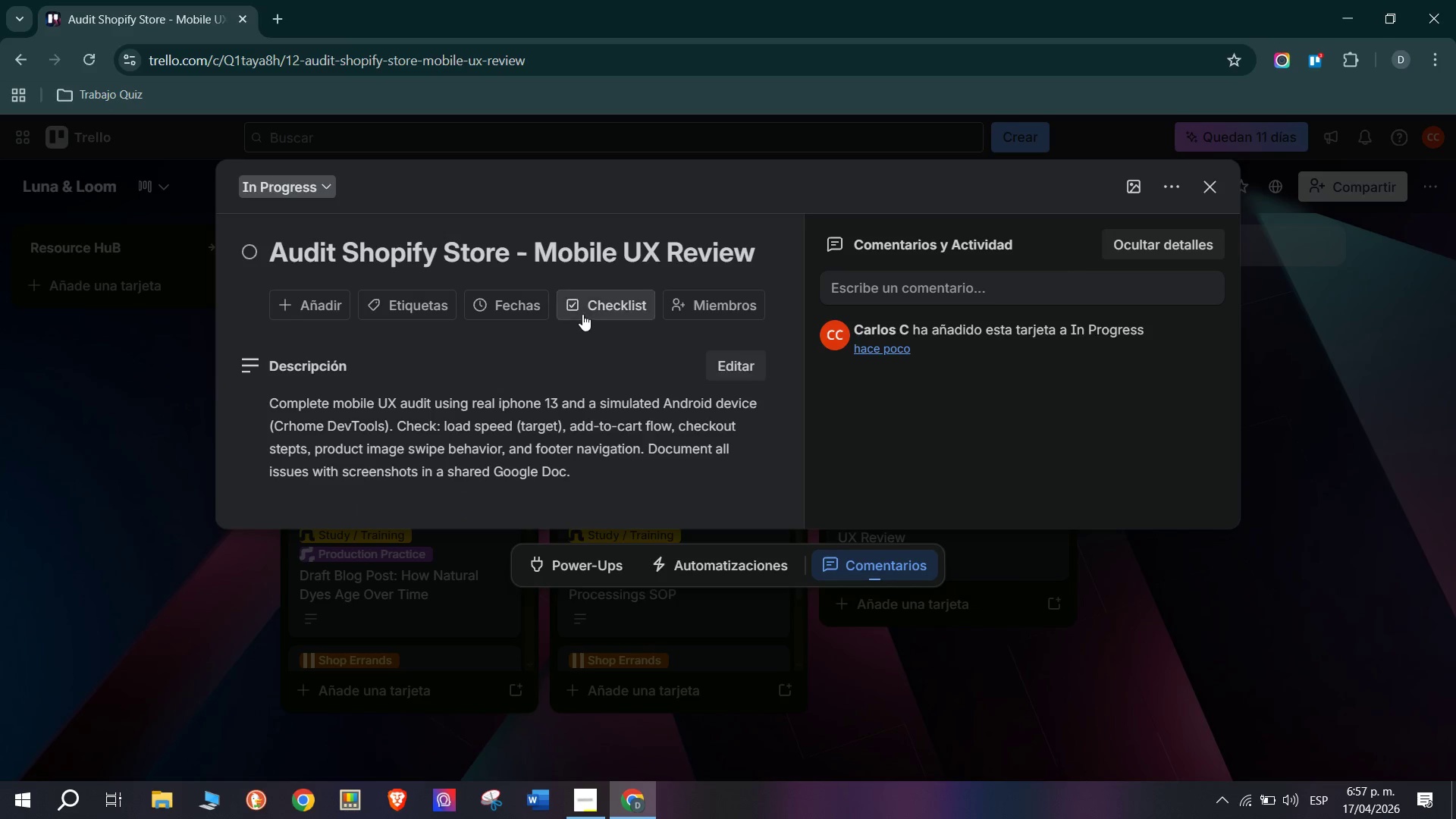 
left_click([617, 547])
 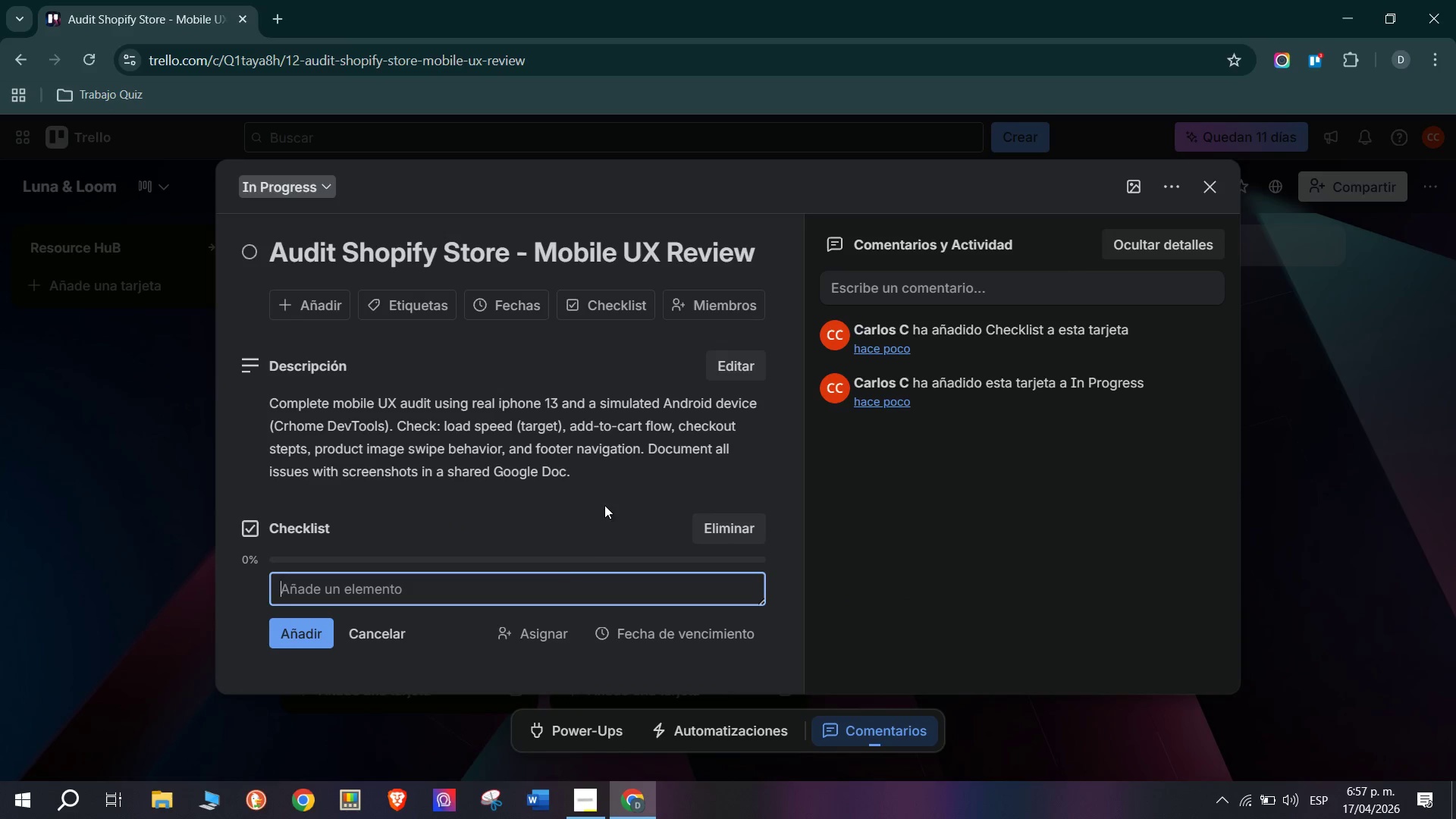 
scroll: coordinate [582, 565], scroll_direction: down, amount: 2.0
 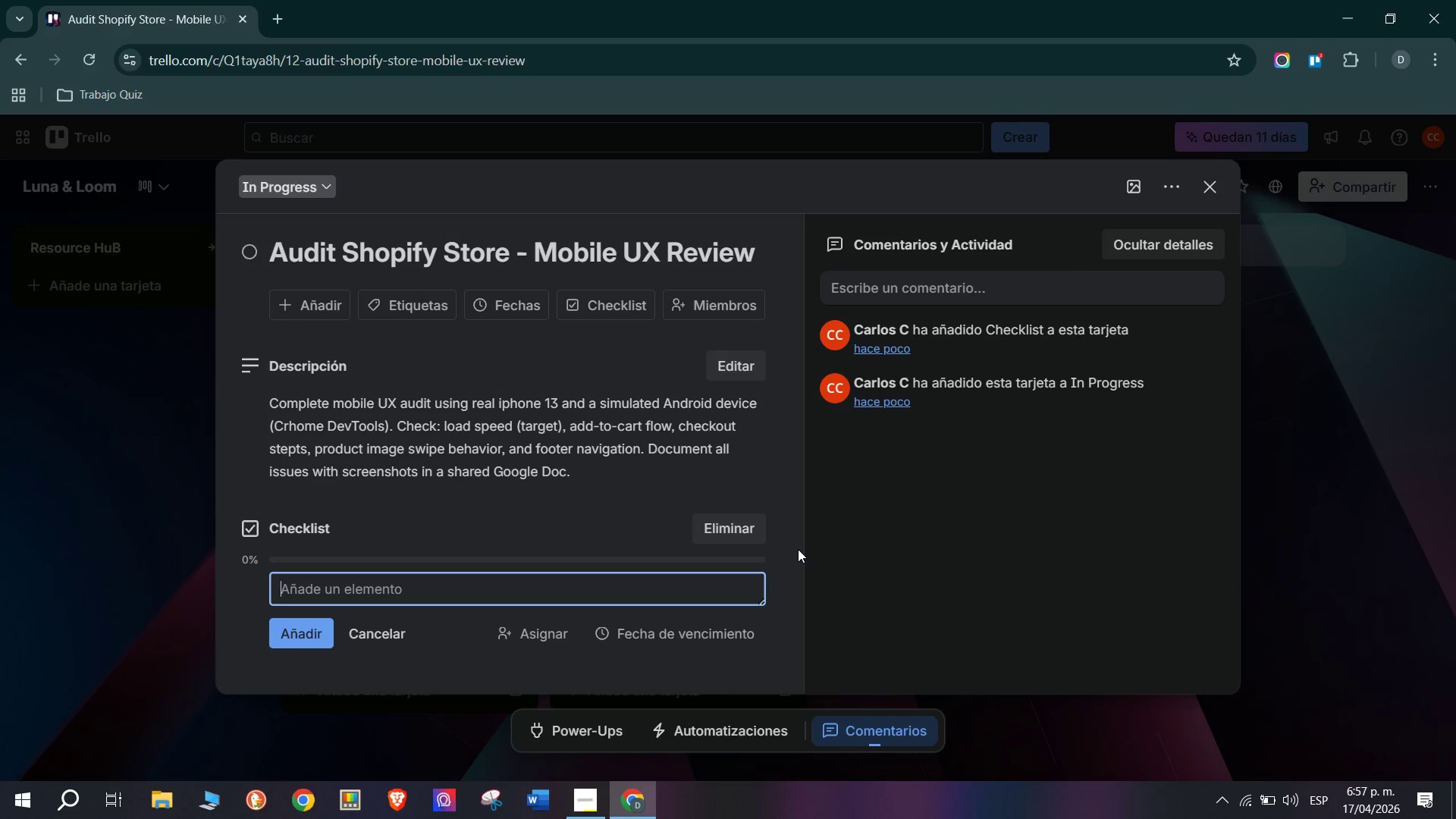 
type(Test on I)
key(Backspace)
type(iPhone 13 Native Safari)
 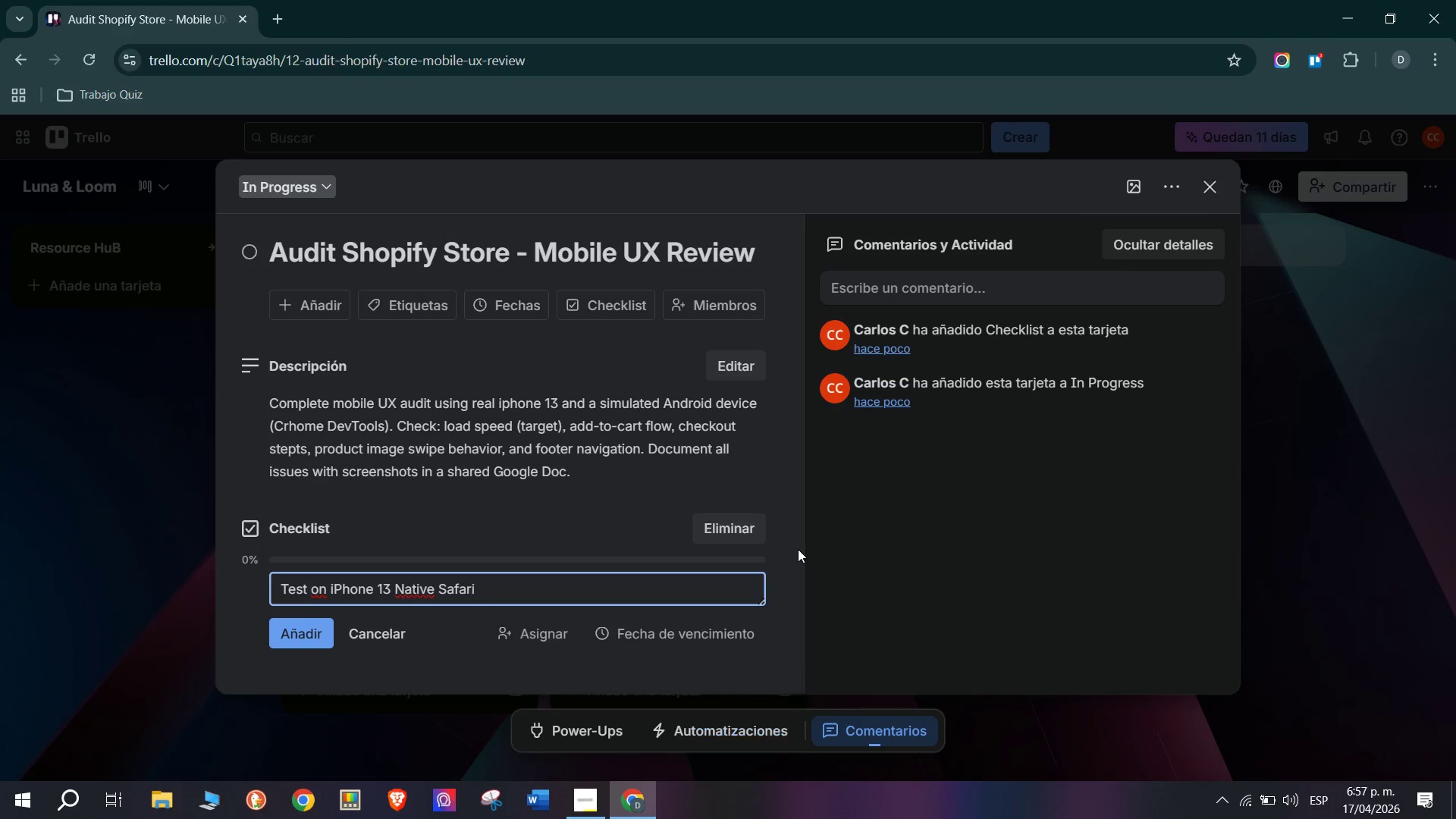 
key(Enter)
 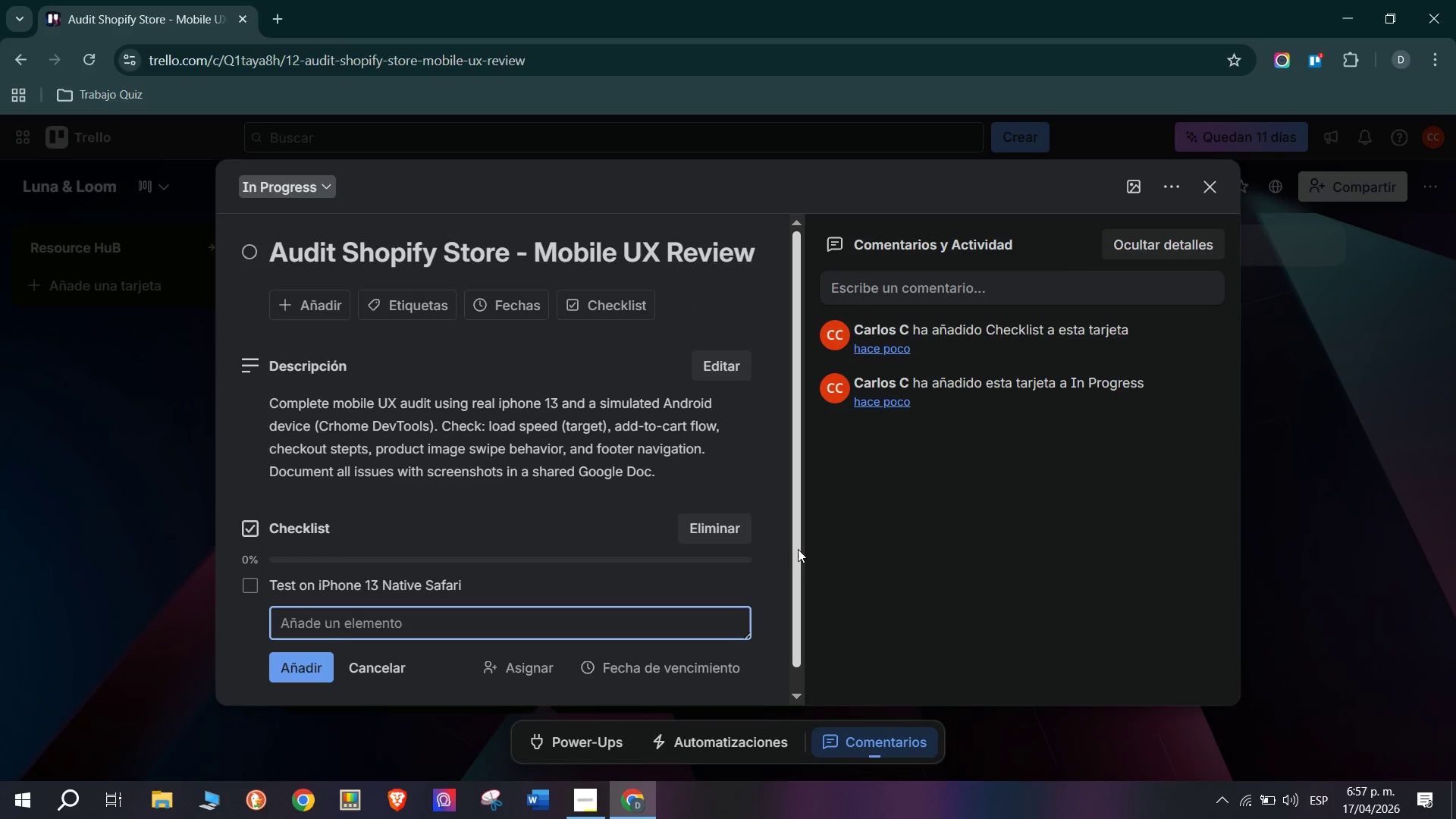 
type(Test on Android via Cr)
key(Backspace)
type(hrome DevTools emulato)
key(Backspace)
type(or)
 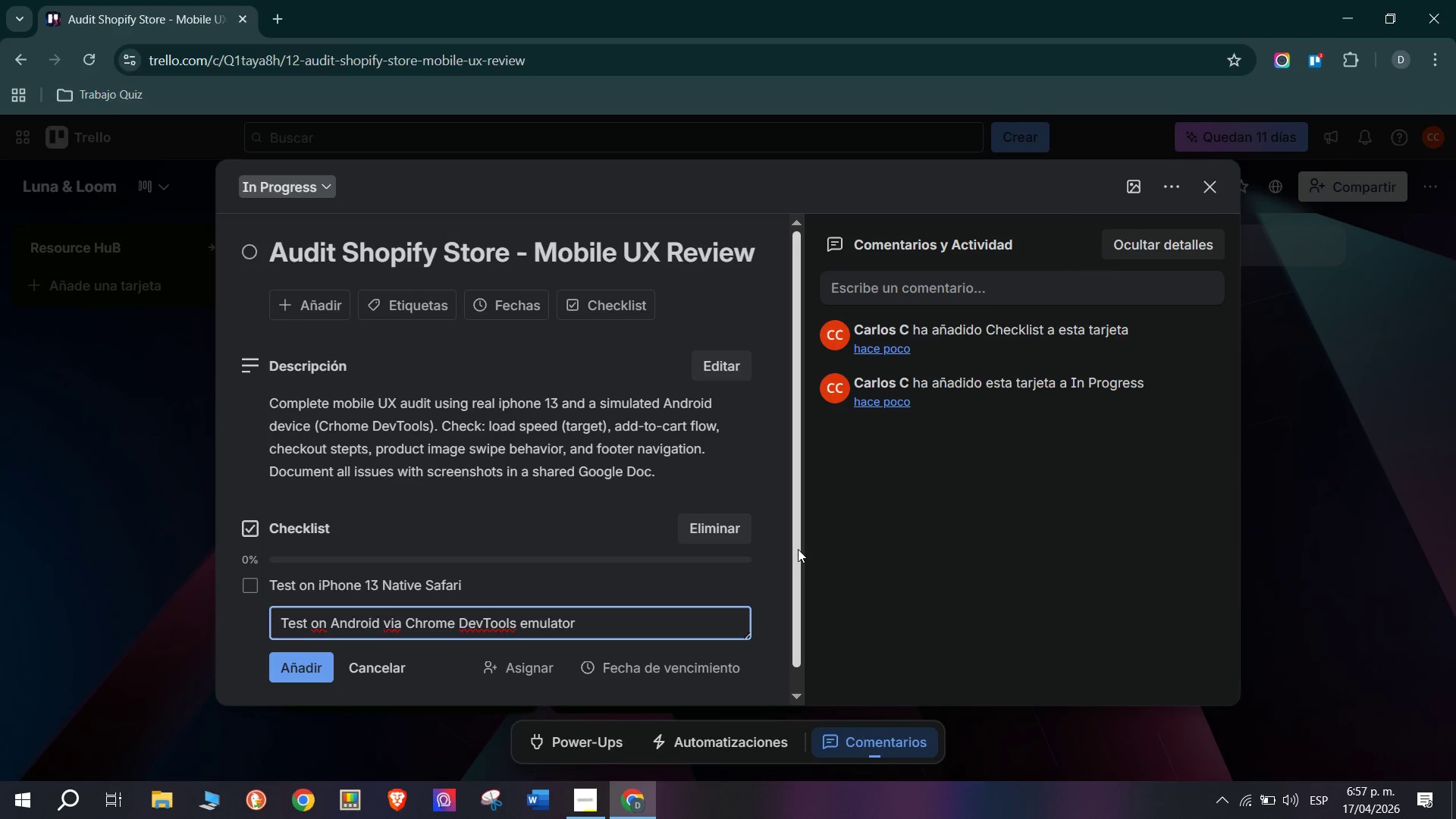 
key(Enter)
 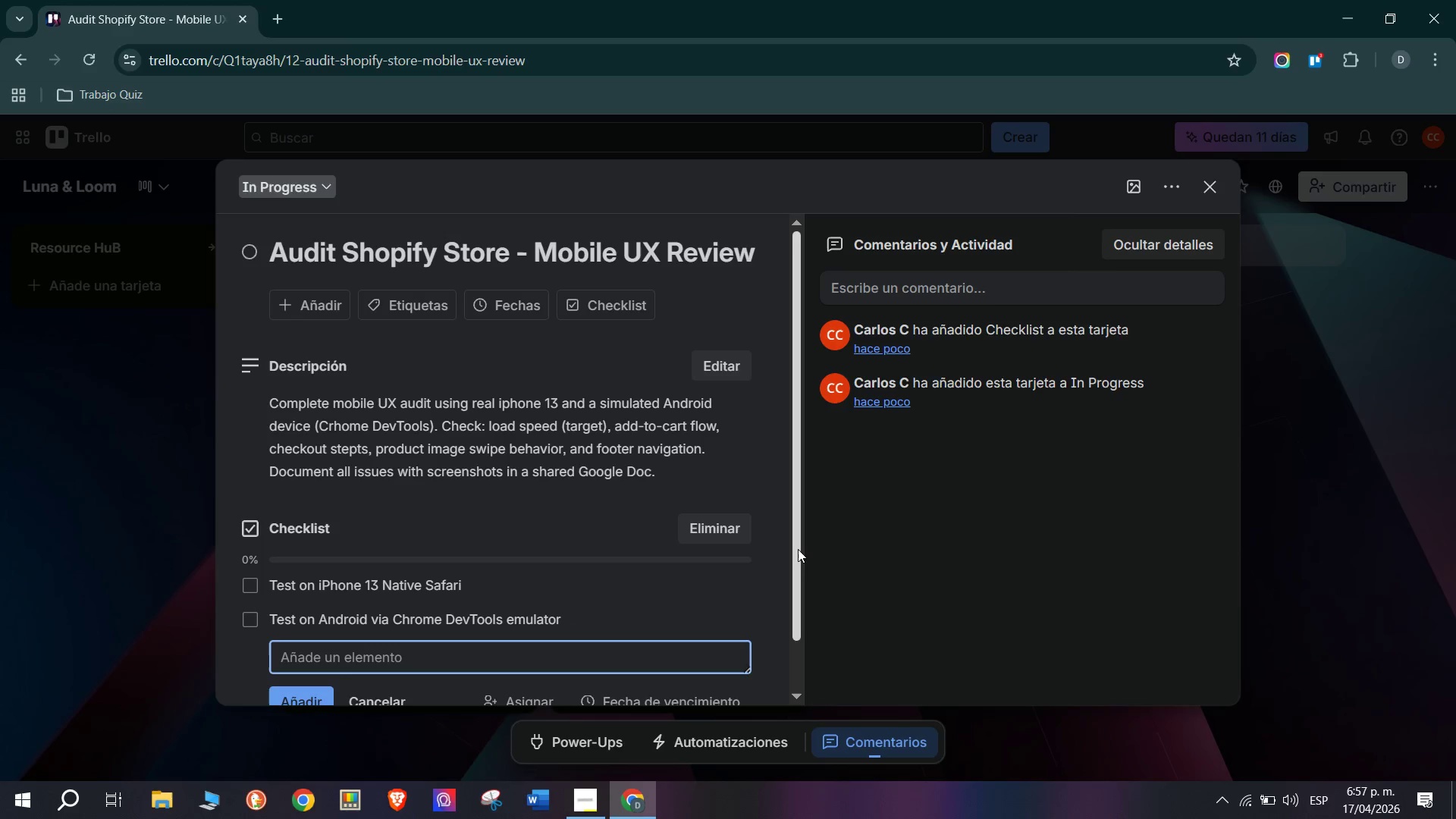 
type(Run PageSpeed Insig)
 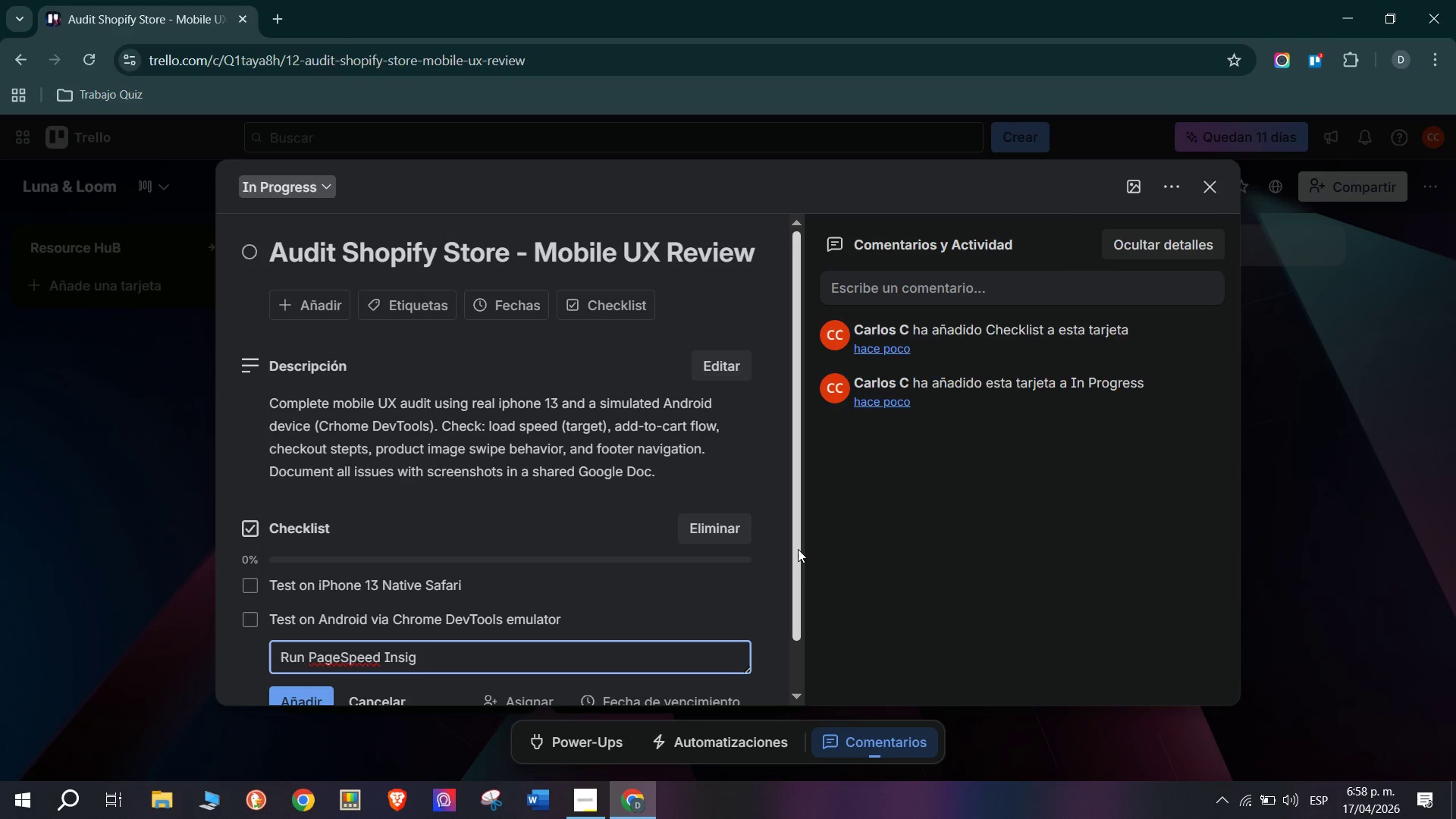 
type(hts for mobile score)
 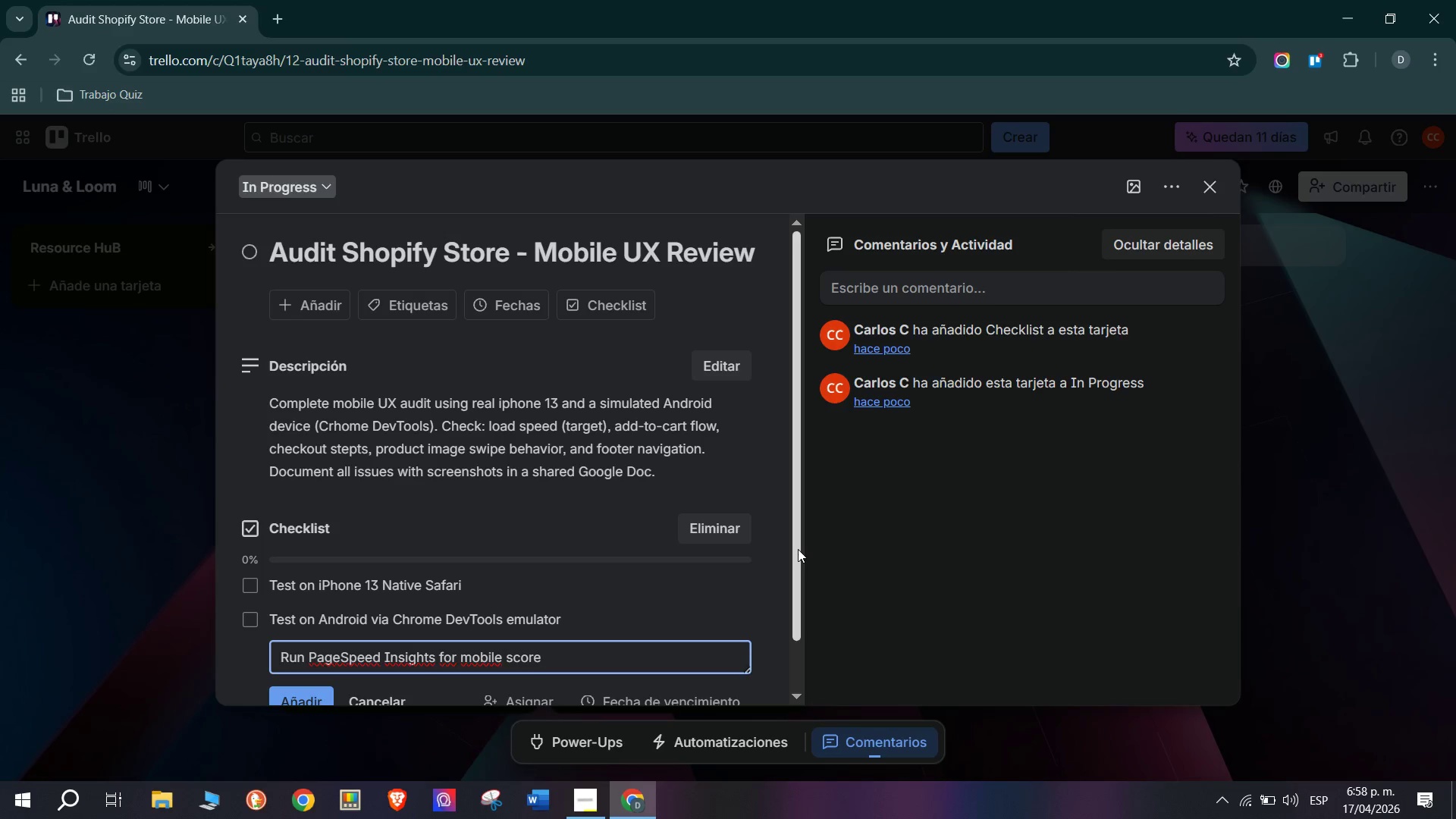 
key(Enter)
 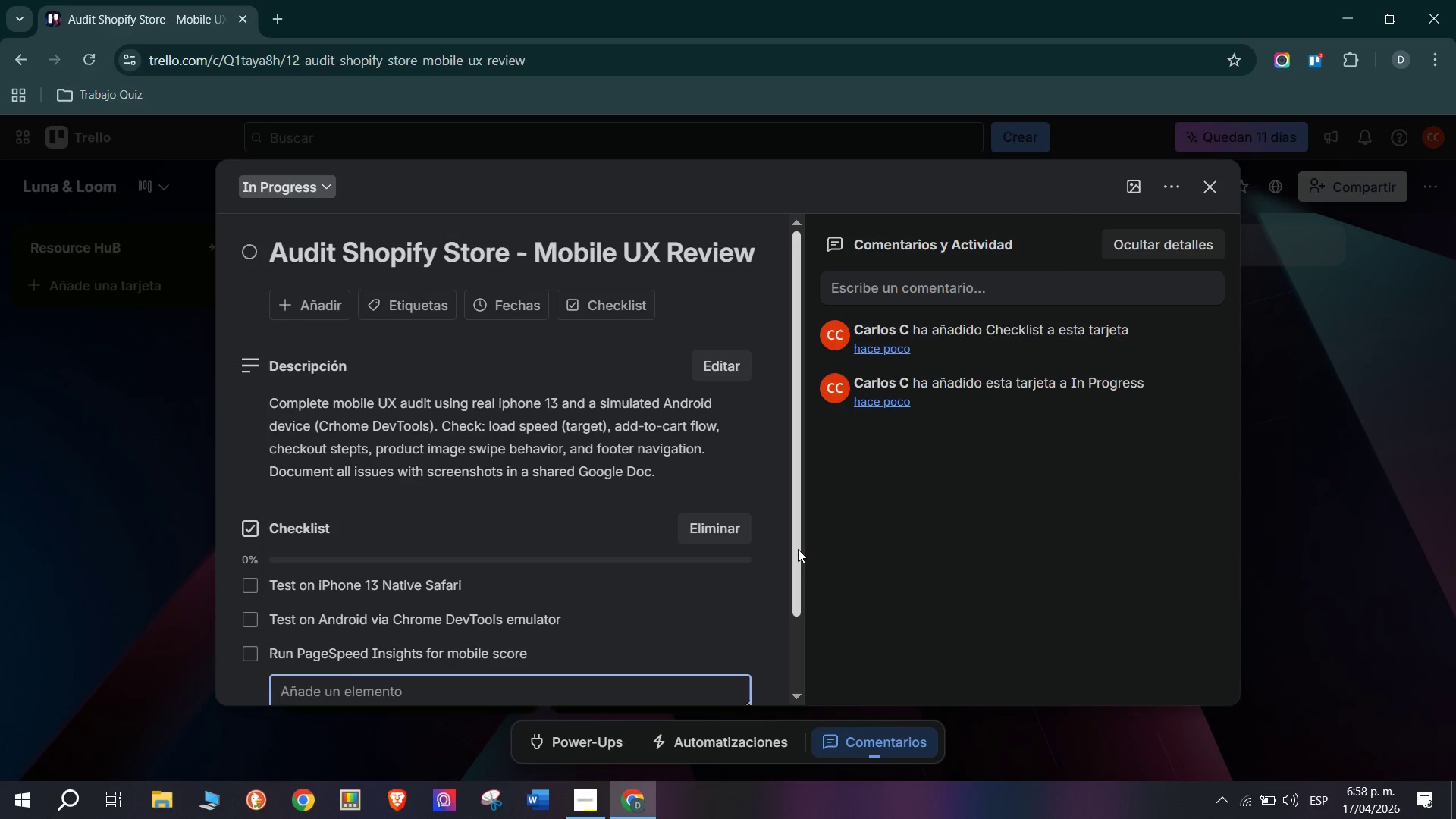 
type(Document uss)
key(Backspace)
key(Backspace)
key(Backspace)
type(issues with annotated Screenshots)
 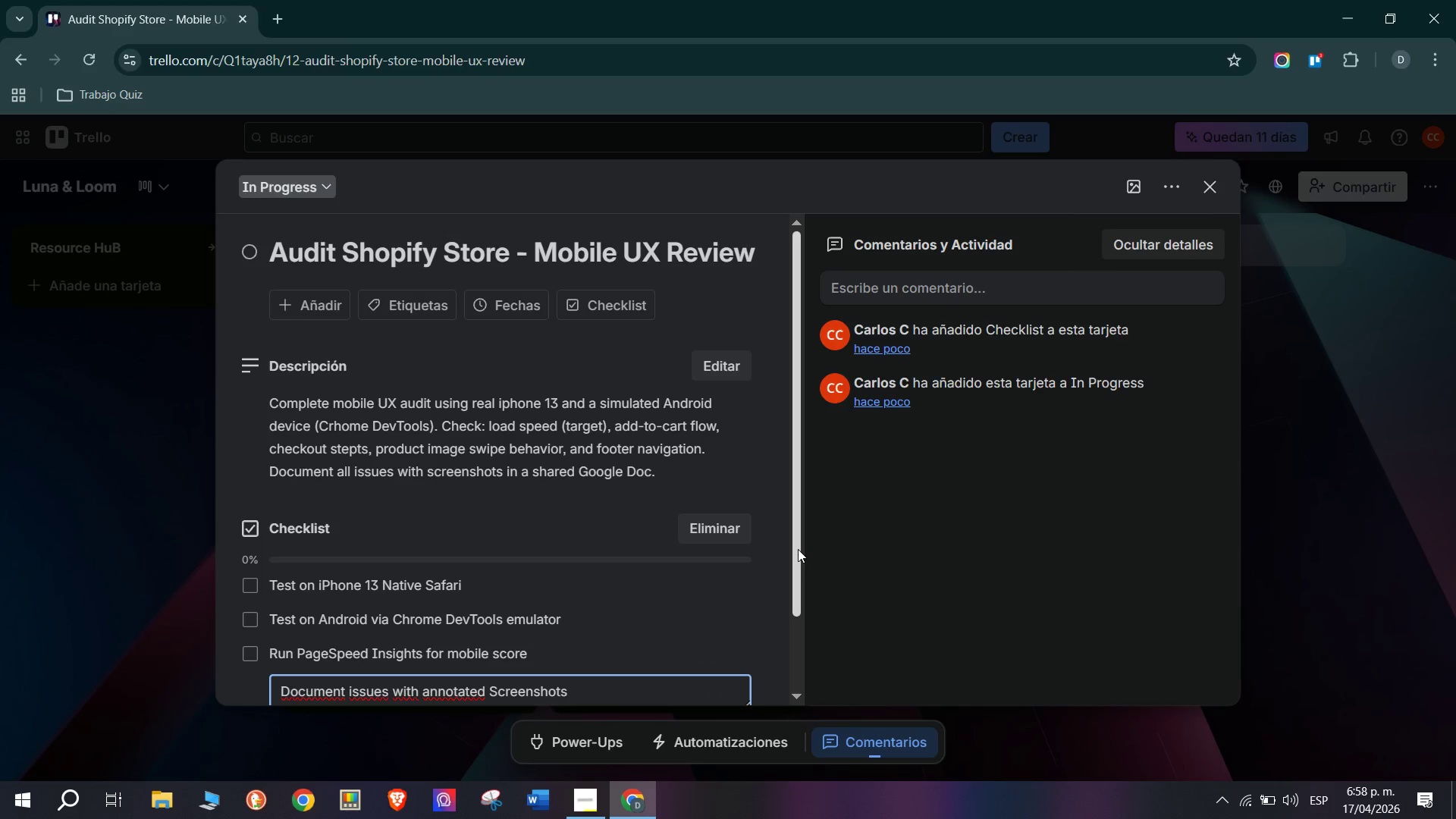 
key(Enter)
 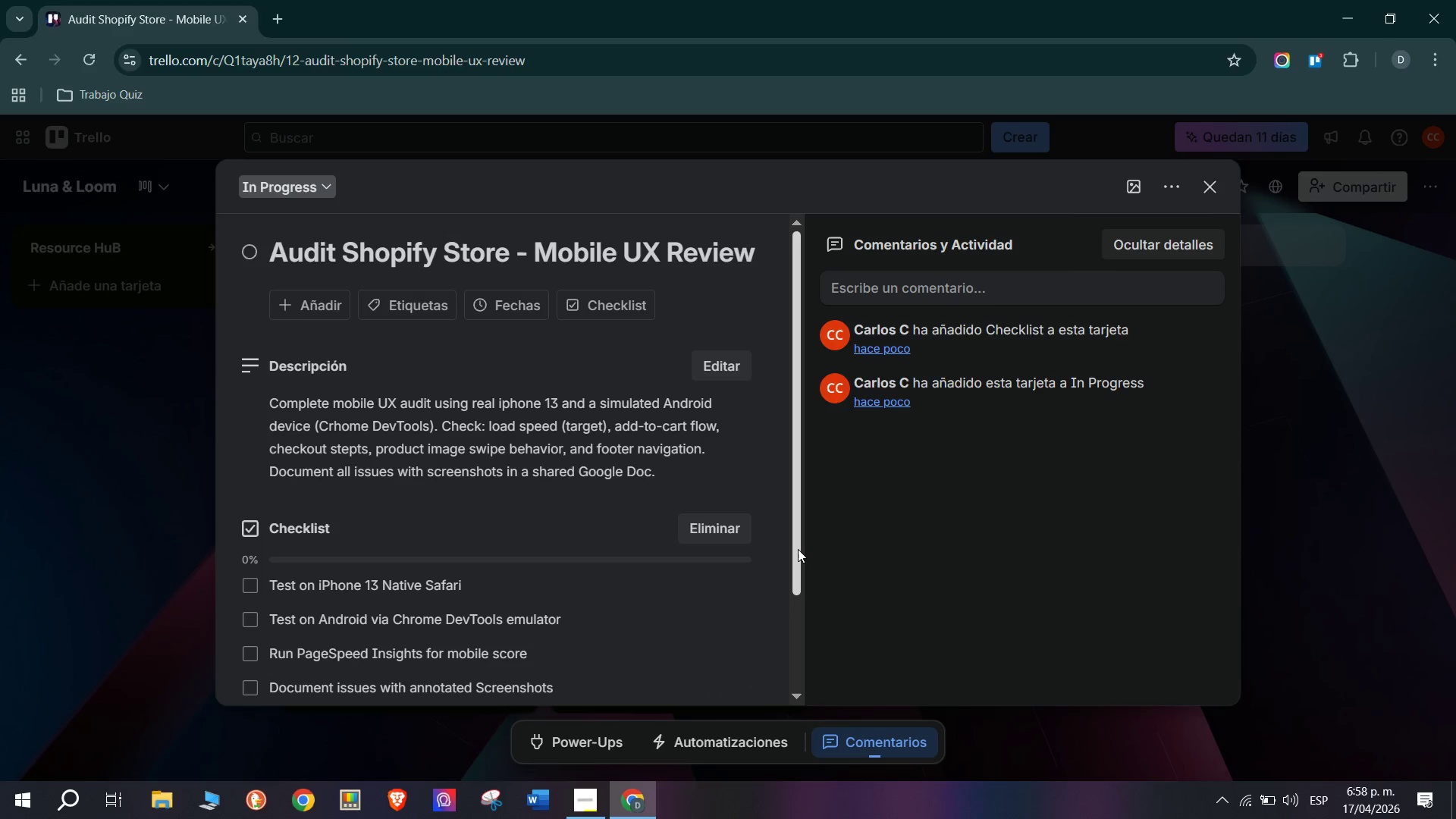 
type(Prioritize Issues> Critical&High &Low)
 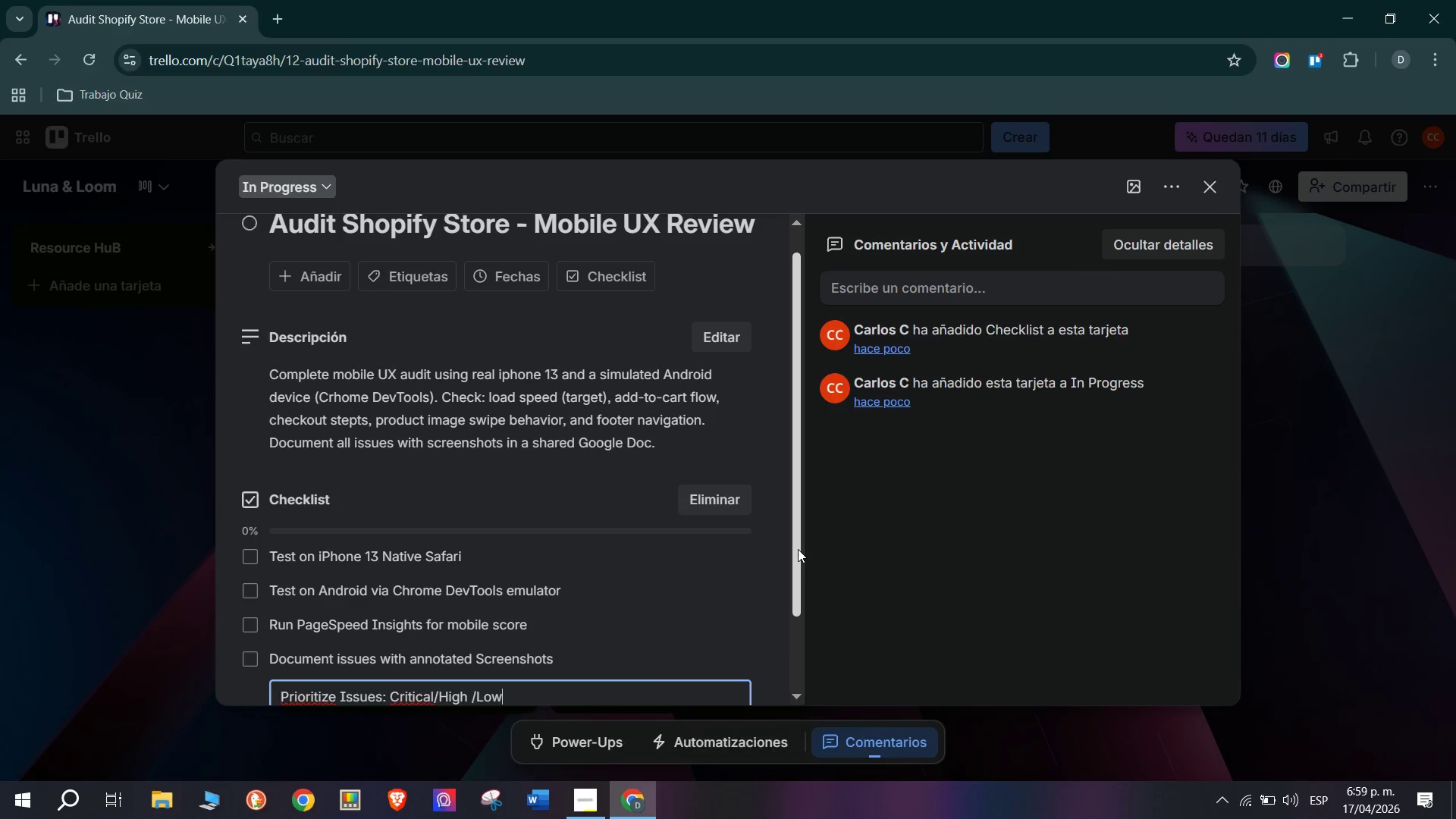 
key(Enter)
 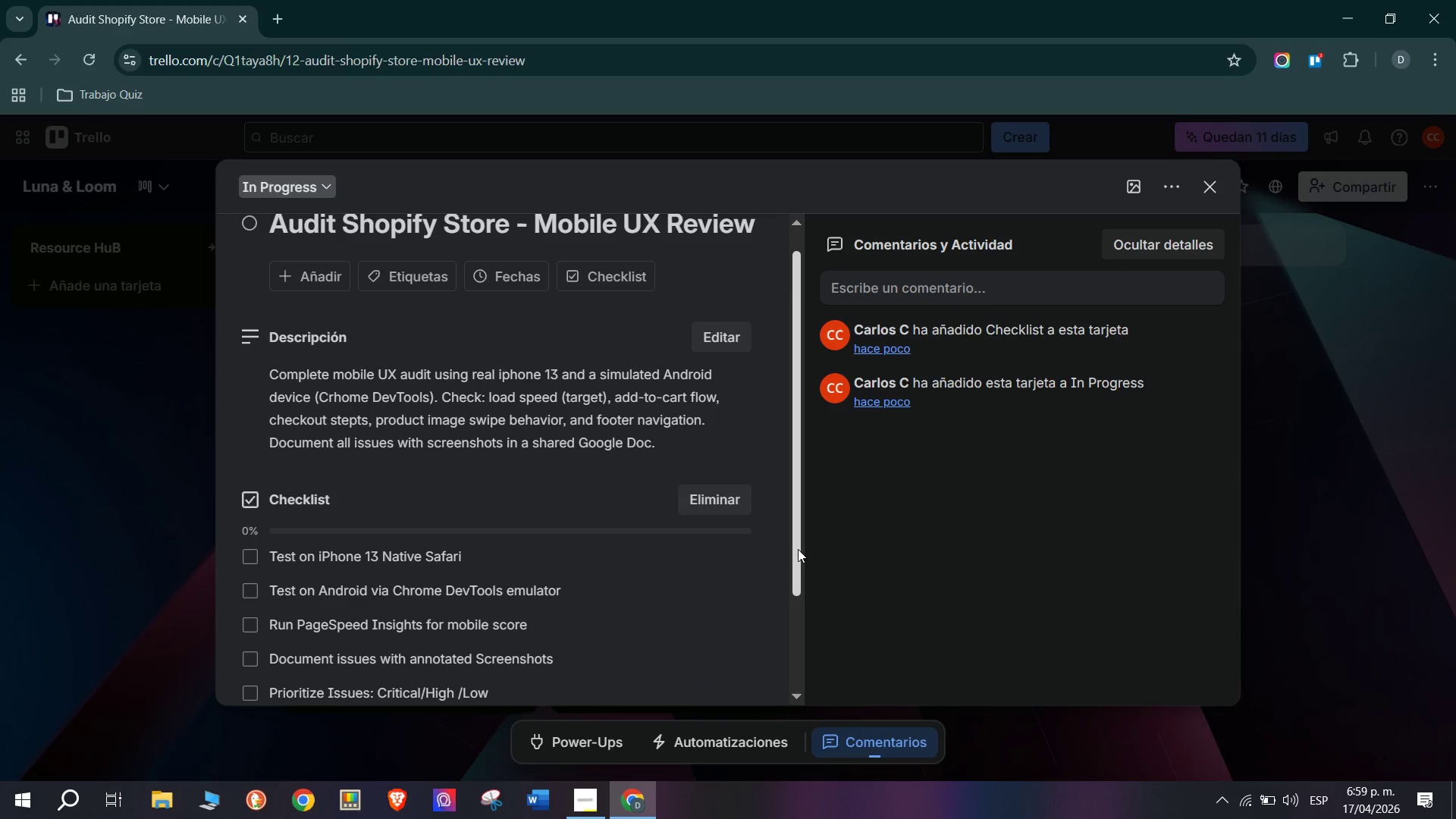 
scroll: coordinate [518, 570], scroll_direction: down, amount: 2.0
 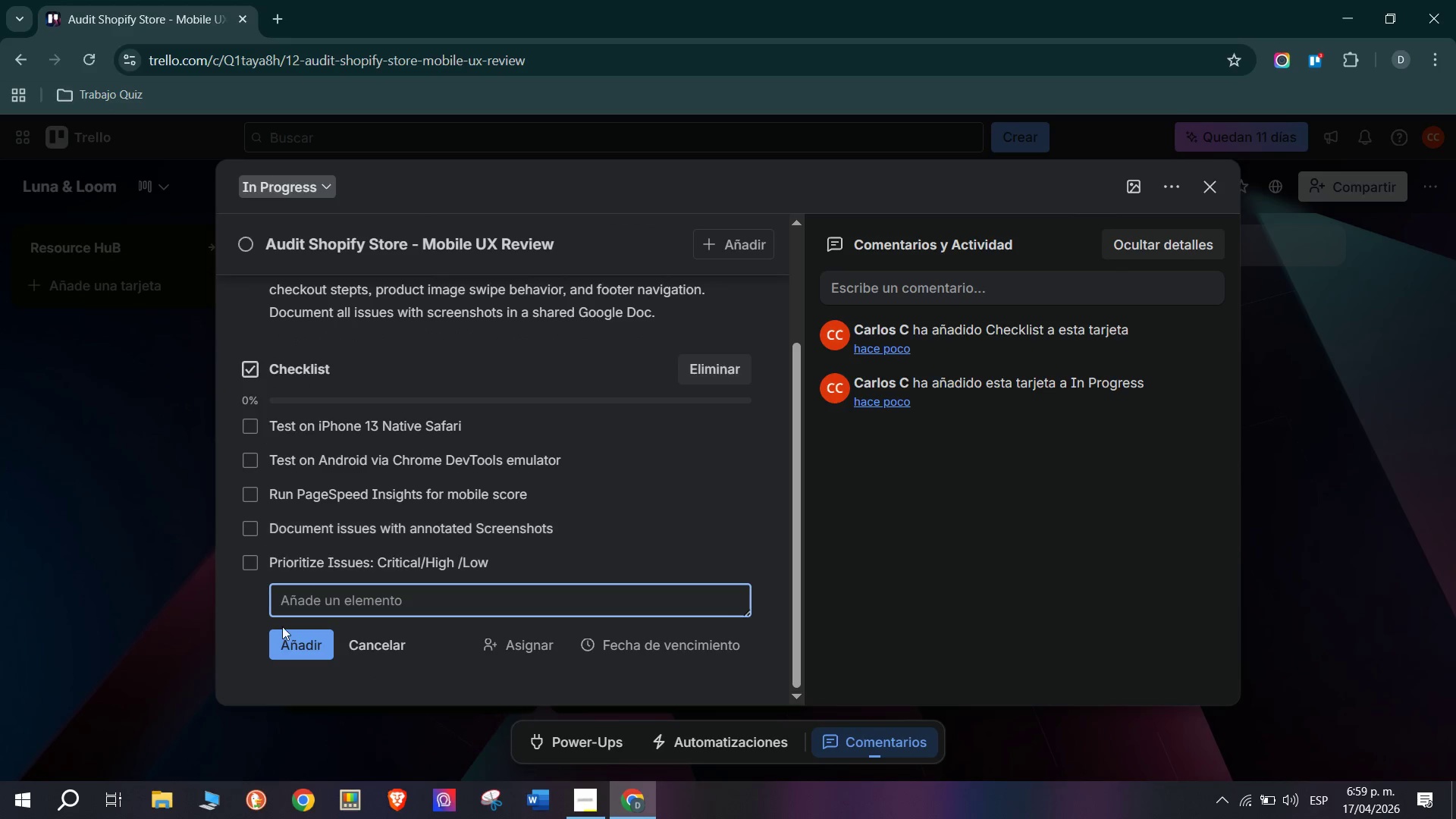 
scroll: coordinate [280, 550], scroll_direction: up, amount: 3.0
 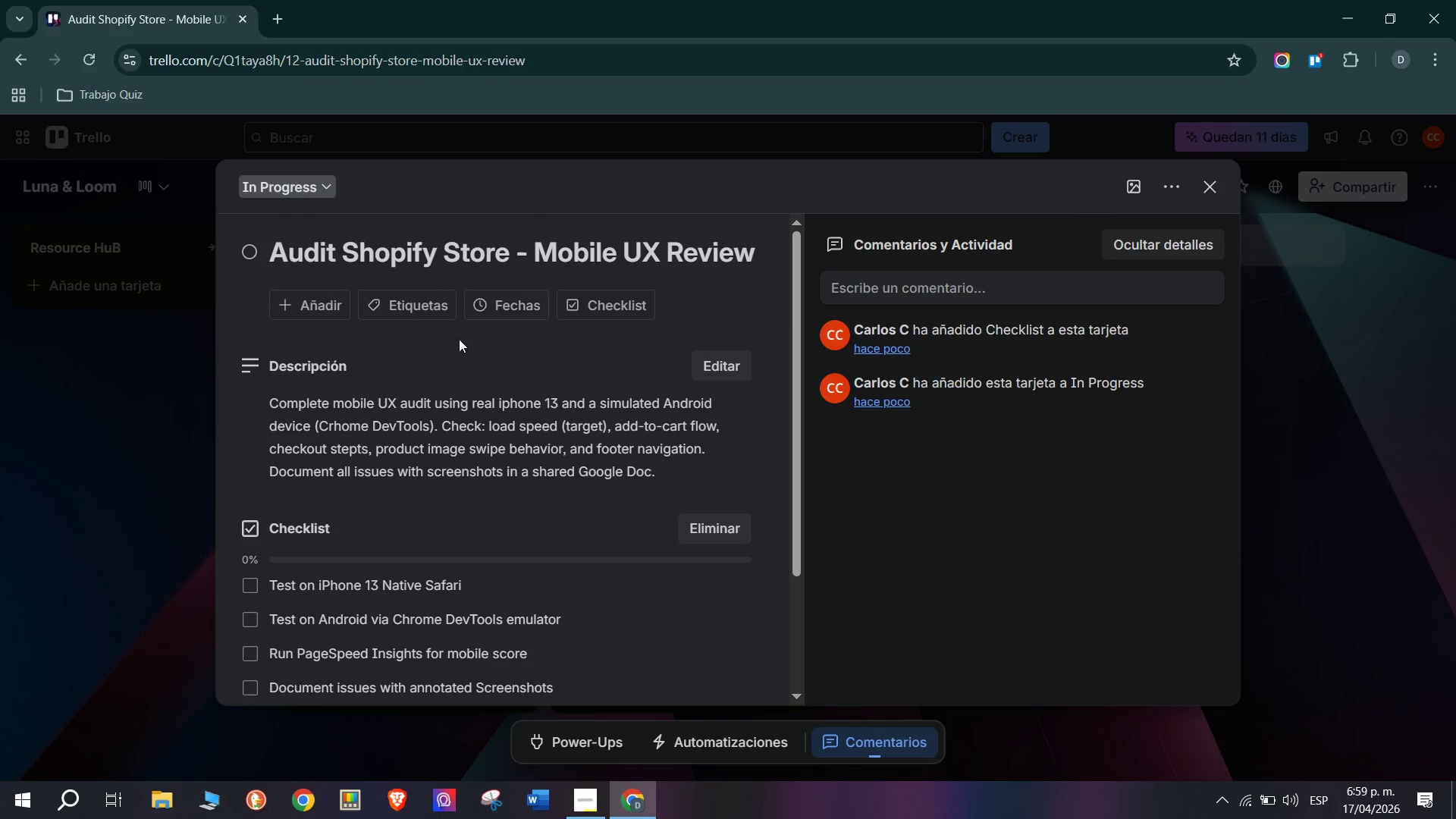 
mouse_move([385, 324])
 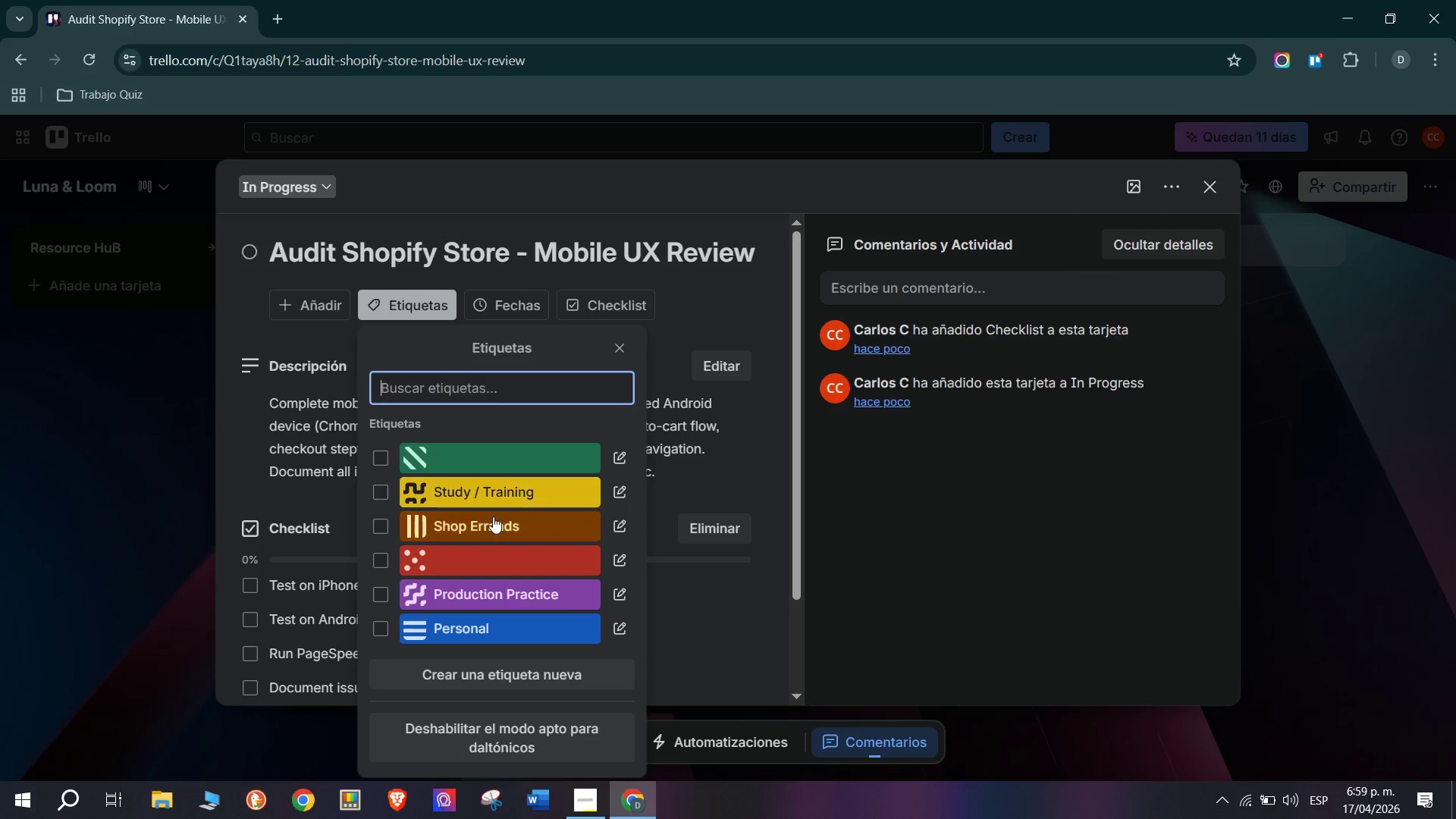 
left_click([493, 516])
 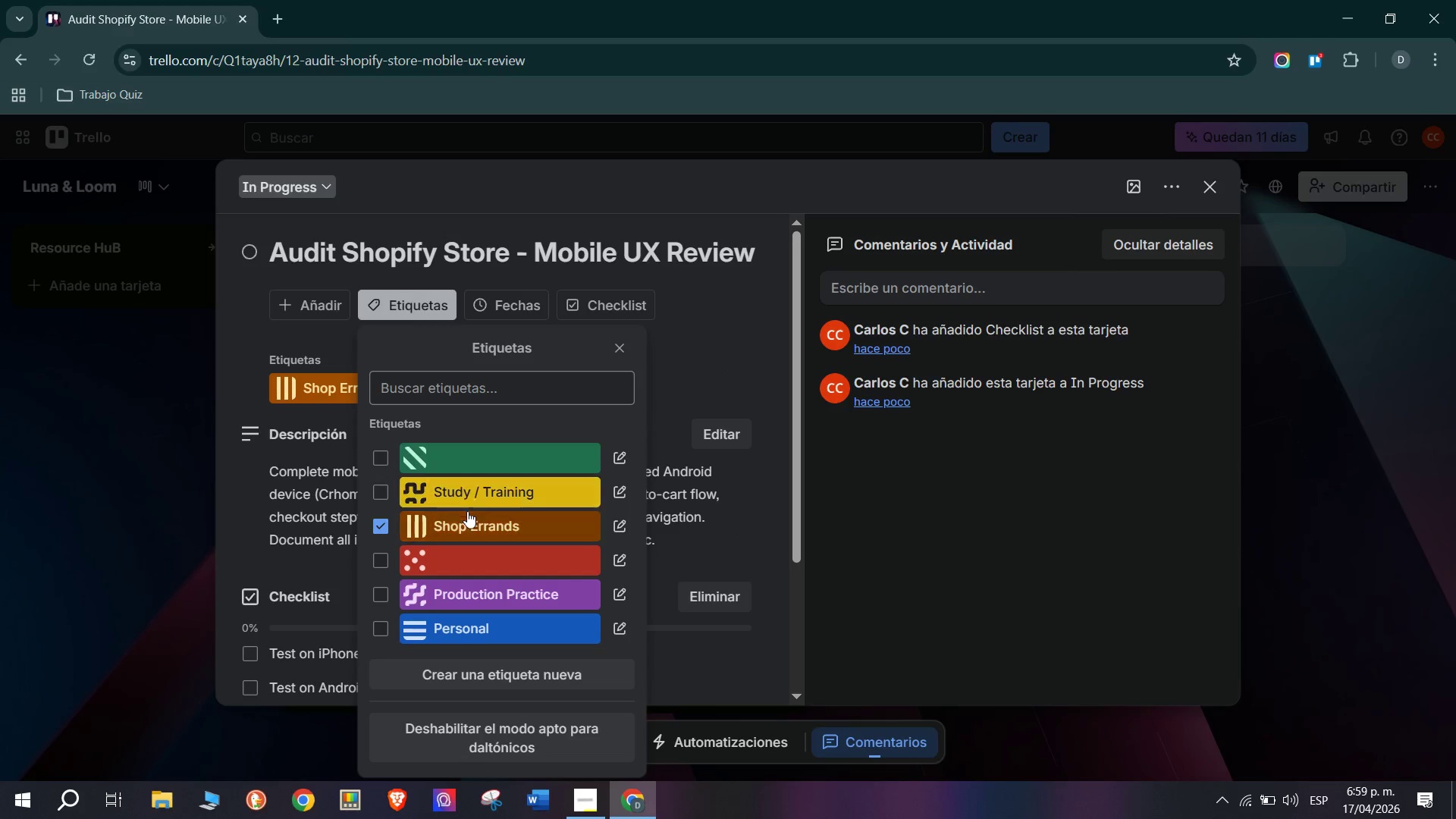 
double_click([213, 440])
 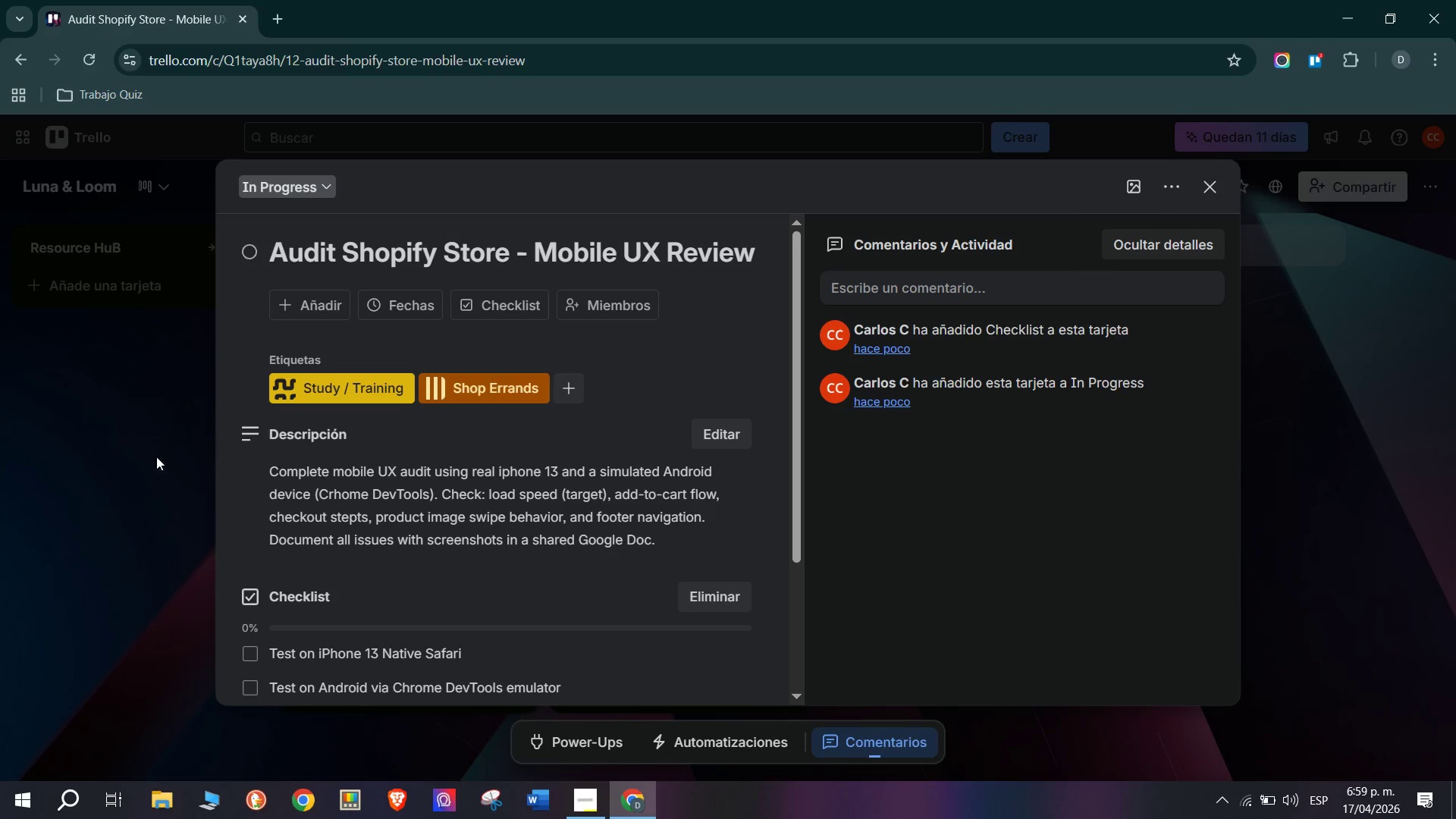 
triple_click([143, 460])
 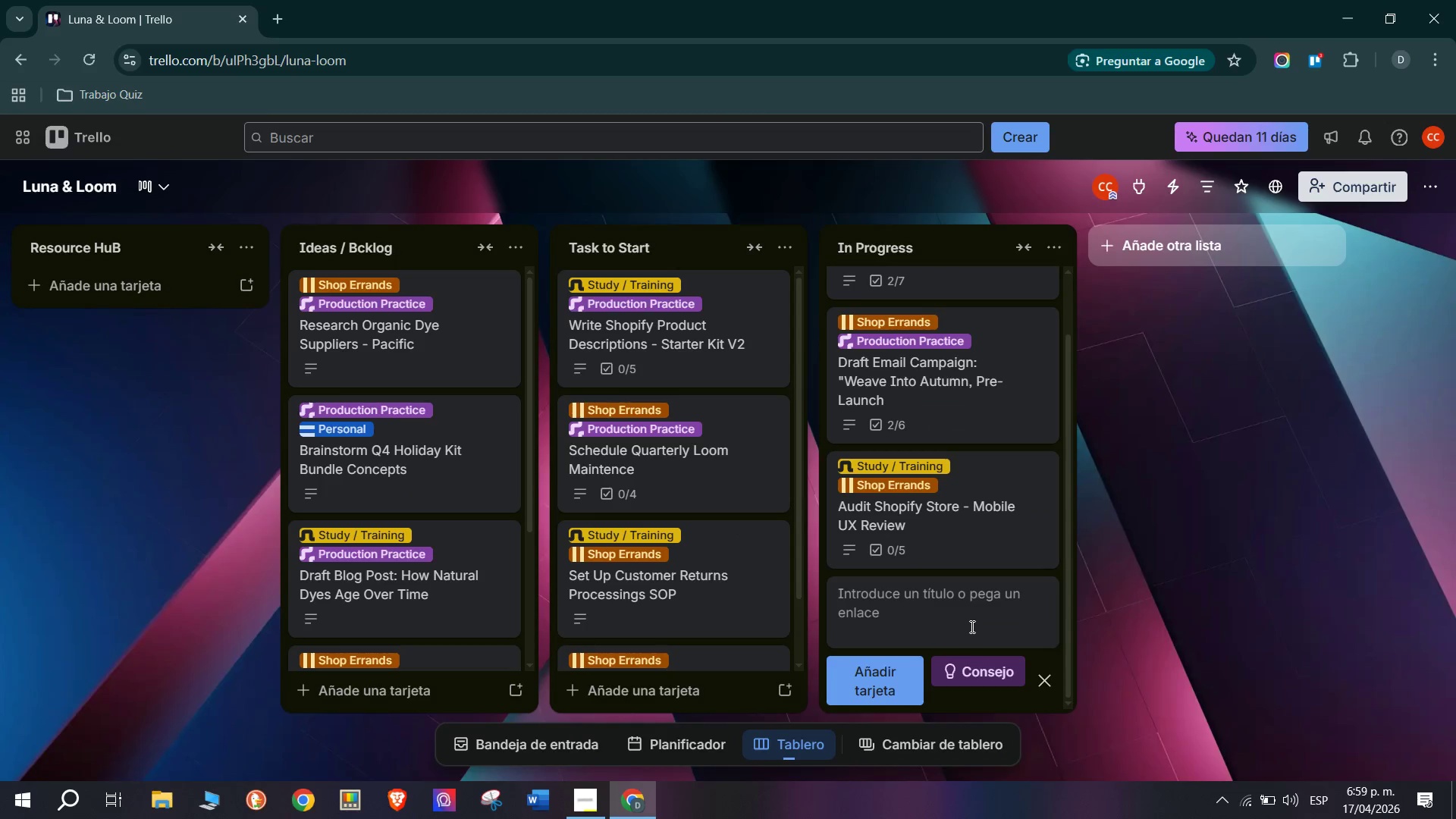 
wait(9.5)
 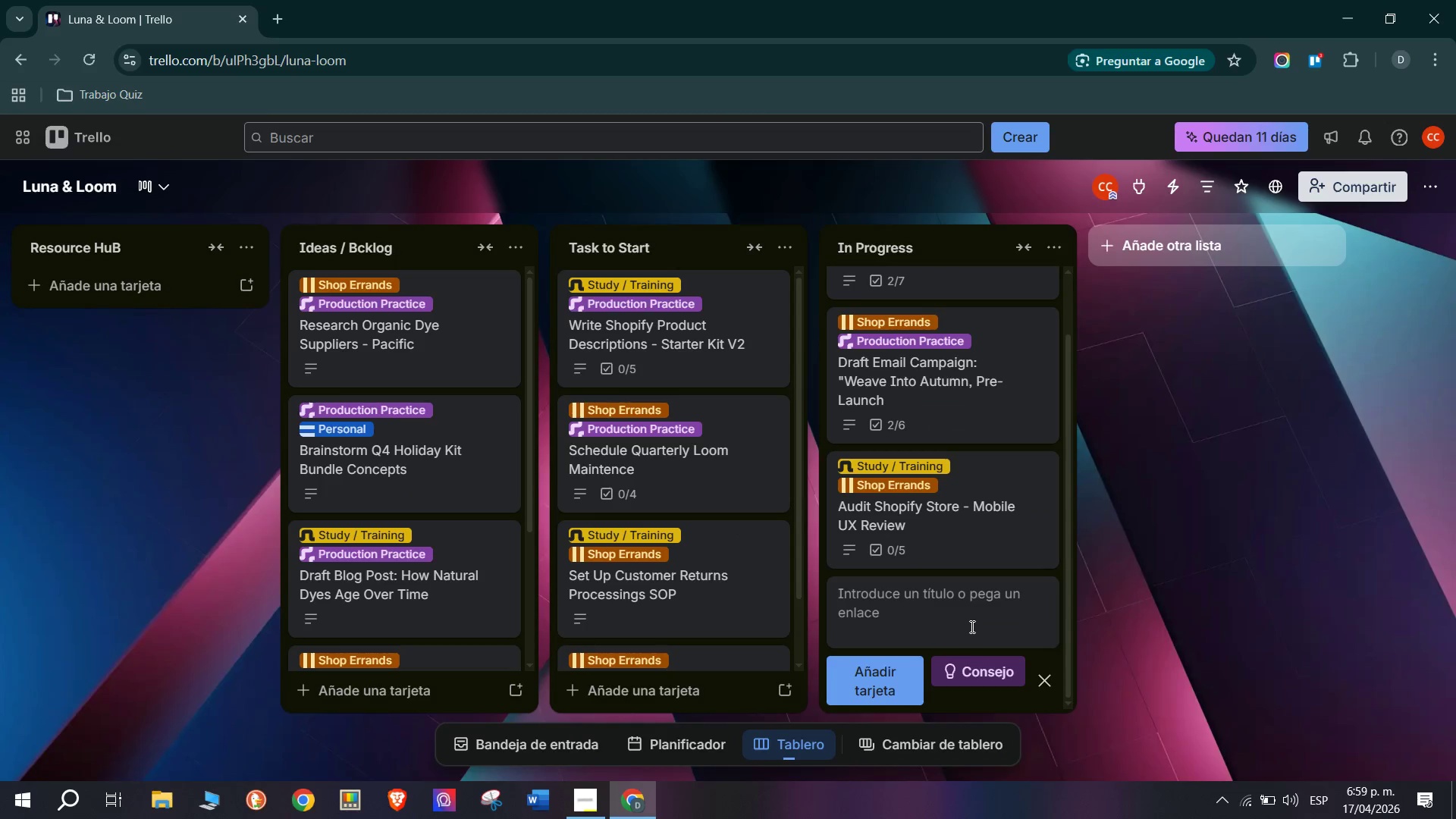 
type(Organize Physical Sample Archib)
key(Backspace)
type(ve in Studio)
 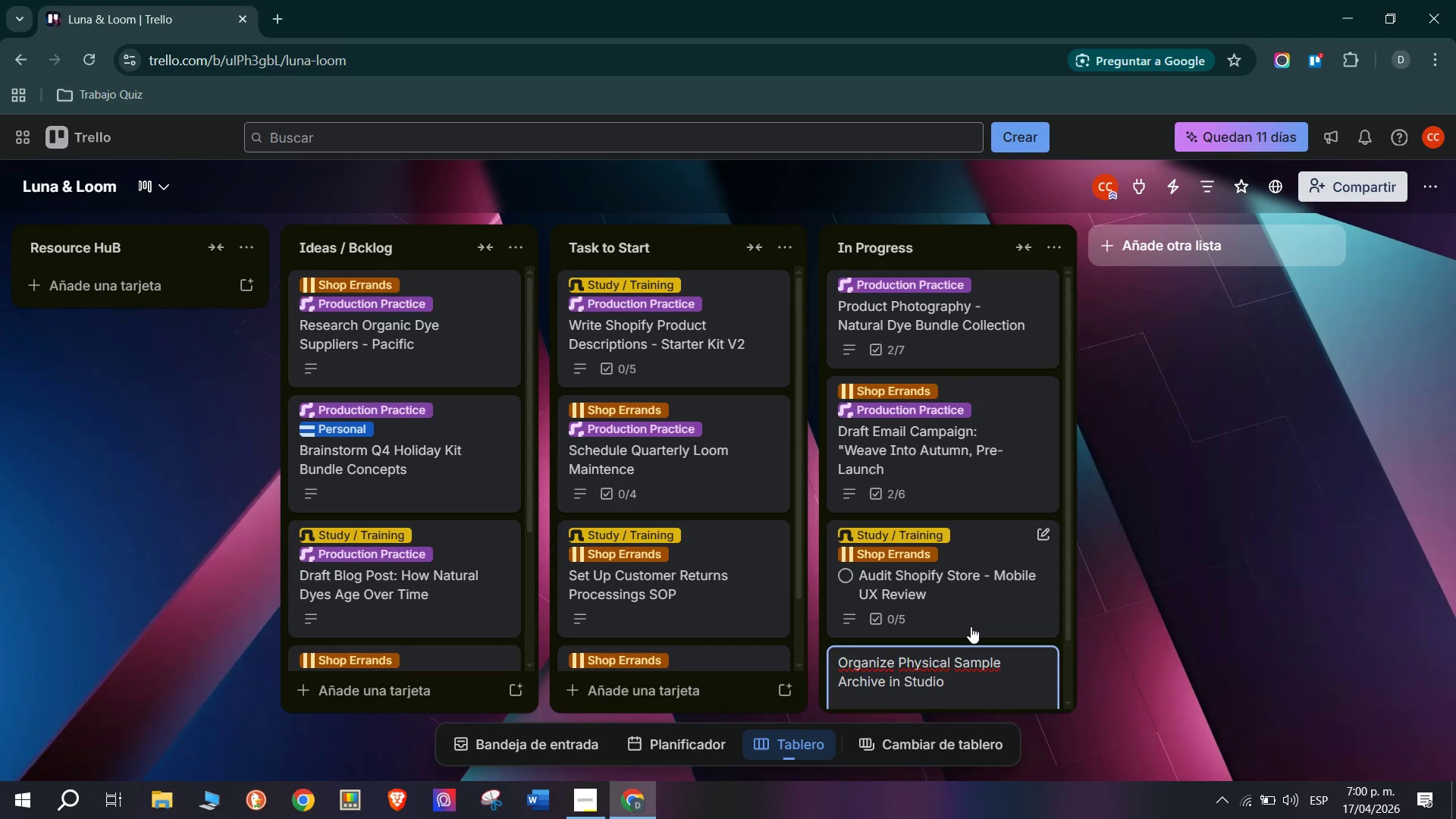 
key(Enter)
 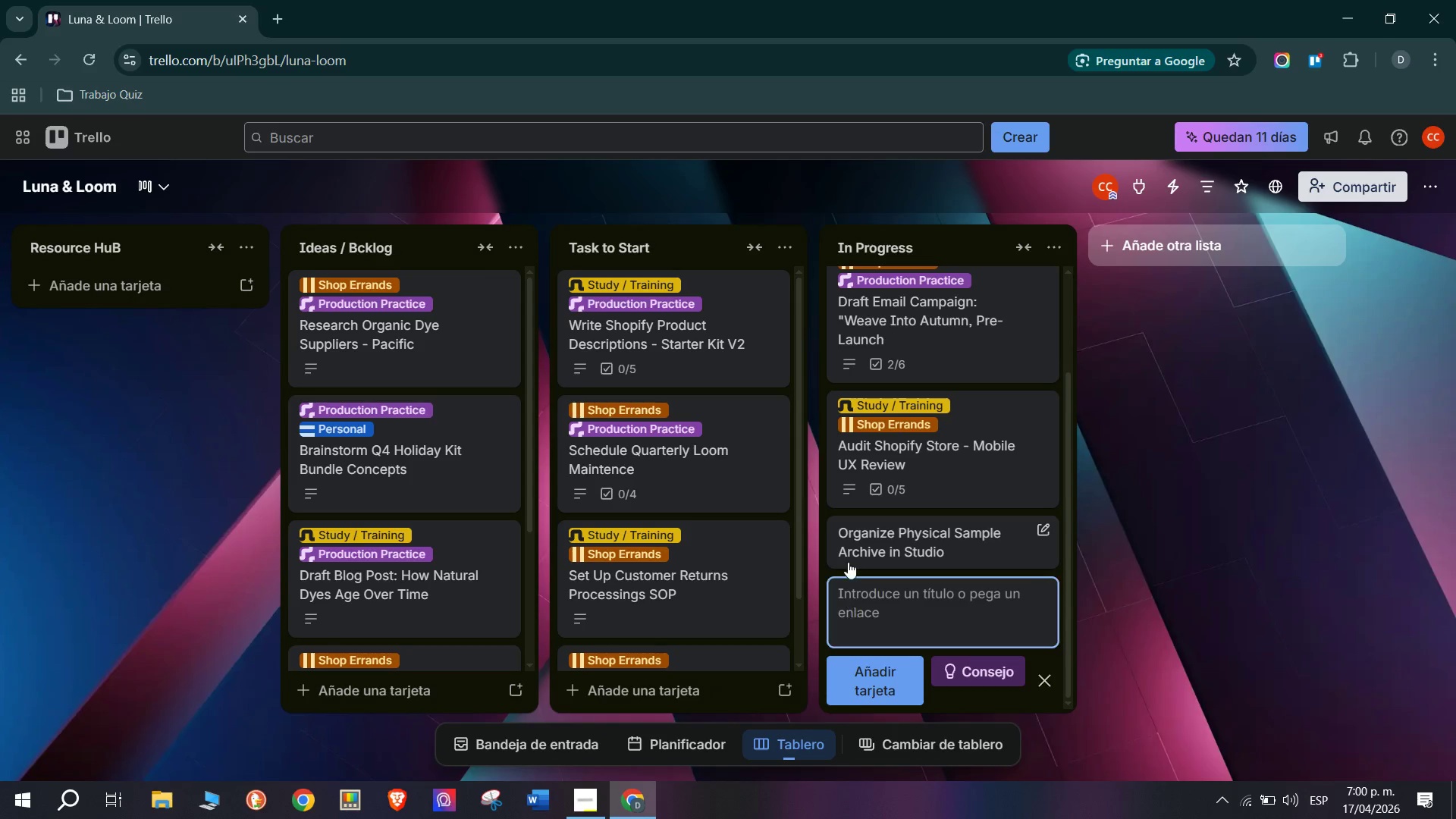 
left_click([859, 538])
 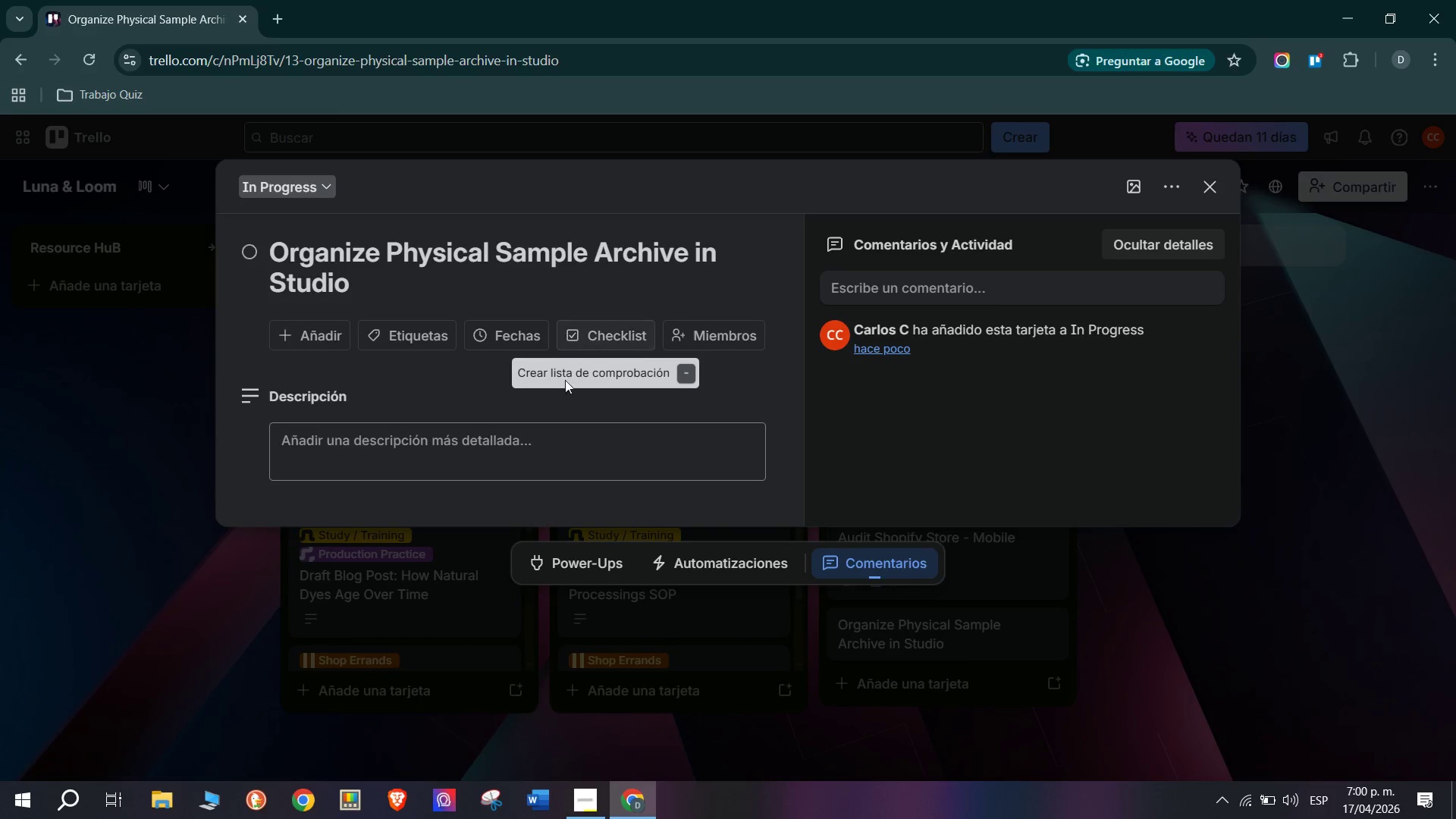 
left_click([529, 466])
 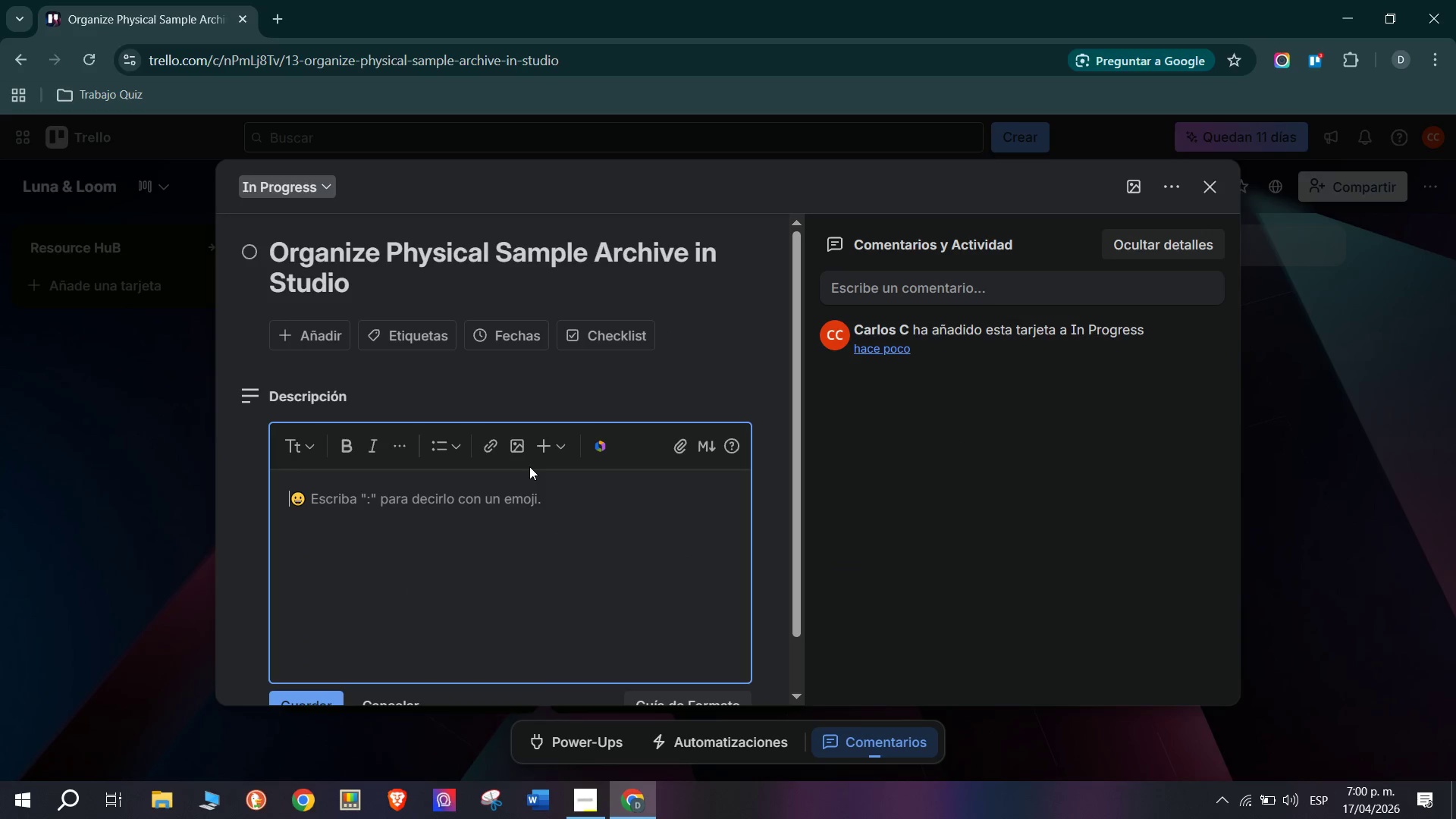 
type(The studio sample shelf g)
key(Backspace)
type(has 3 years off i)
key(Backspace)
type(unsorted Weaving samples, yarn swatches, and dye tests. Sort into> )
key(Tab)
type(Active)
 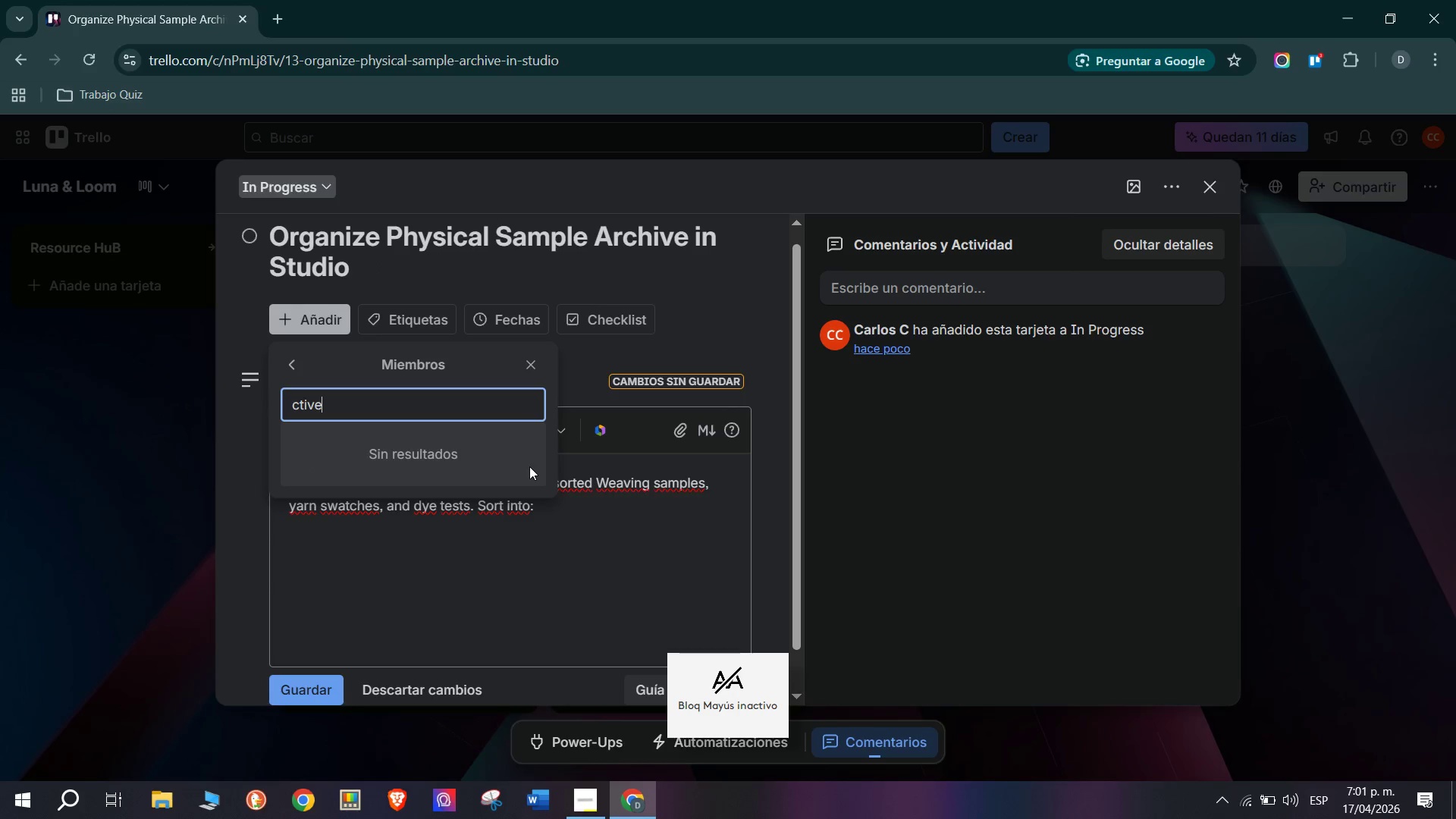 
hold_key(key=Backspace, duration=0.73)
 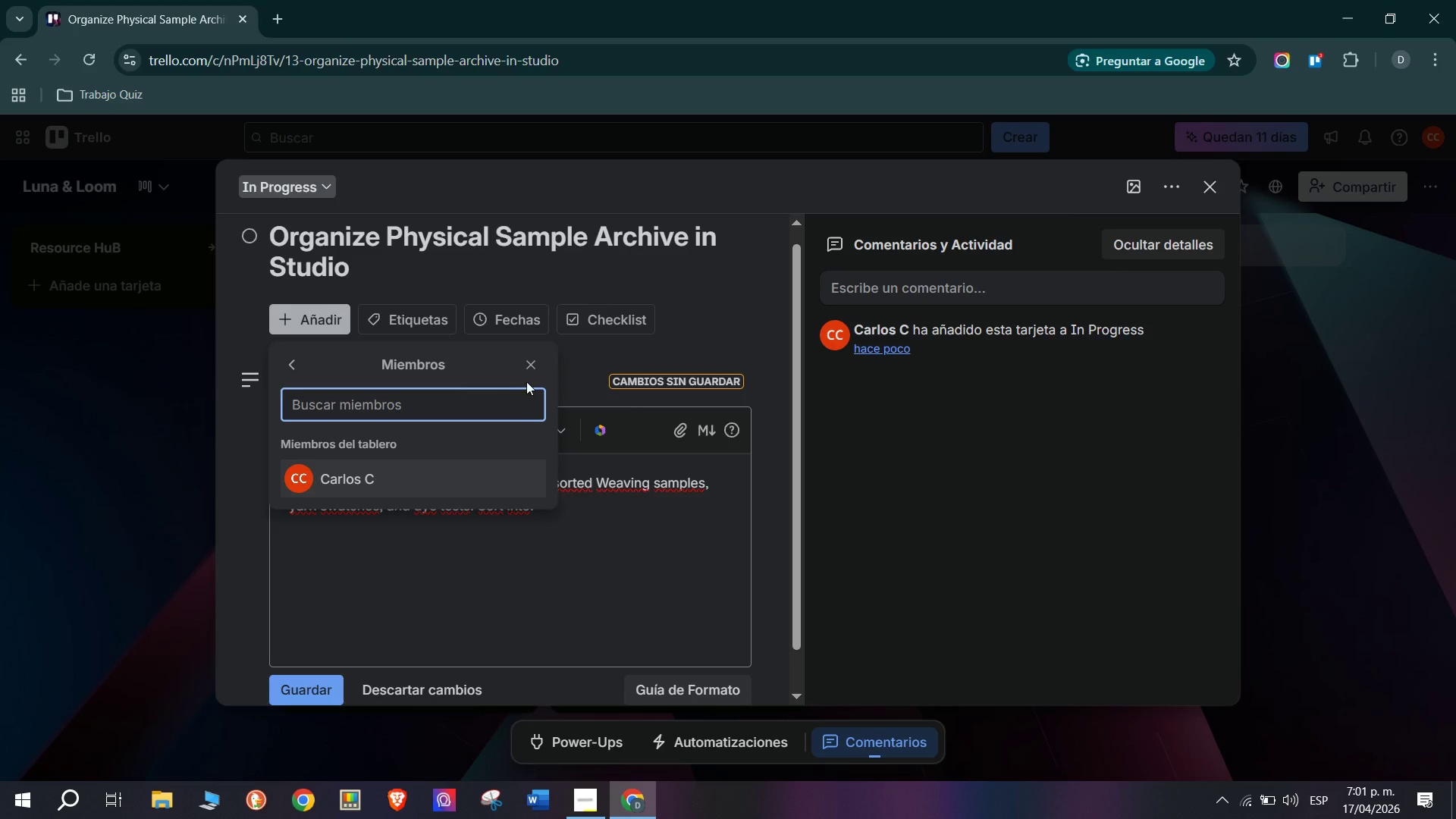 
left_click([537, 358])
 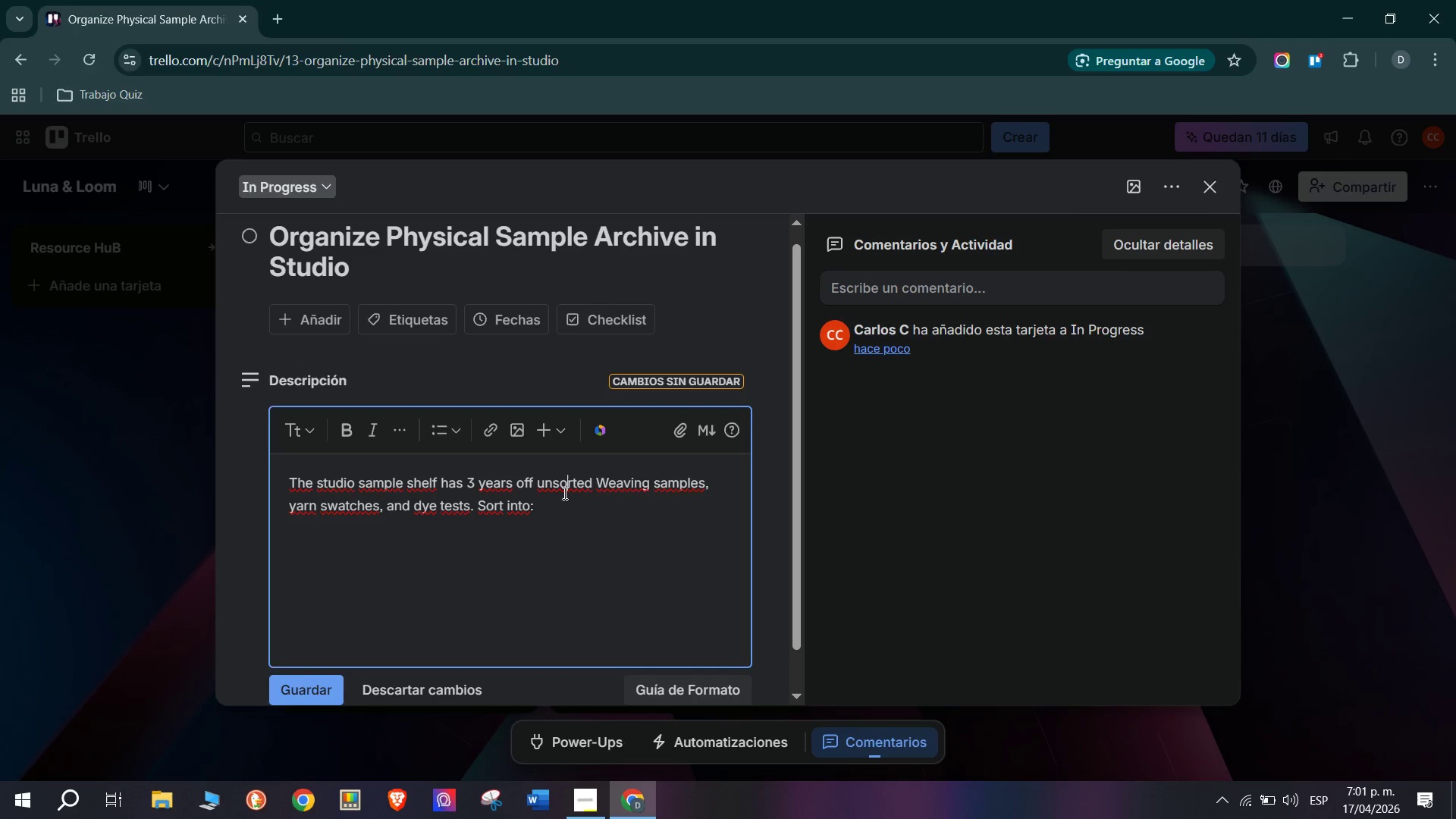 
double_click([564, 516])
 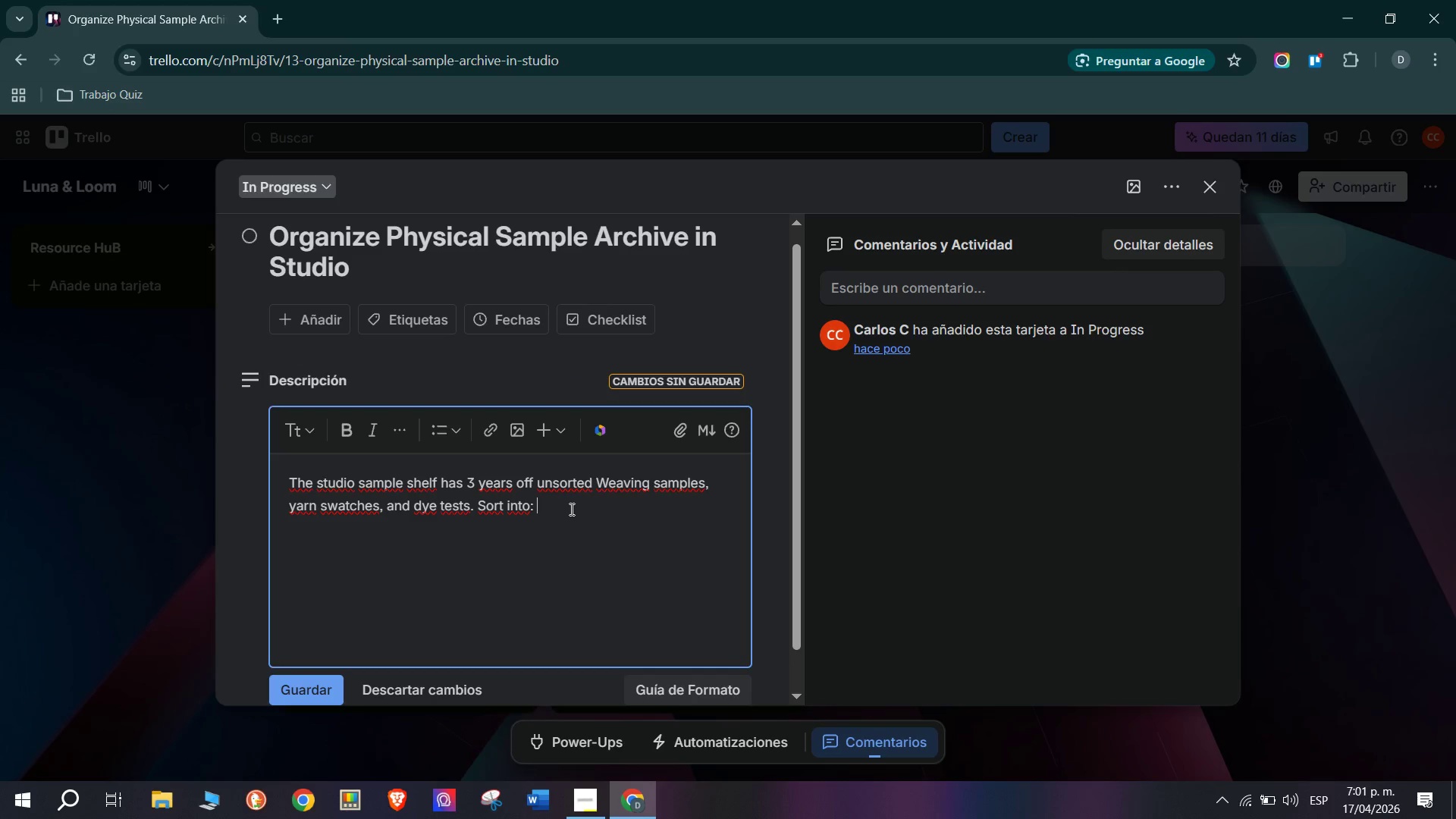 
type(Active Reference *cutt)
key(Backspace)
key(Backspace)
type(rrent collection(, archive *)
 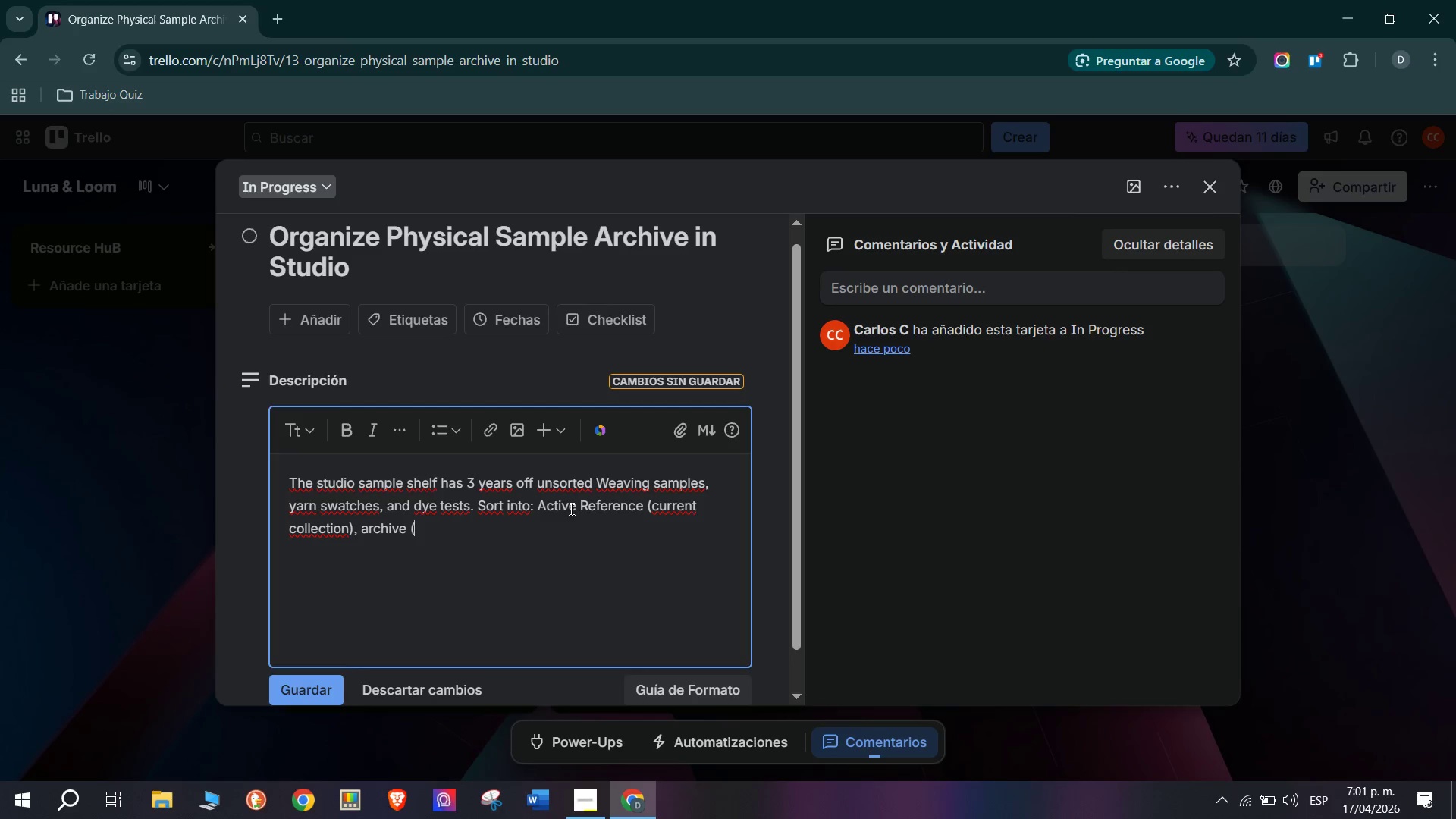 
type(completed seasons()
 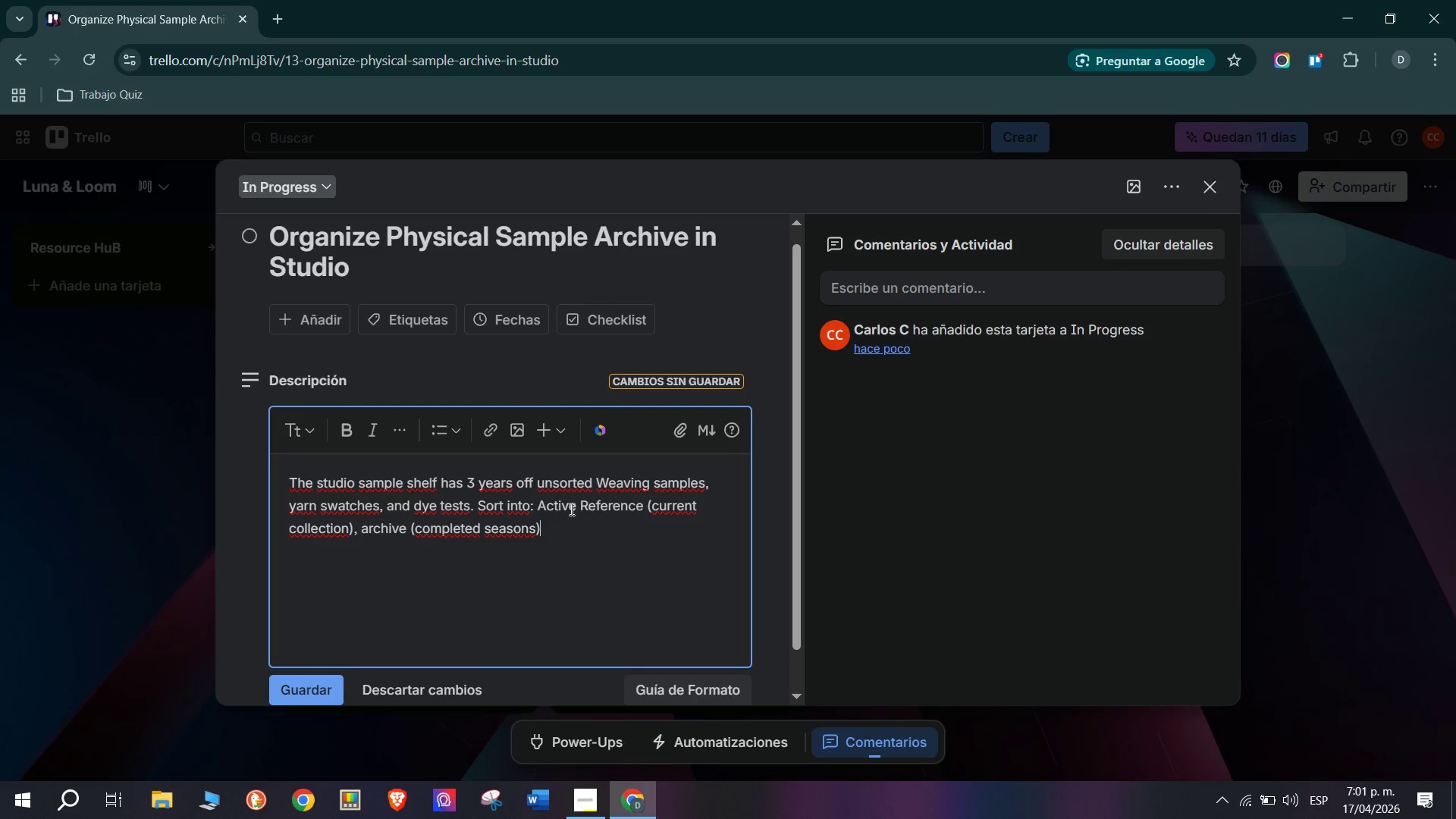 
type(- )
key(Backspace)
key(Backspace)
type(-)
key(Backspace)
type(. S)
key(Backspace)
type(Discard ()
key(Backspace)
type(*damaged or irrelevant(. `abe` each bin. Create a simple index card for each active sample noting fiber, dye, EPI, and date.)
 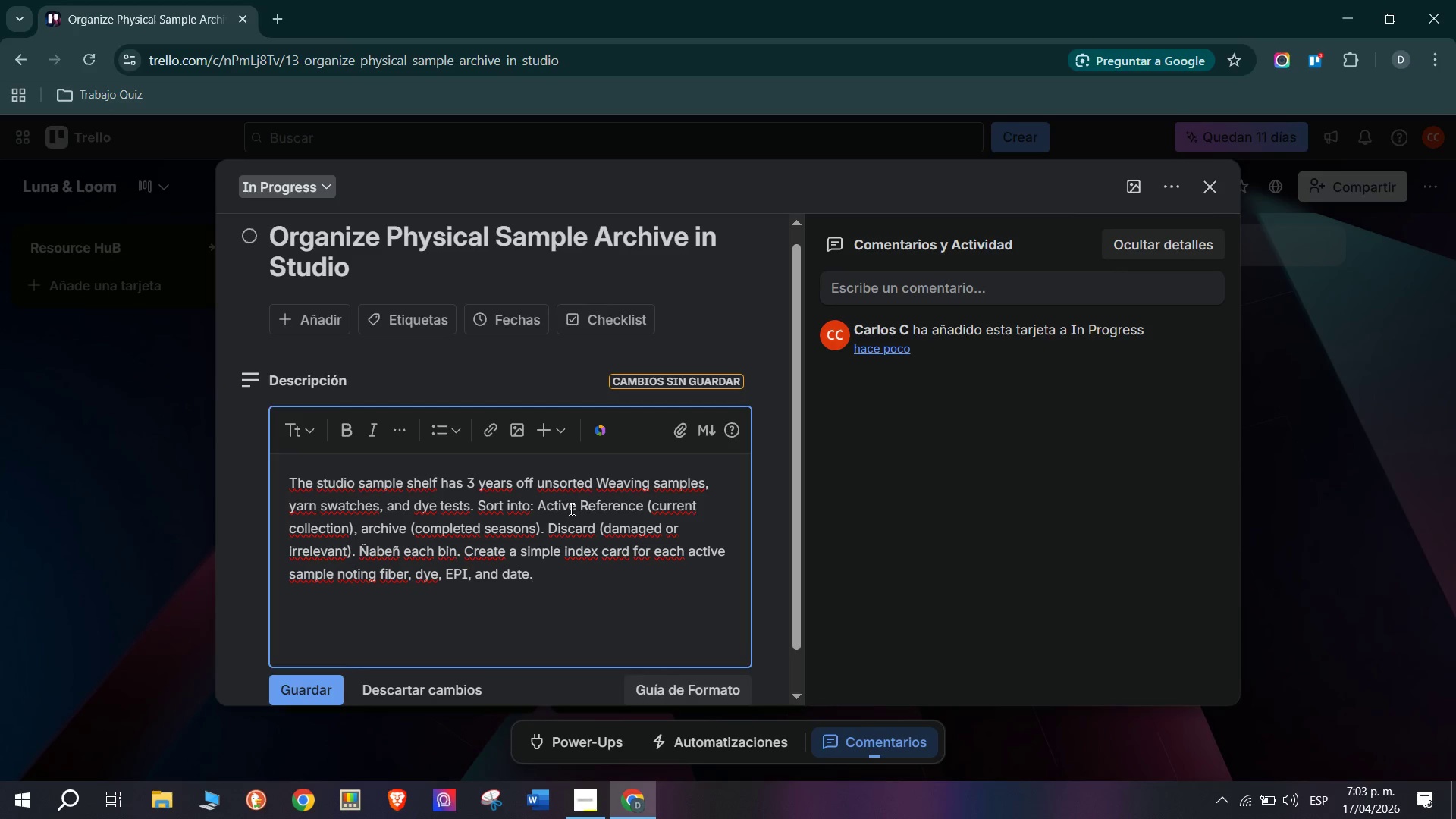 
key(Enter)
 